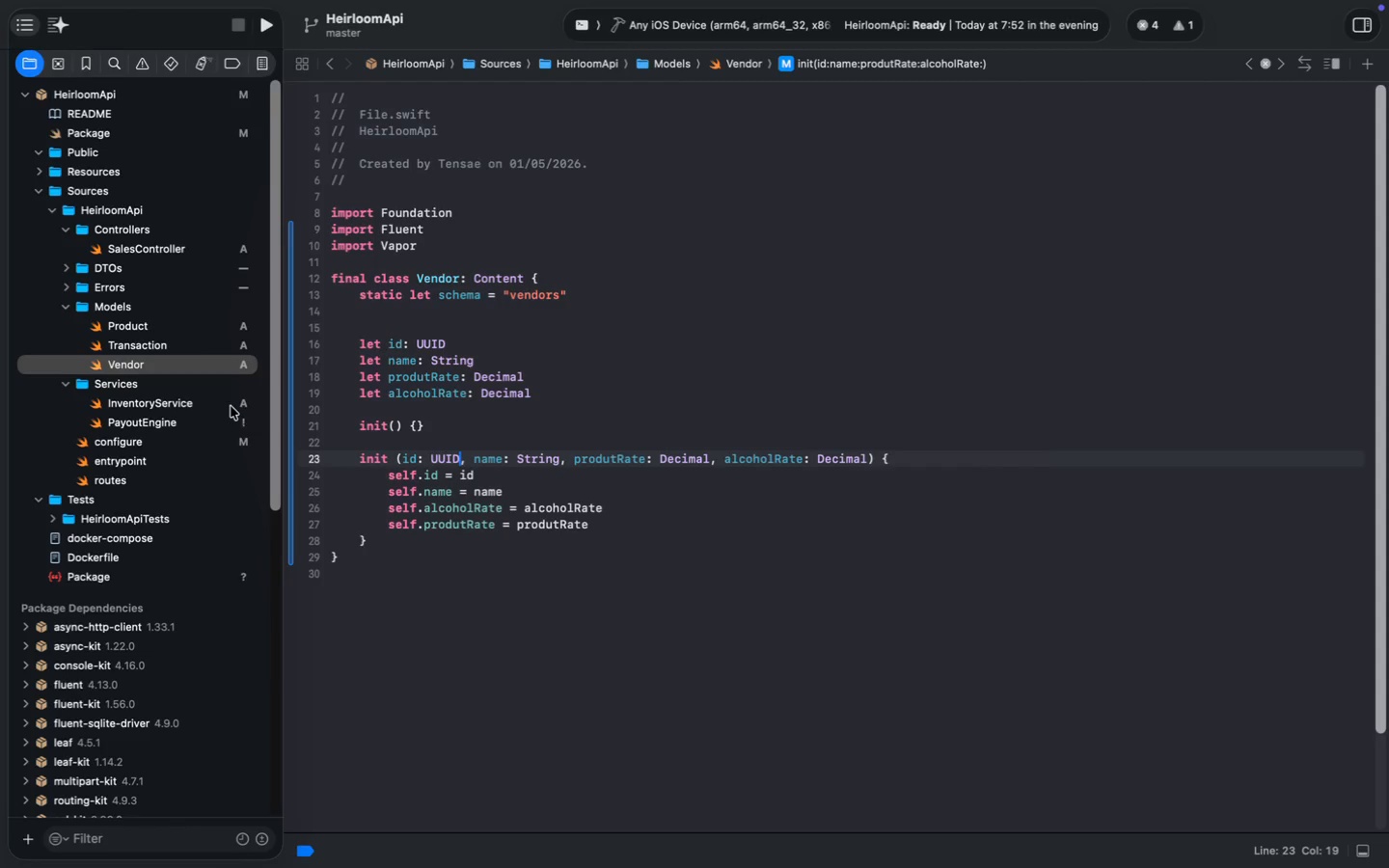 
wait(7.17)
 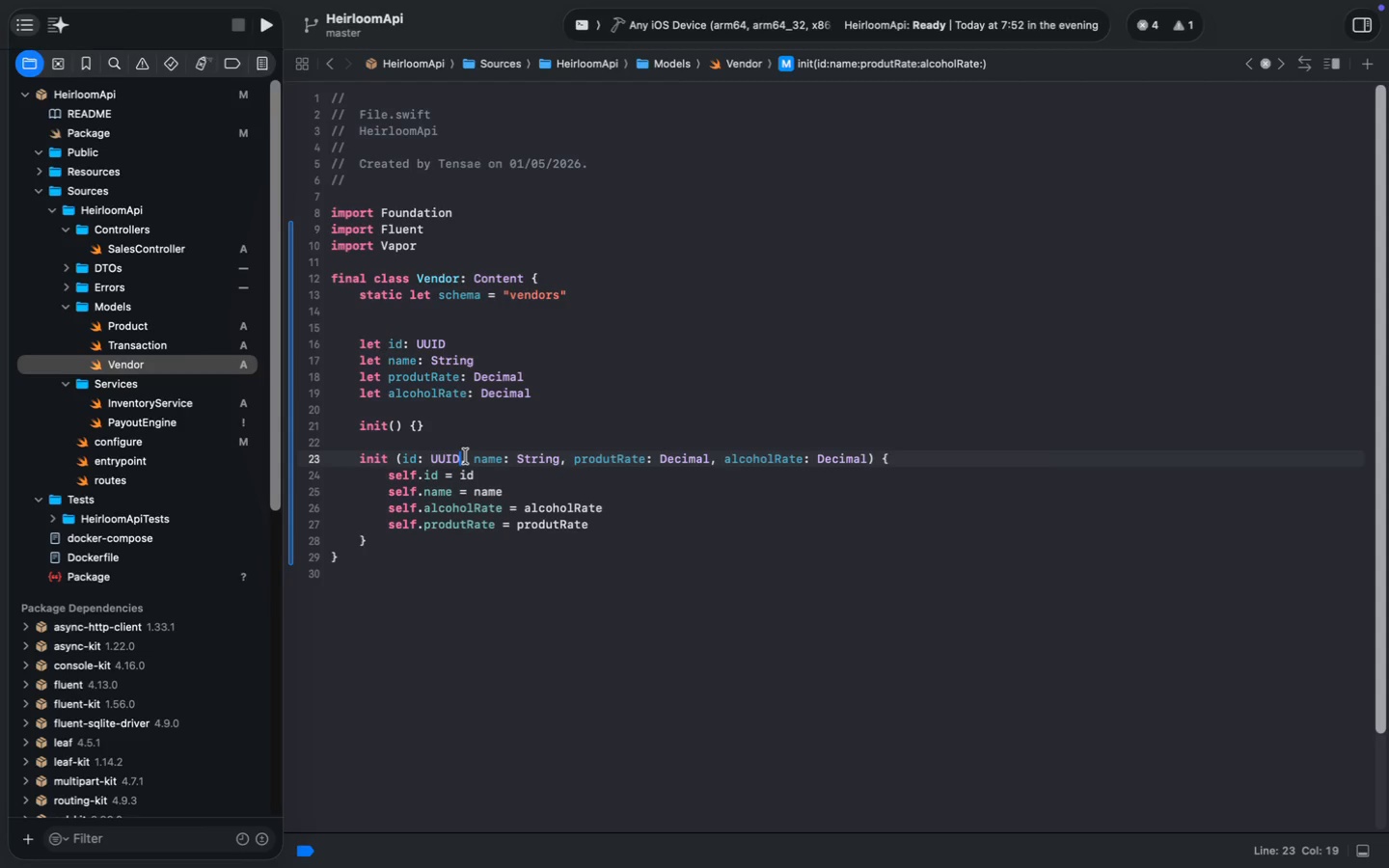 
left_click([135, 408])
 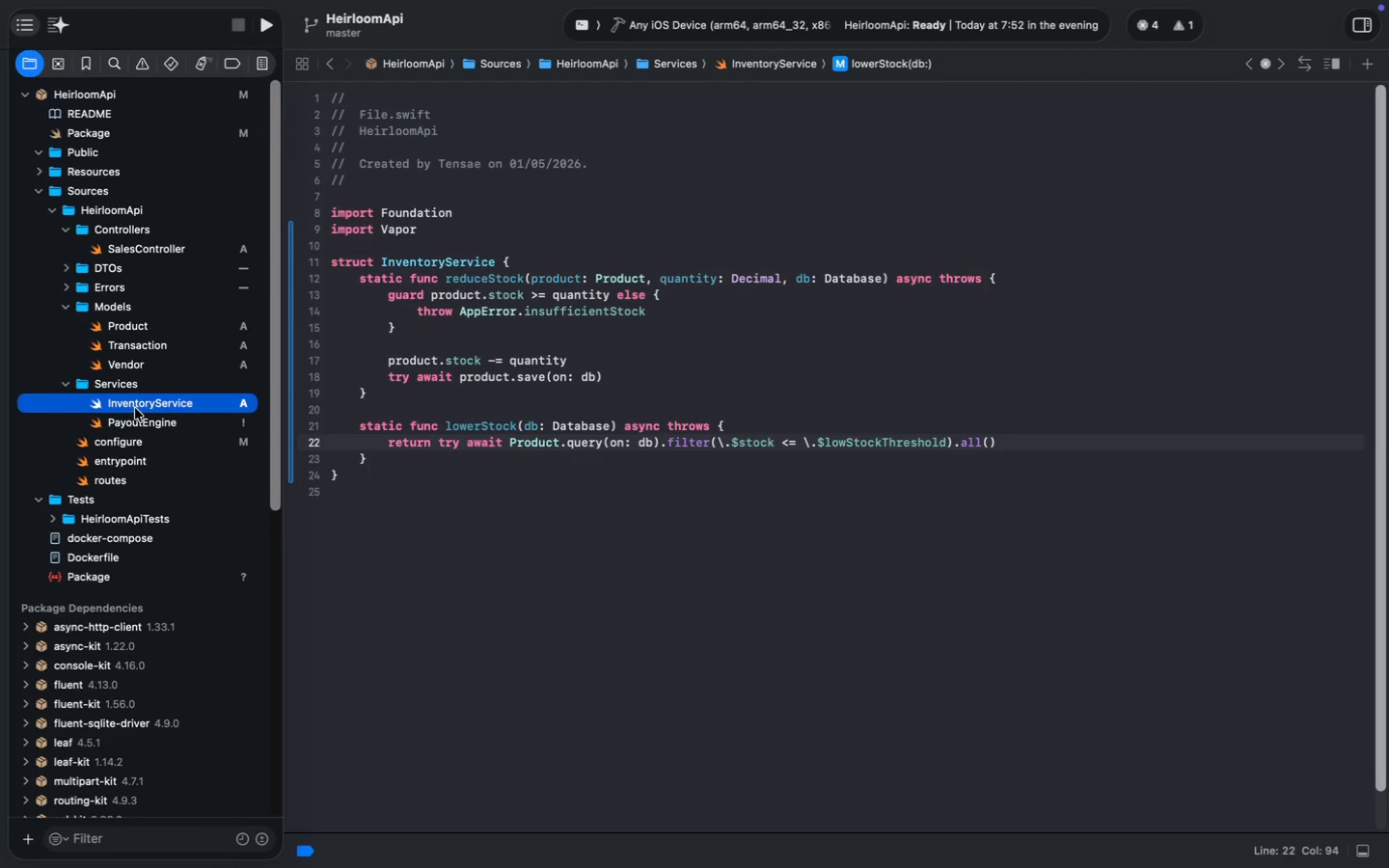 
left_click([156, 422])
 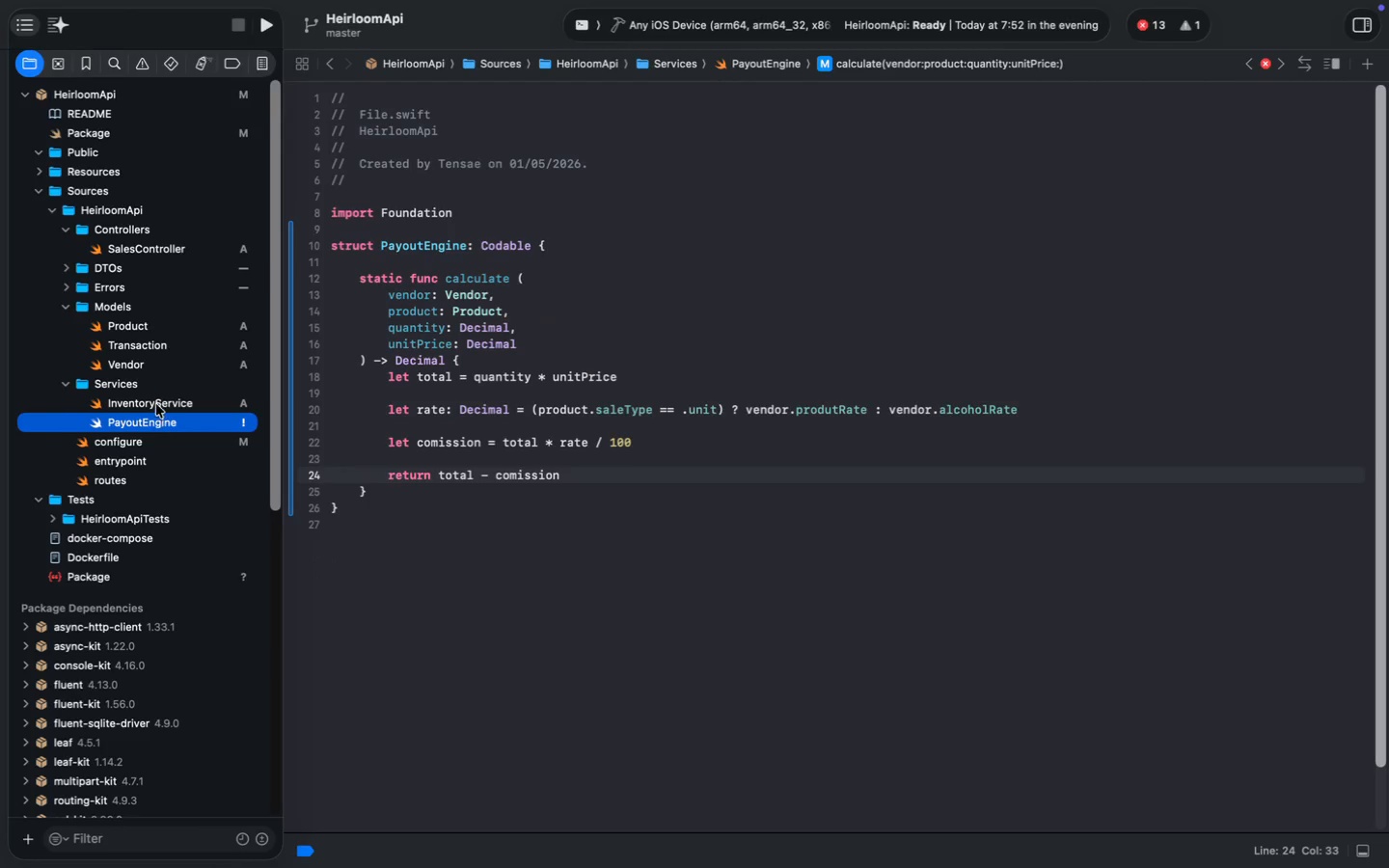 
left_click([155, 403])
 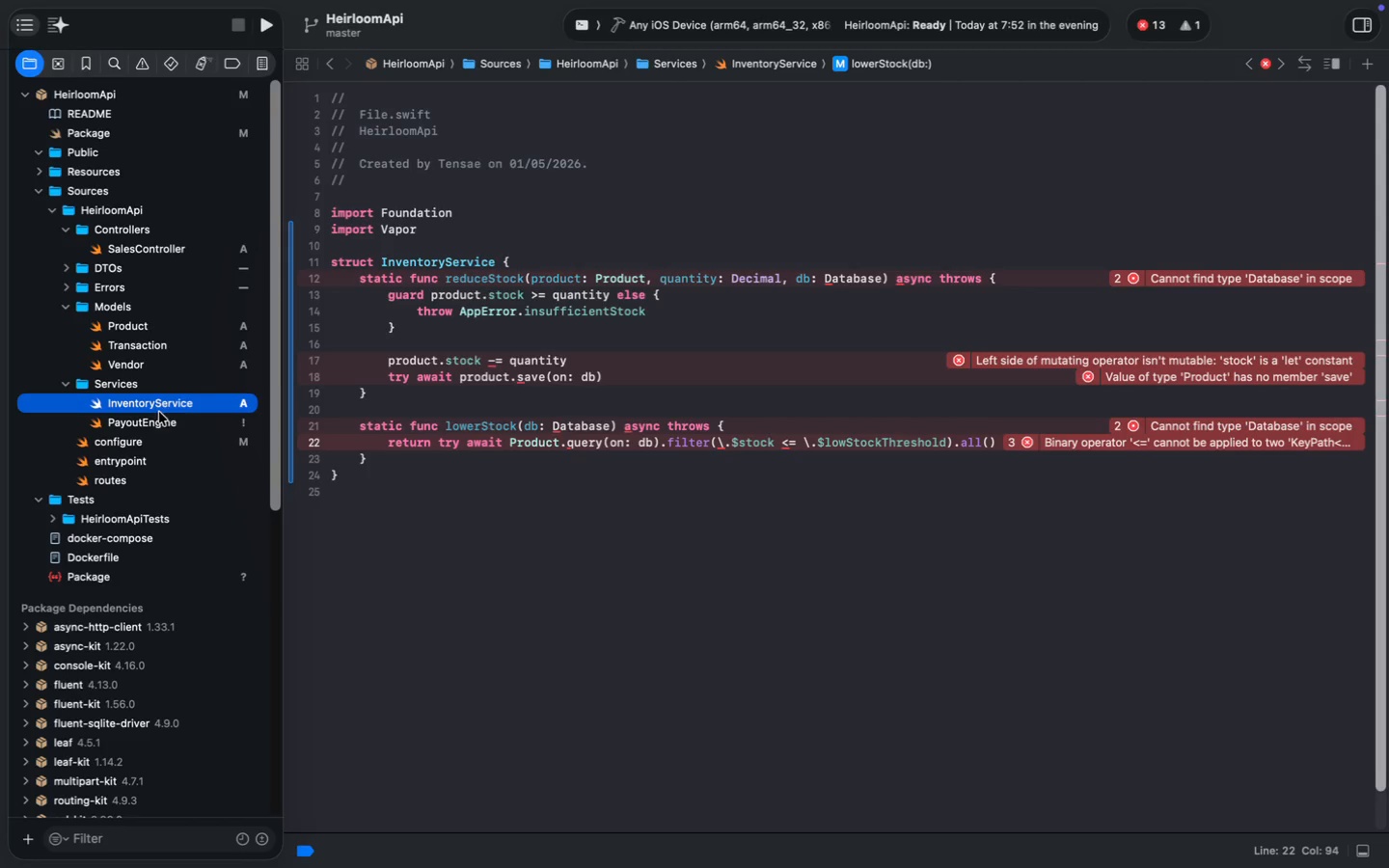 
wait(11.42)
 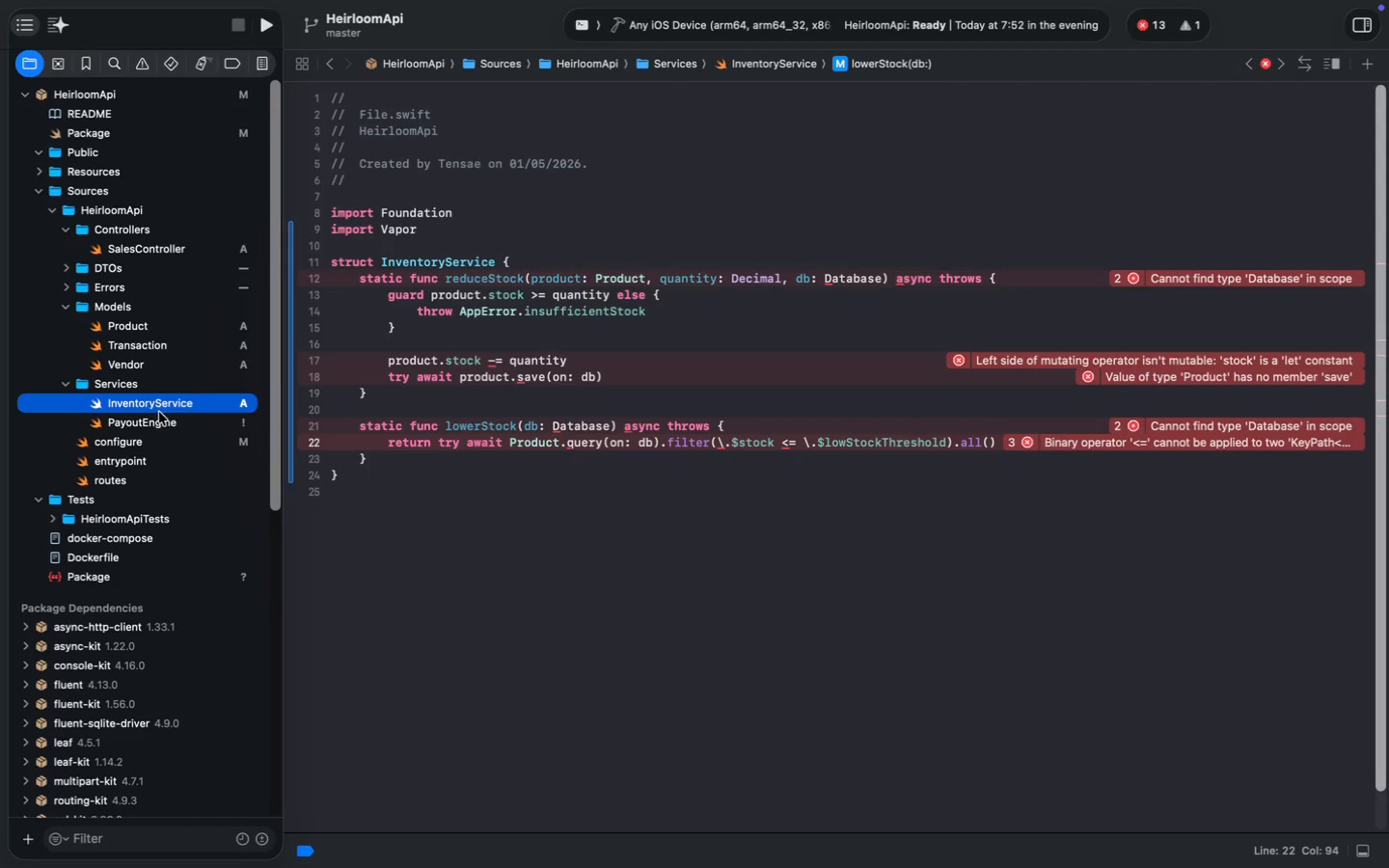 
left_click([159, 424])
 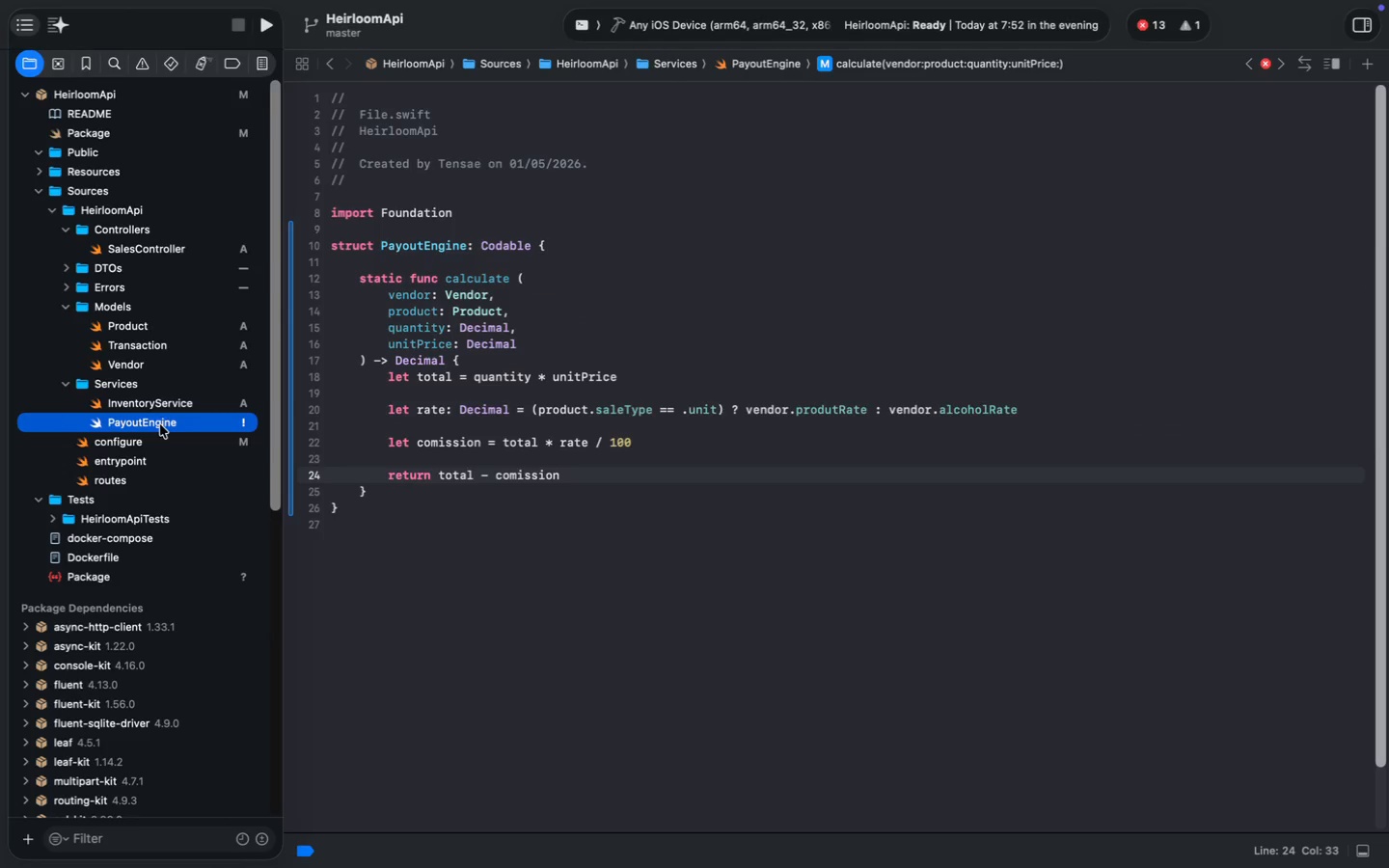 
left_click([572, 422])
 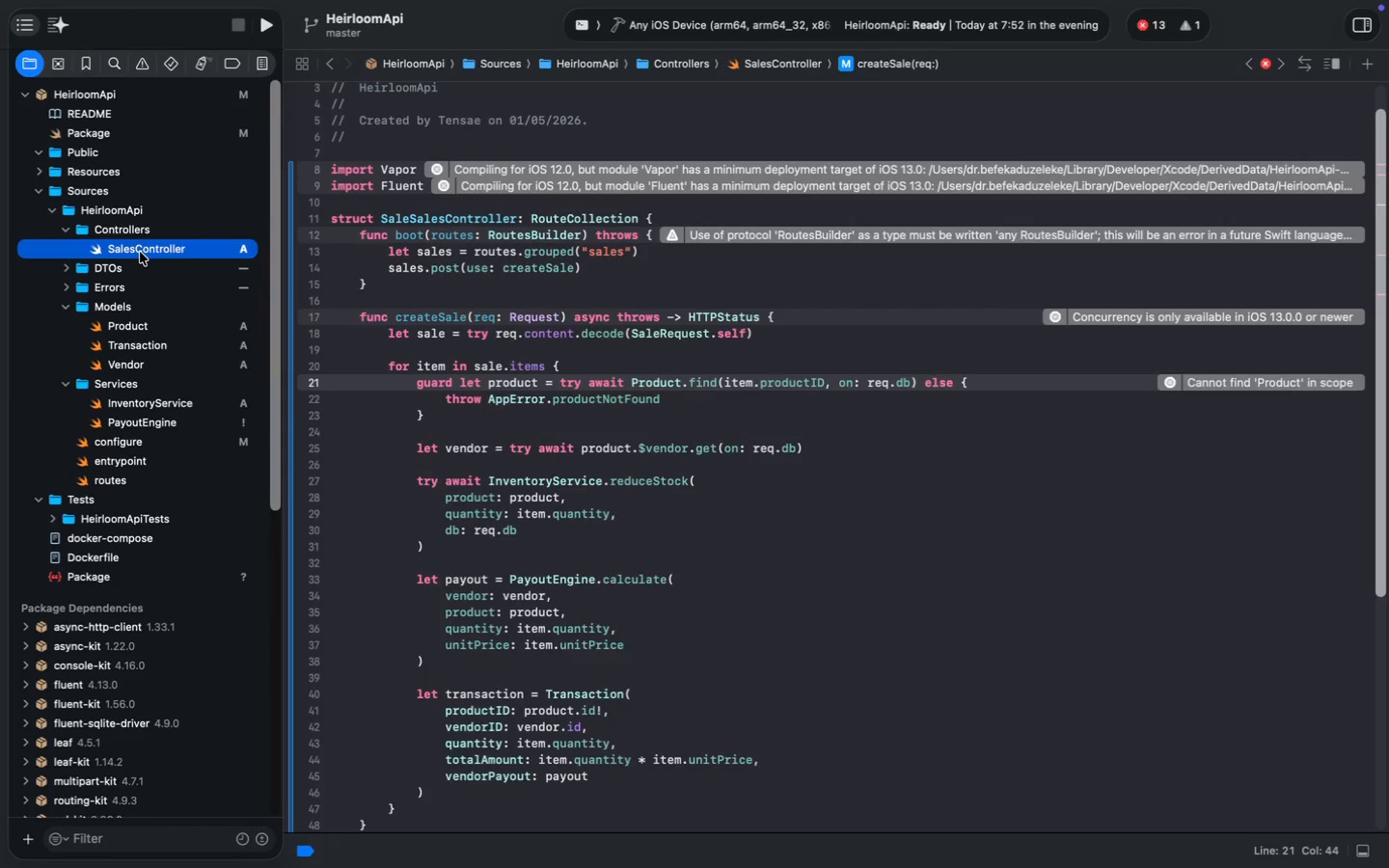 
left_click([593, 399])
 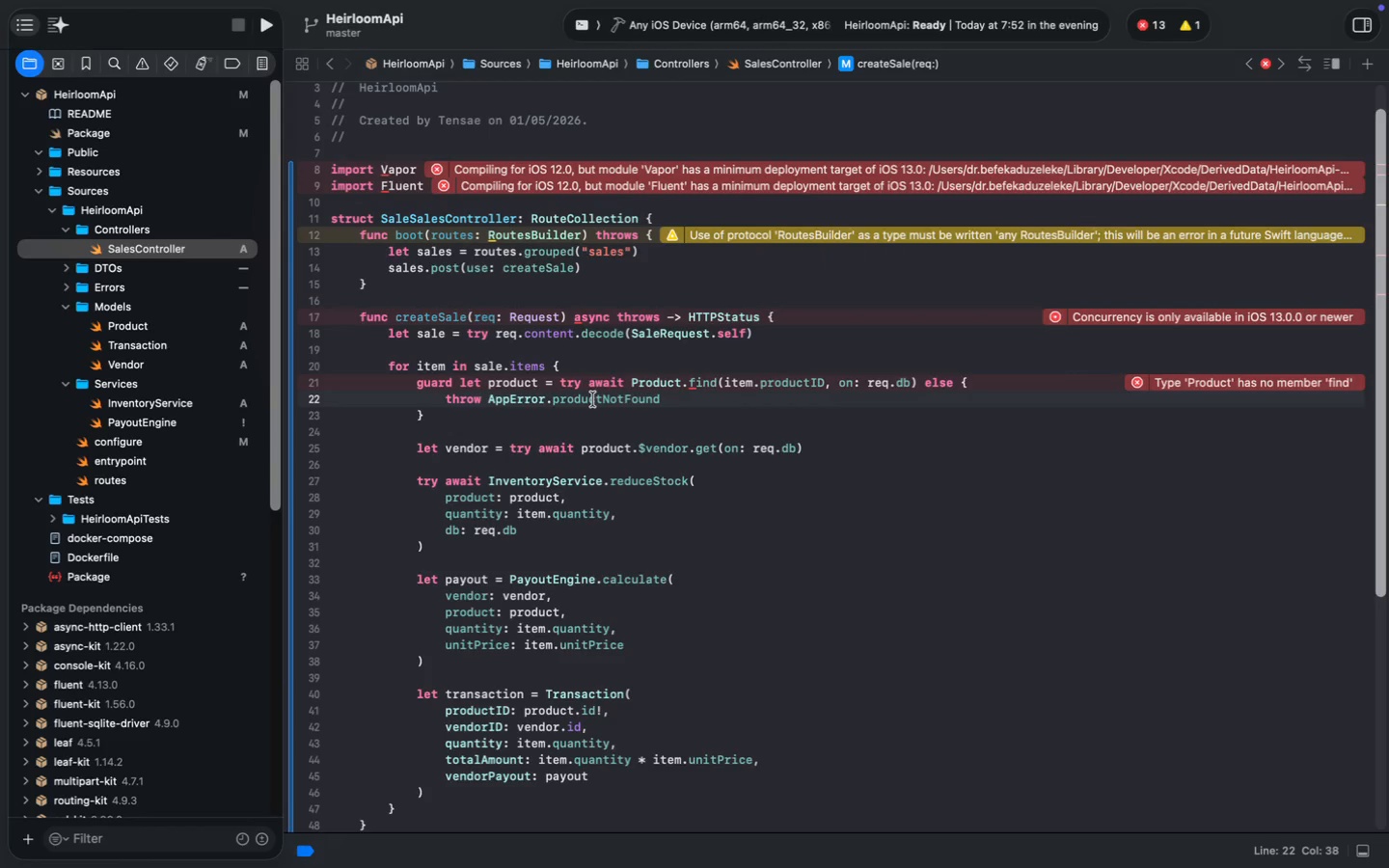 
wait(12.28)
 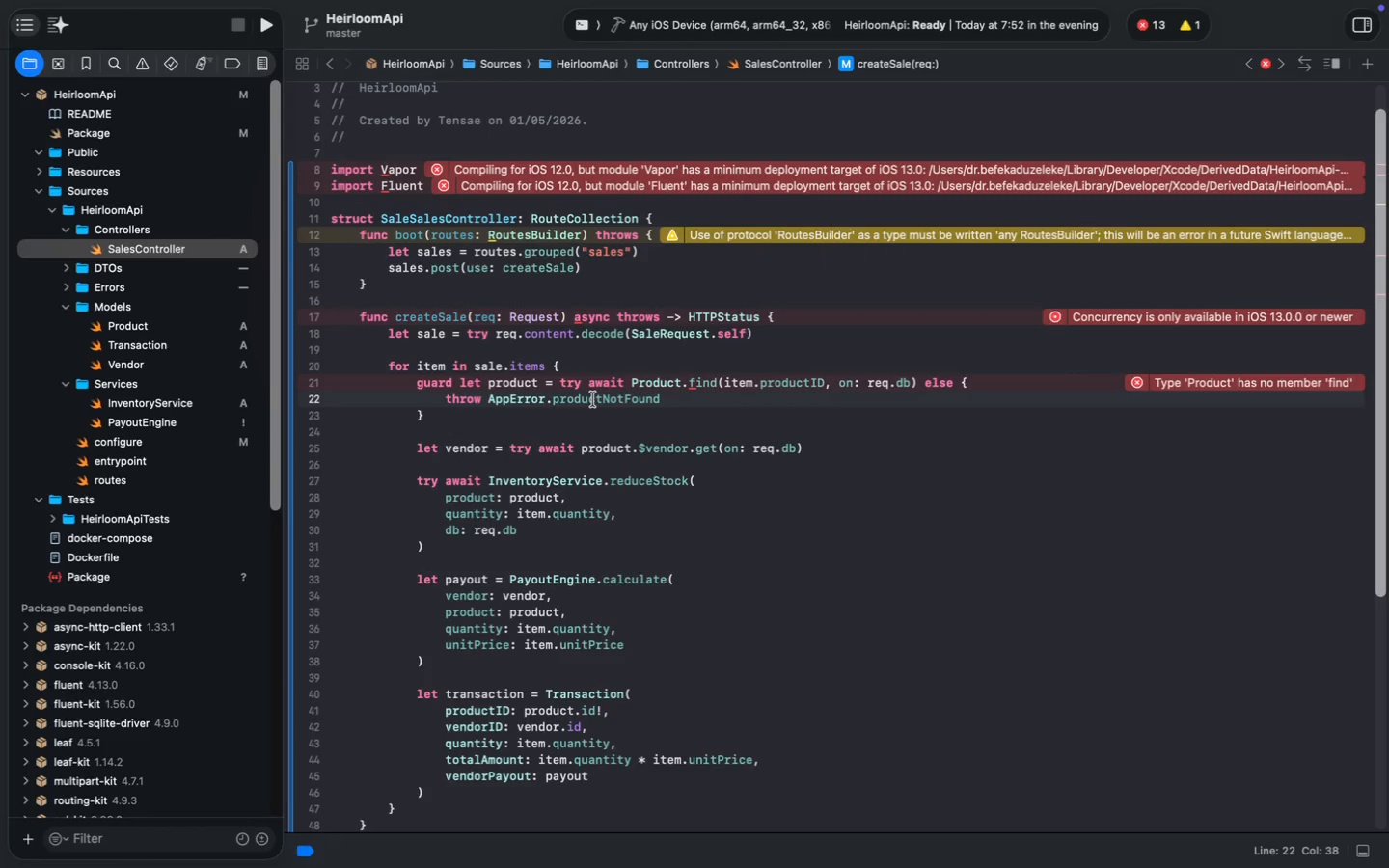 
left_click([85, 137])
 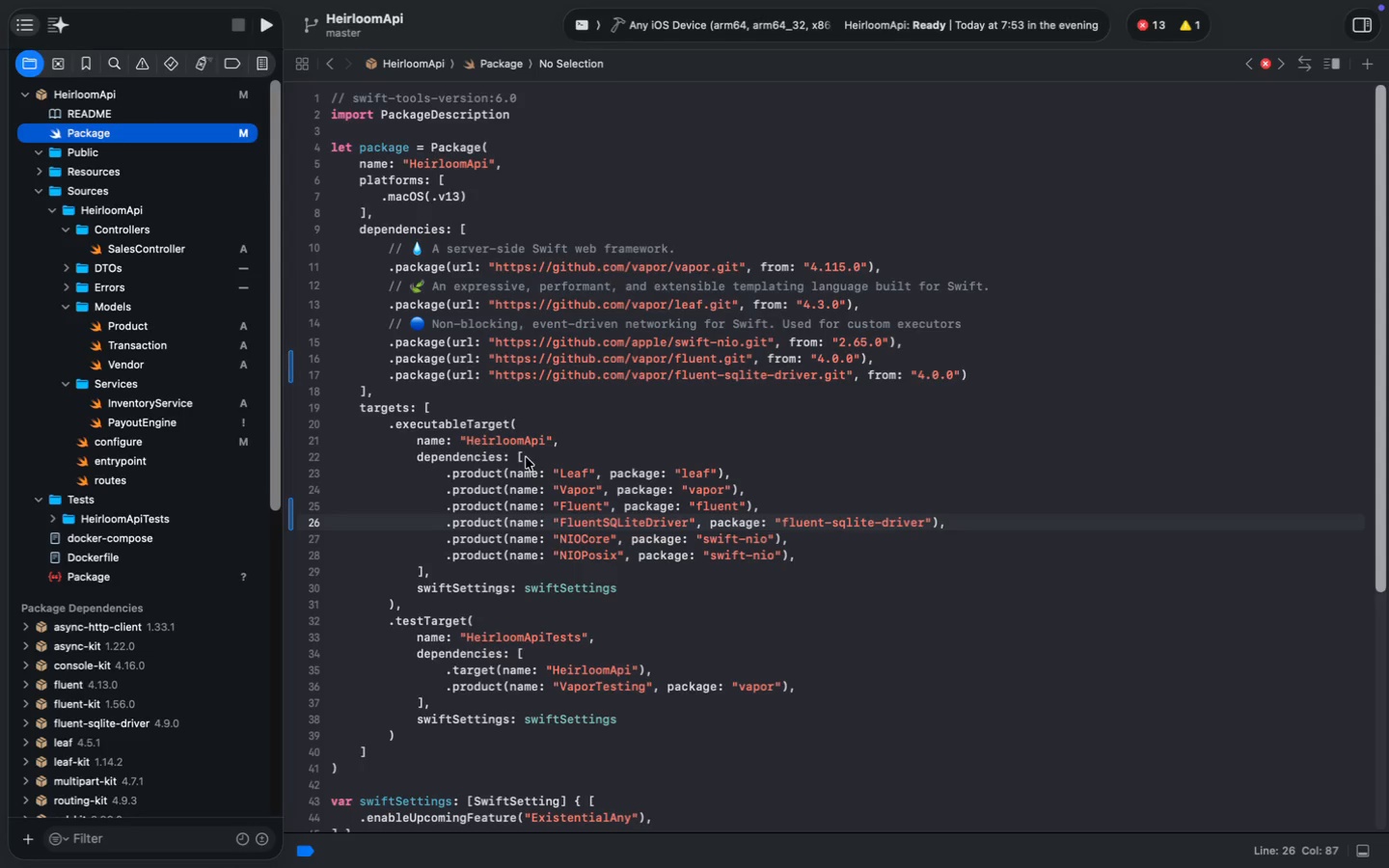 
wait(173.91)
 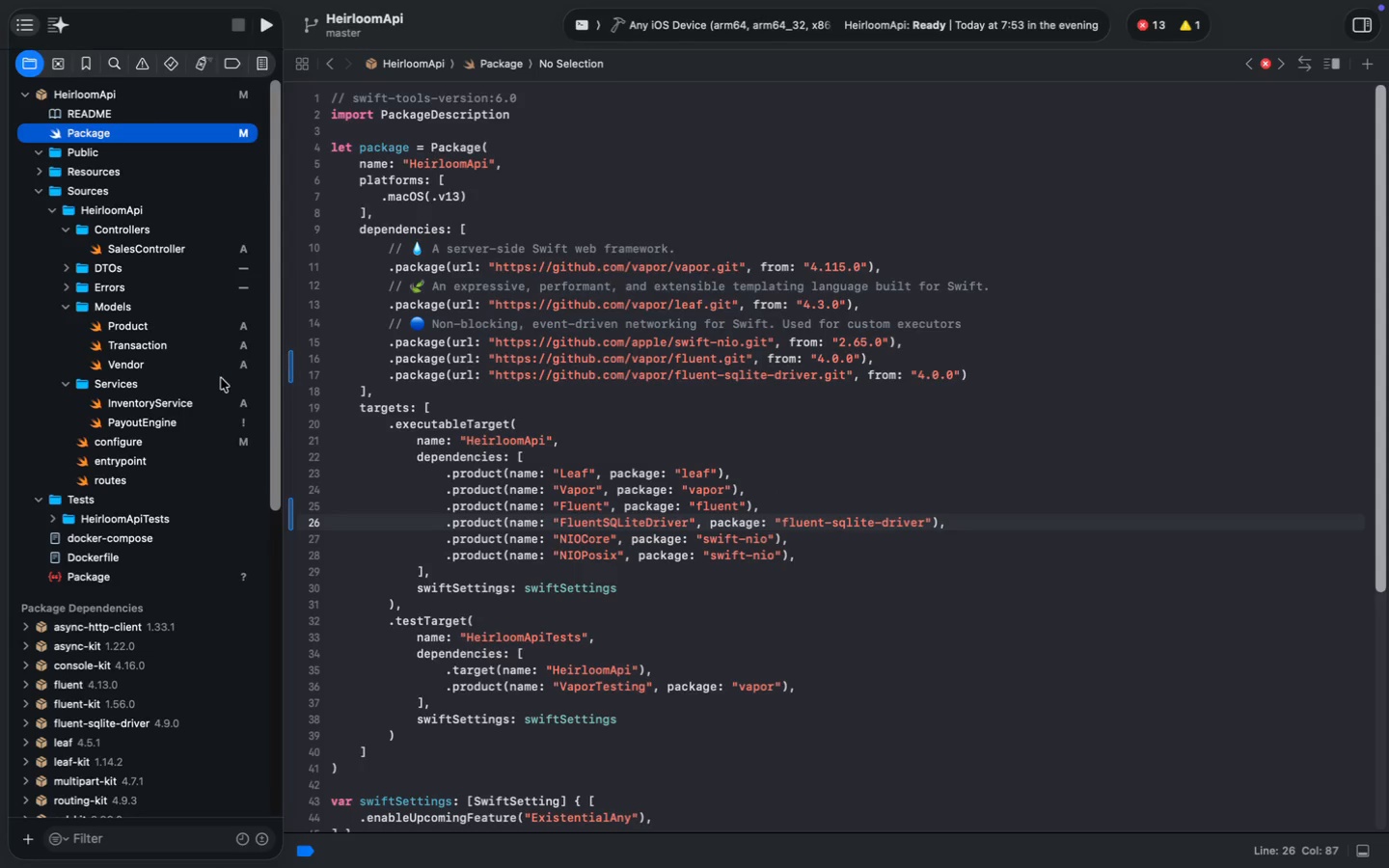 
left_click([163, 326])
 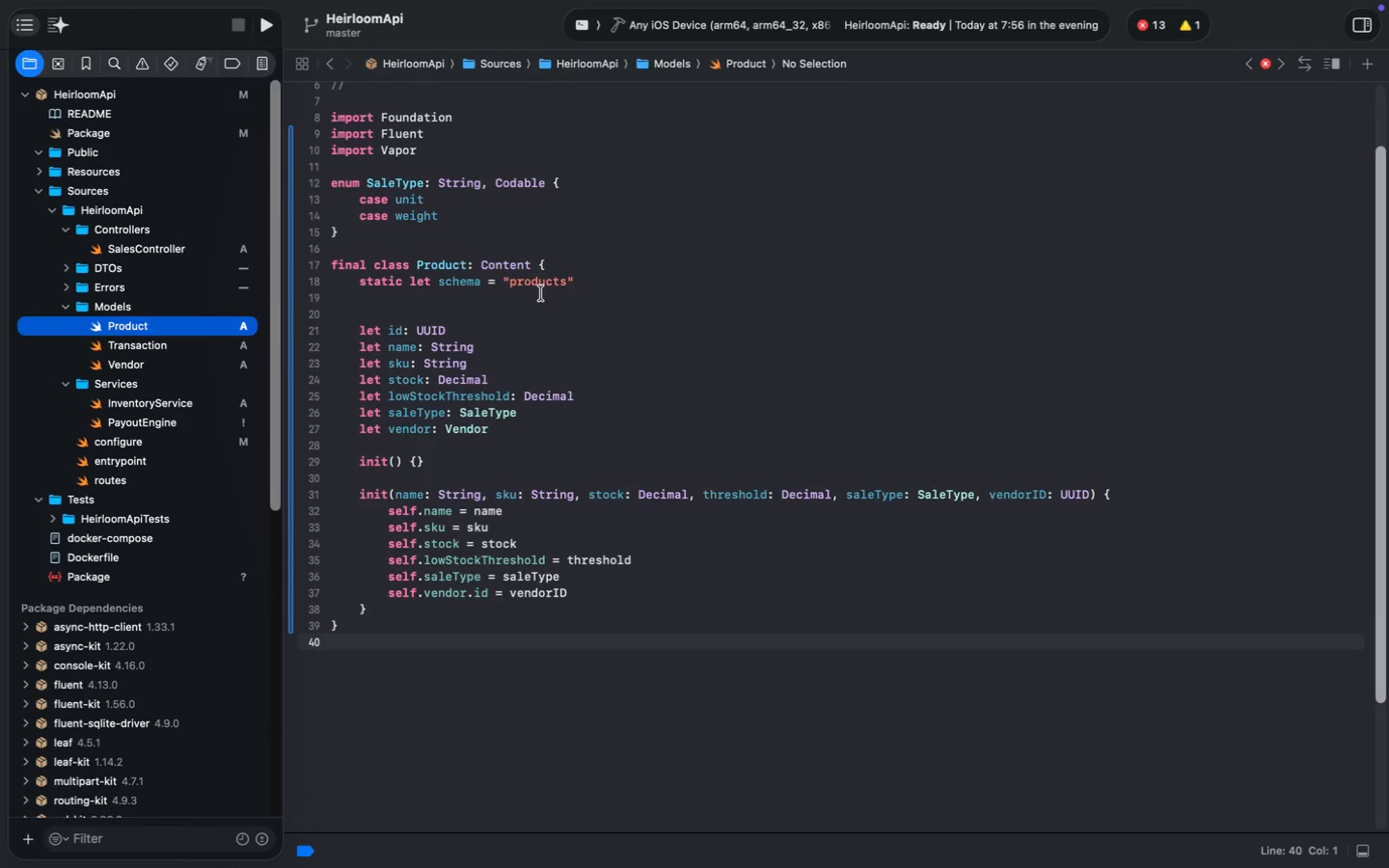 
left_click([653, 292])
 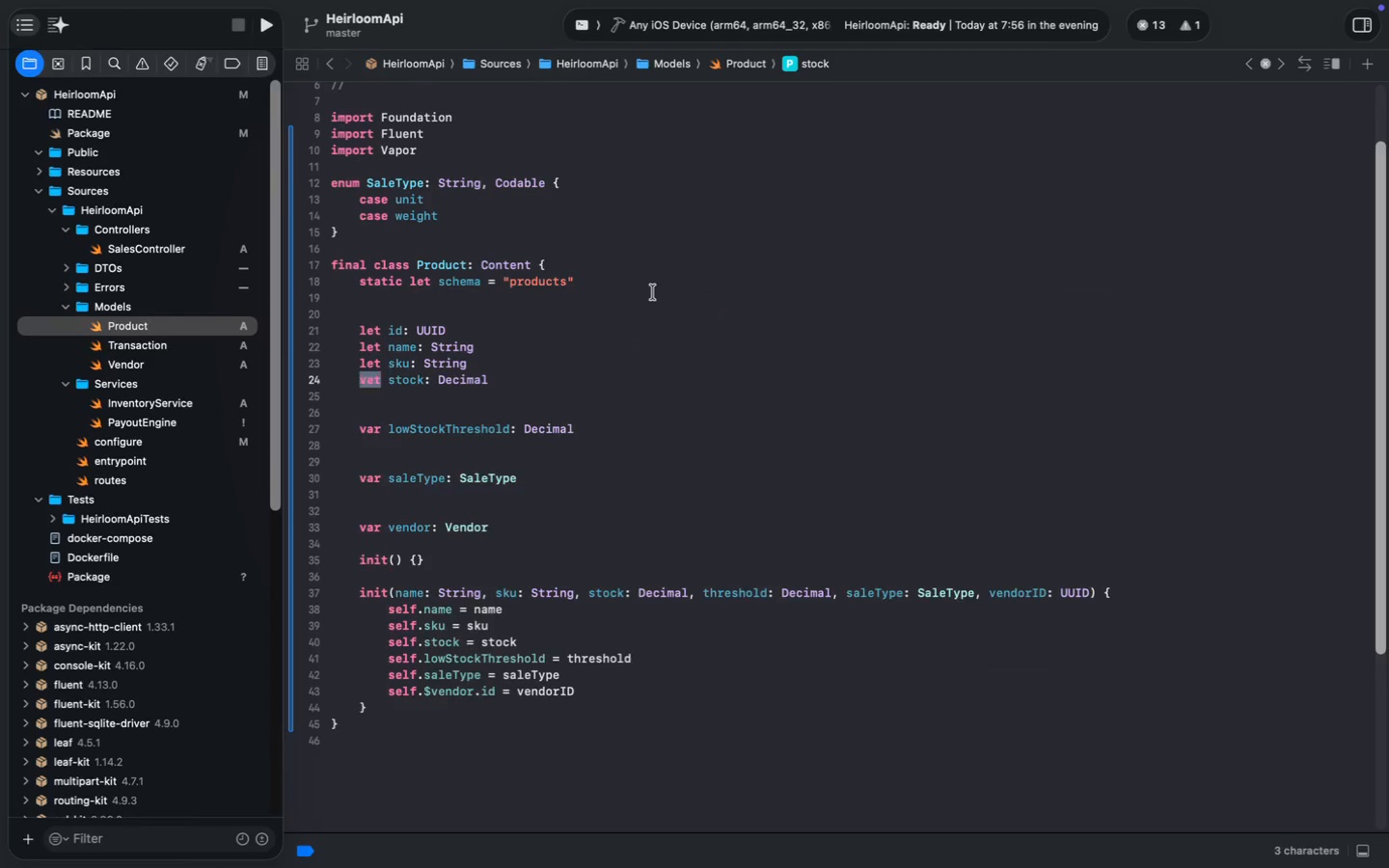 
hold_key(key=Z, duration=1.39)
 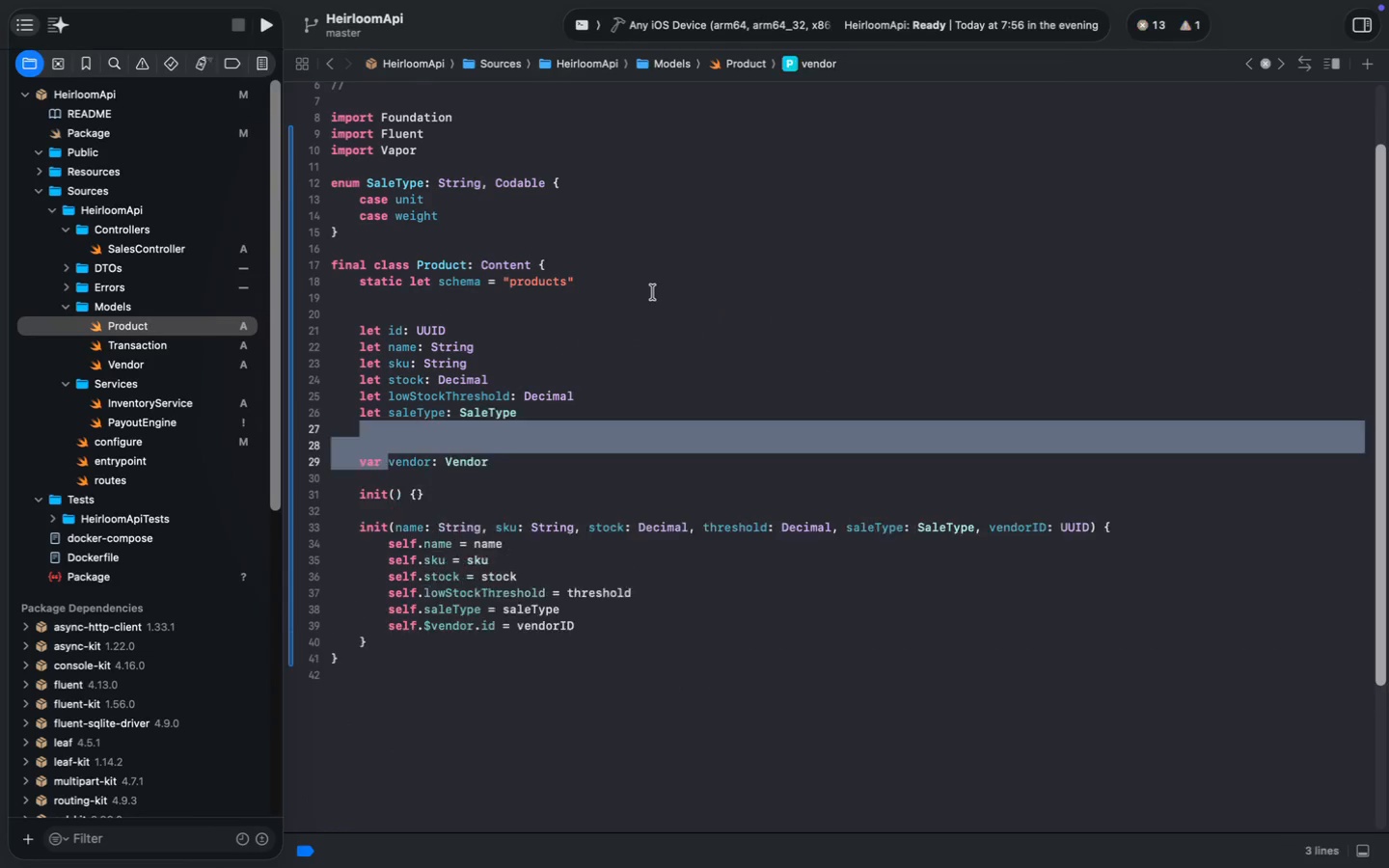 
key(Meta+Z)
 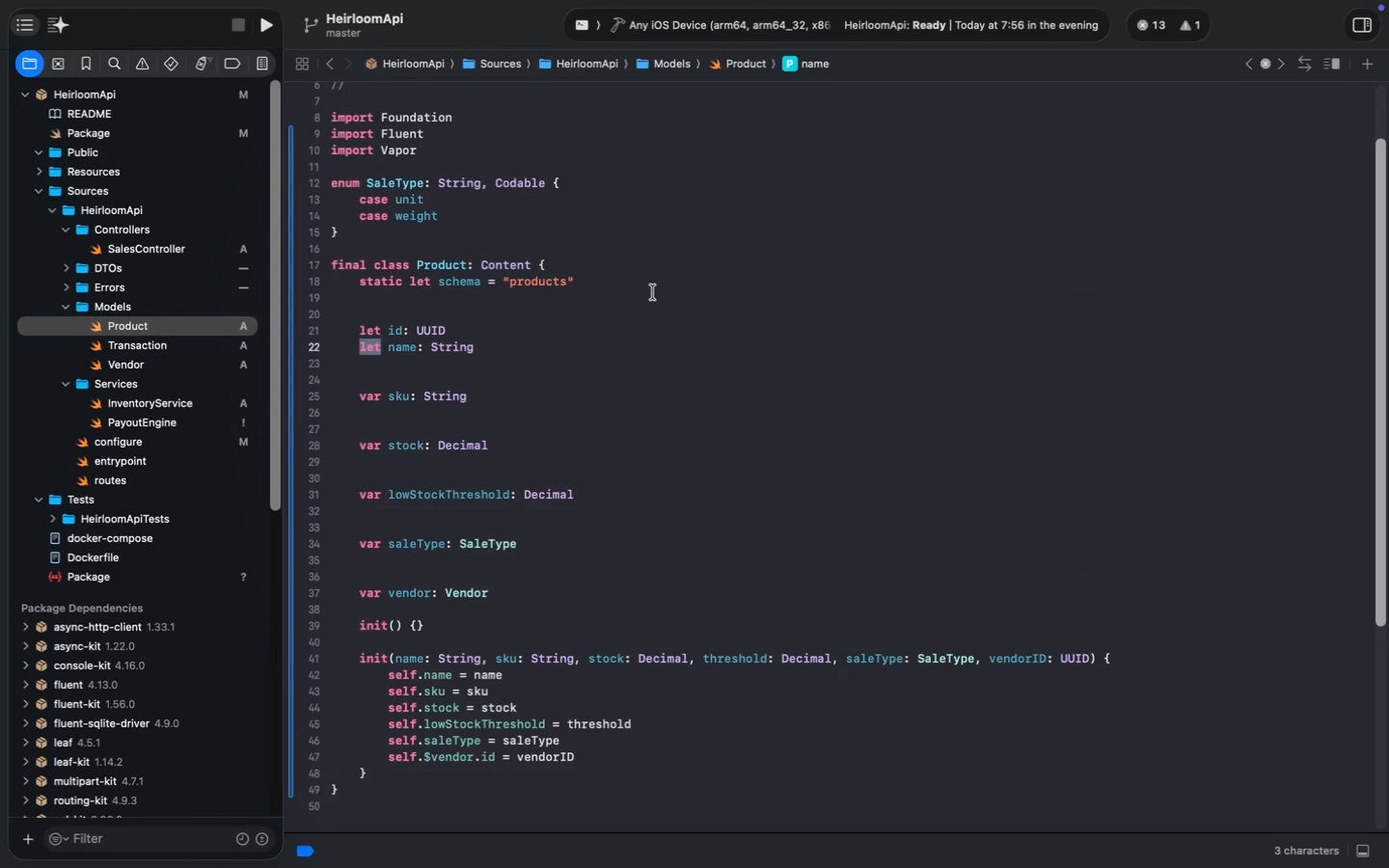 
key(Meta+Z)
 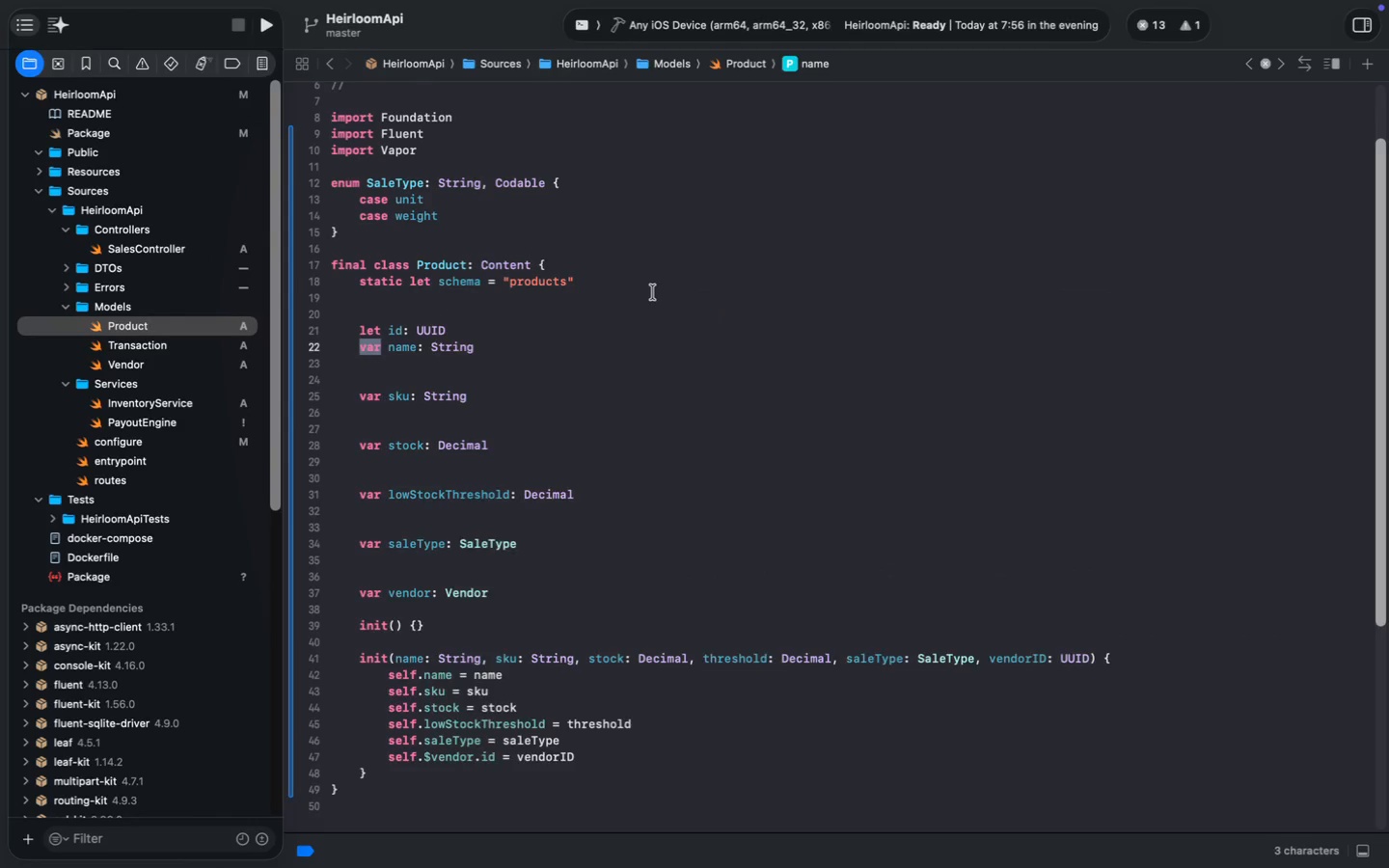 
key(Meta+Z)
 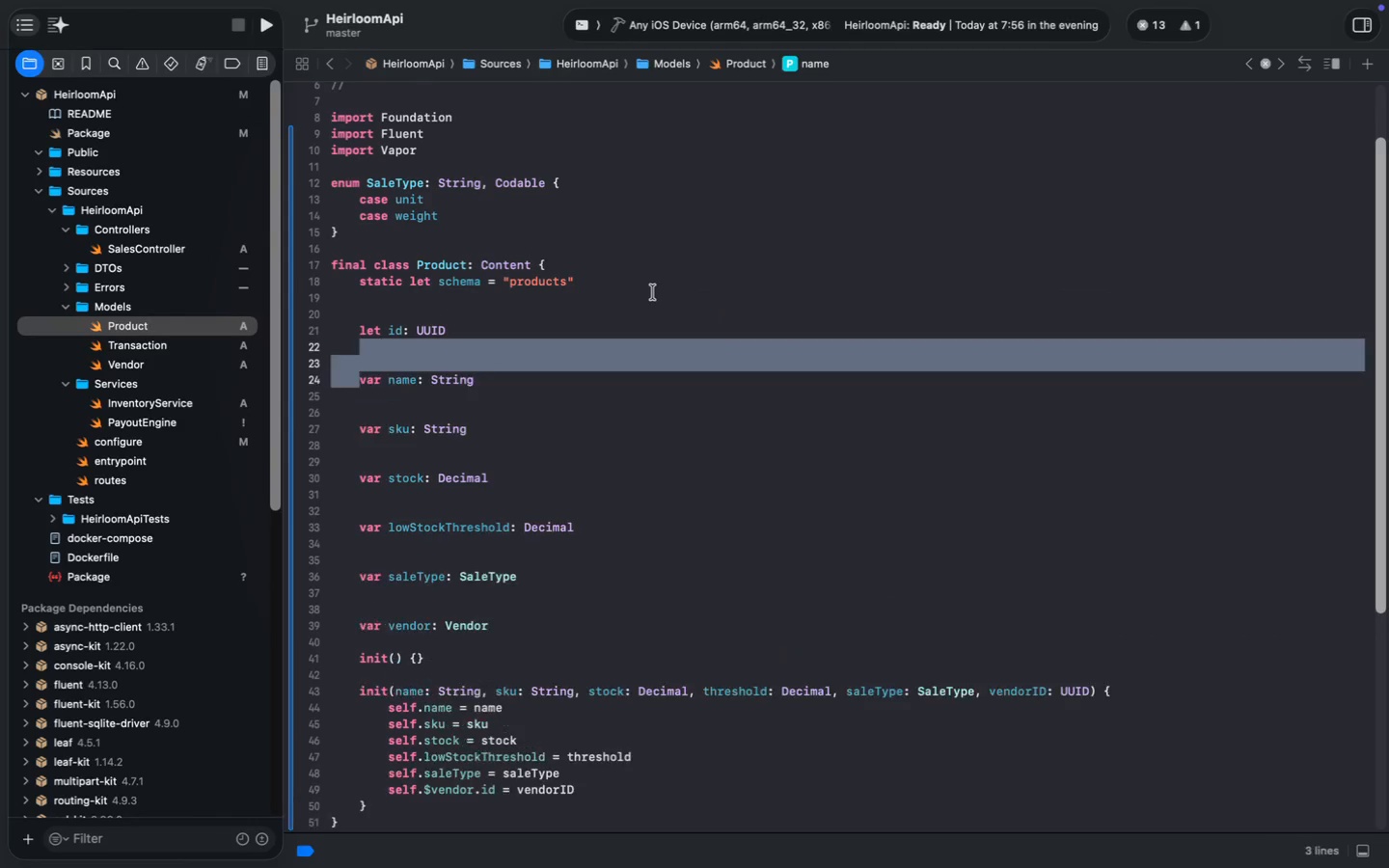 
key(Meta+Z)
 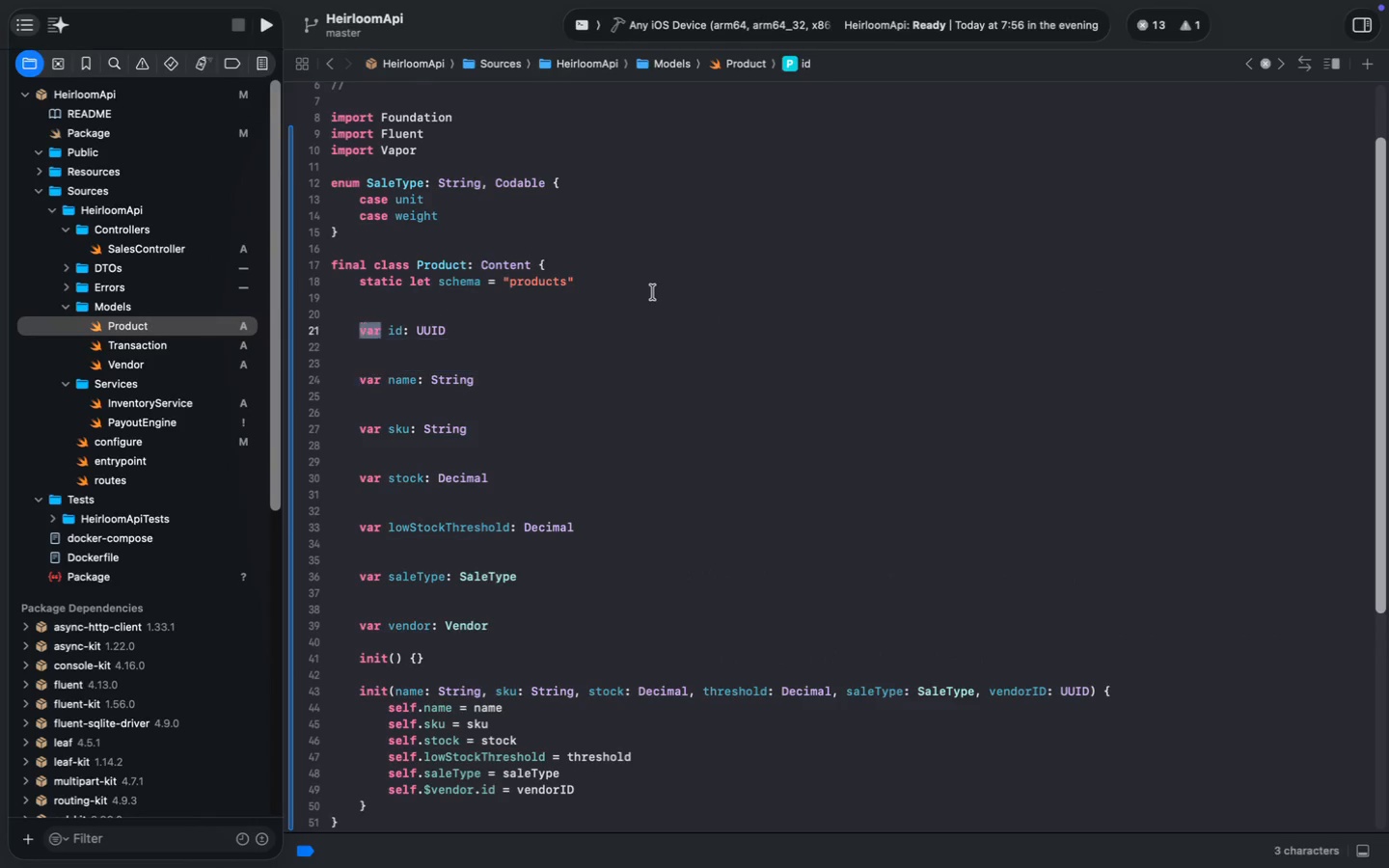 
key(Meta+Z)
 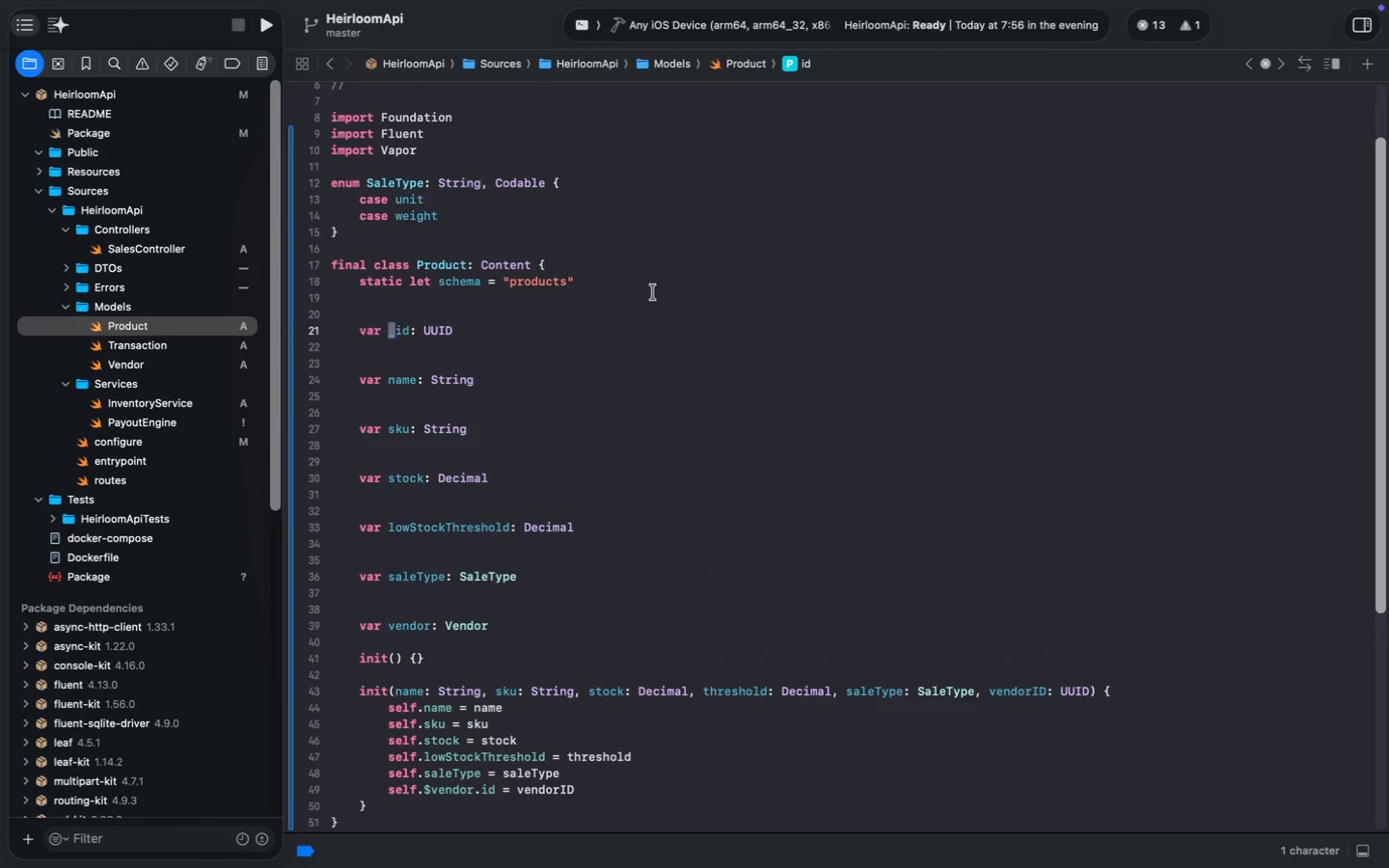 
key(Meta+Z)
 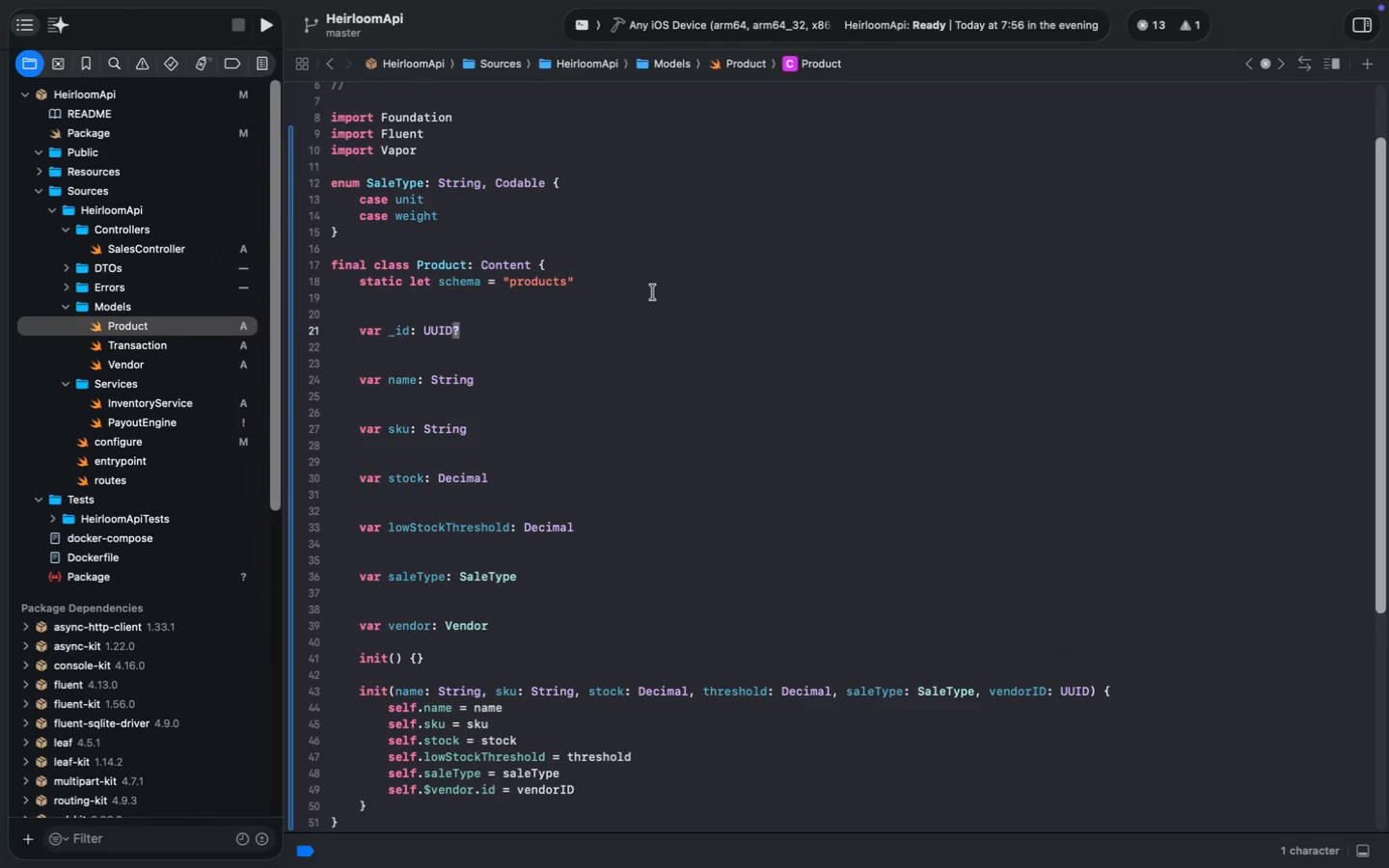 
key(Meta+Z)
 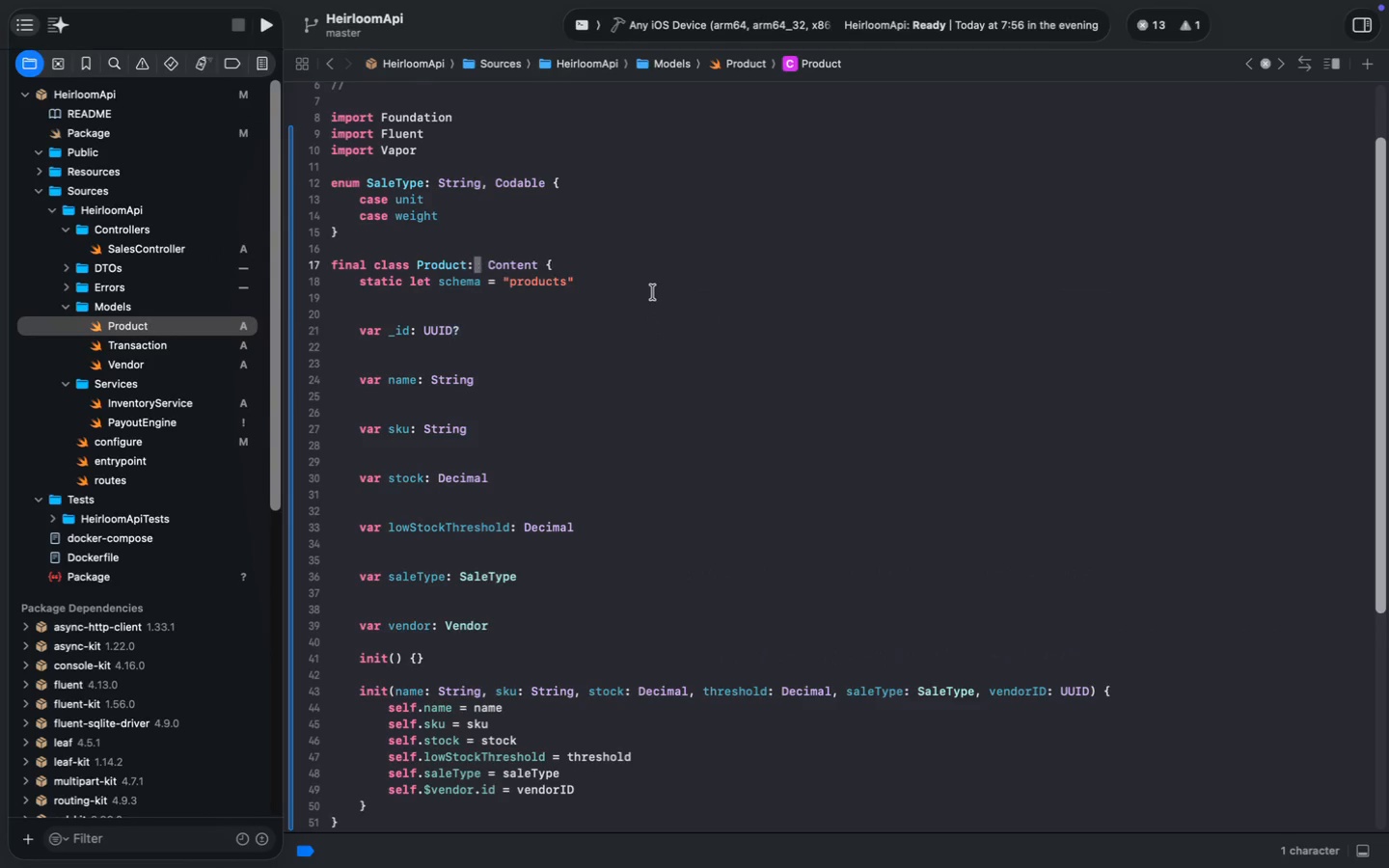 
key(Meta+Z)
 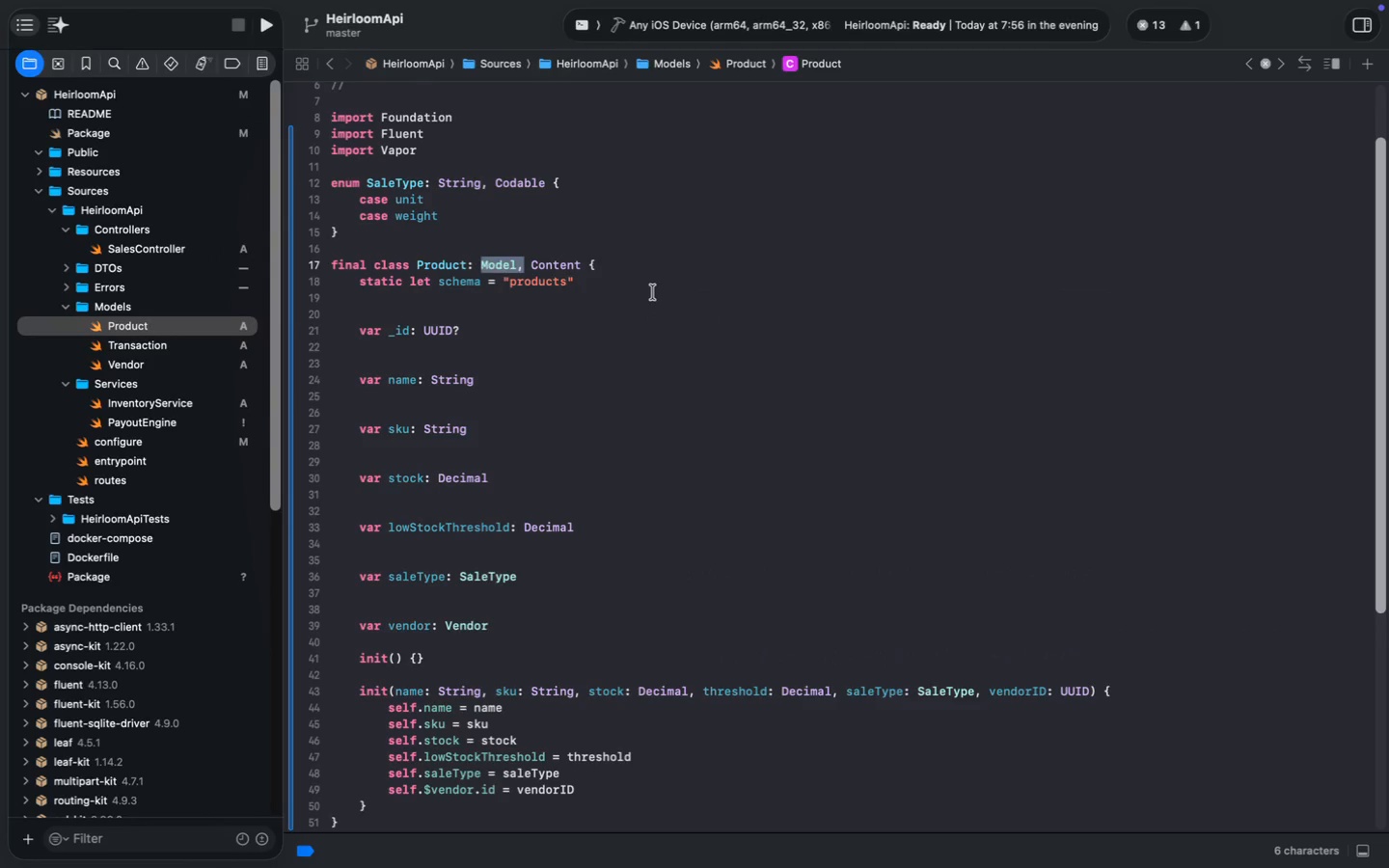 
key(Meta+Z)
 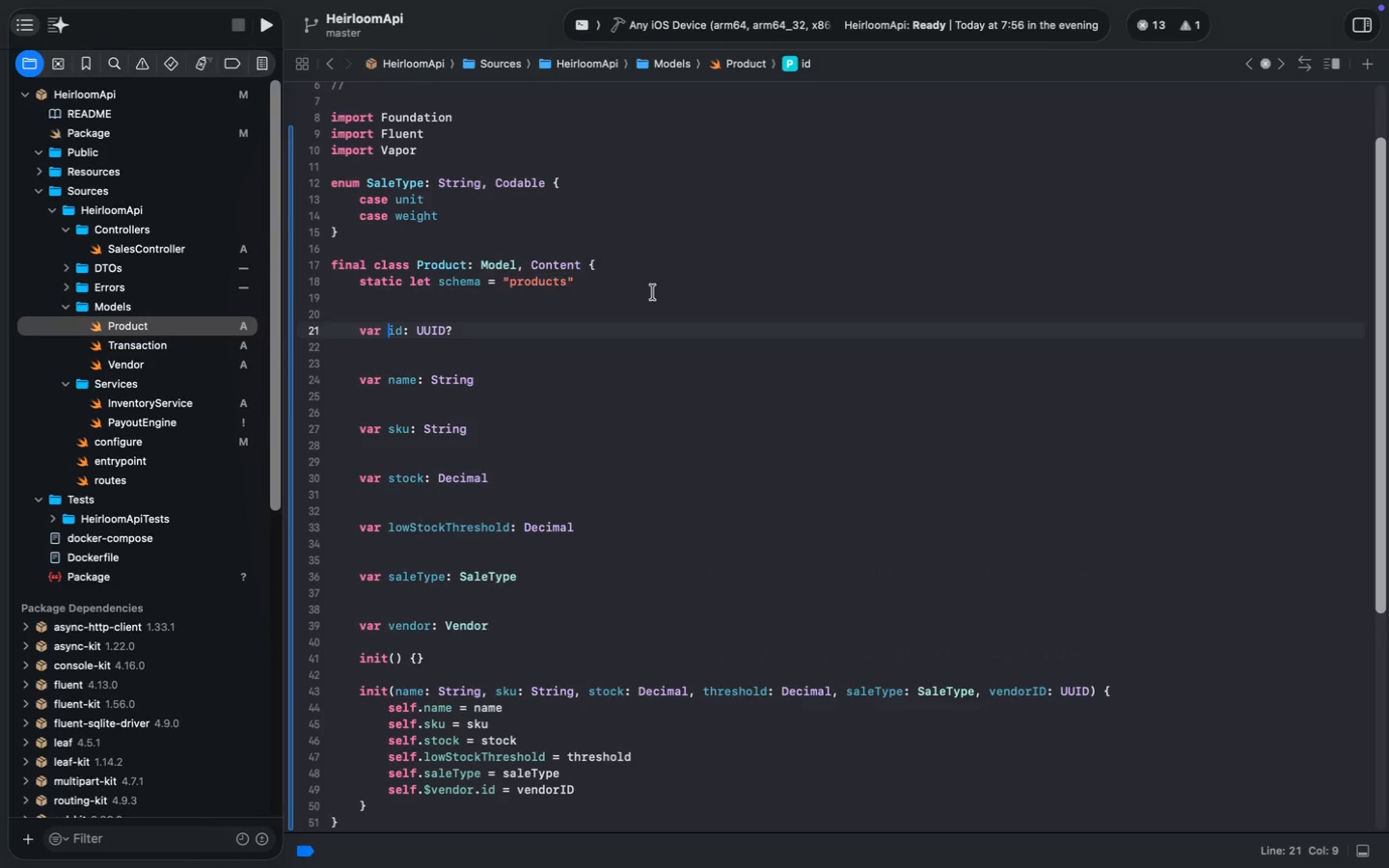 
key(Meta+Z)
 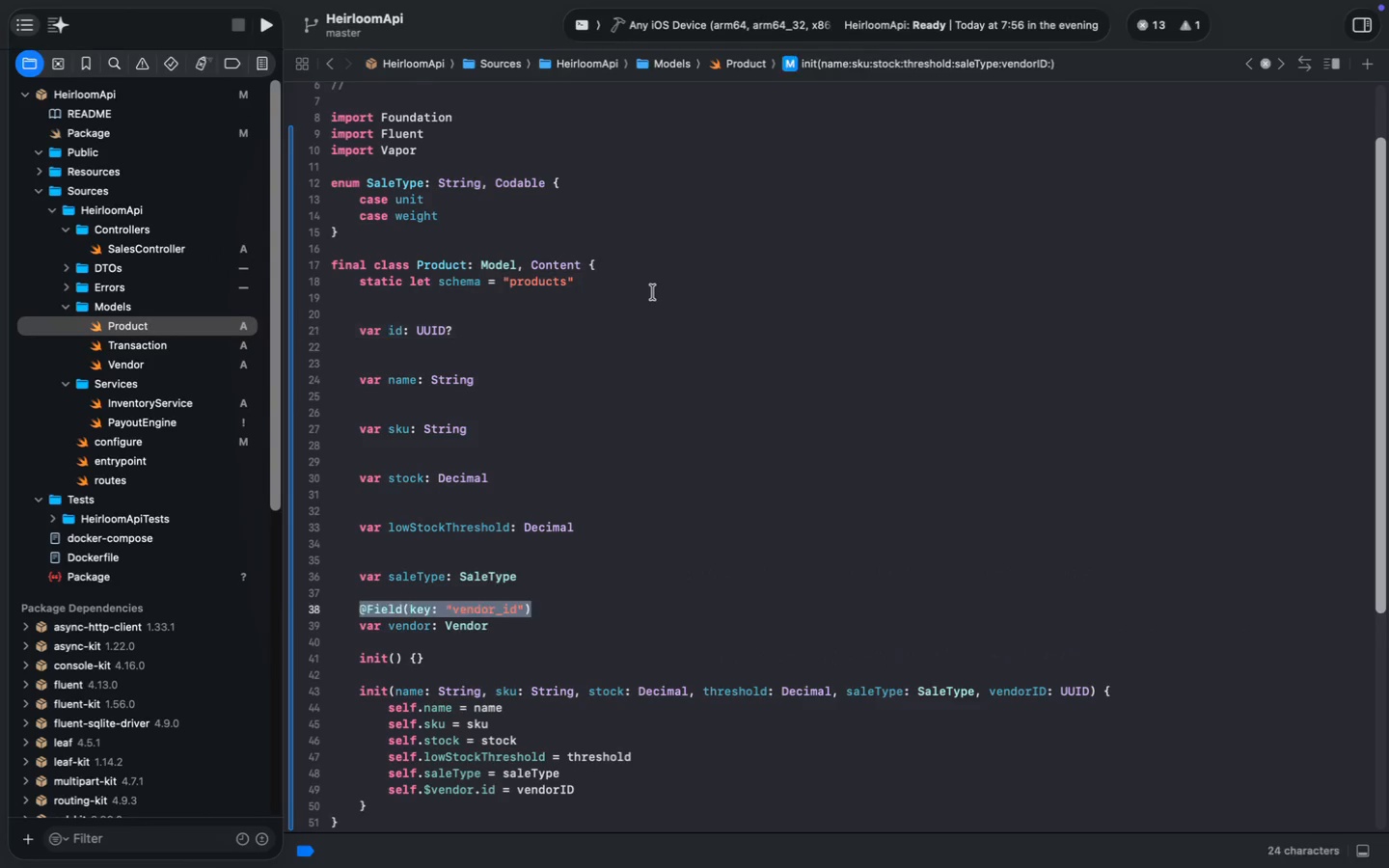 
key(Meta+Z)
 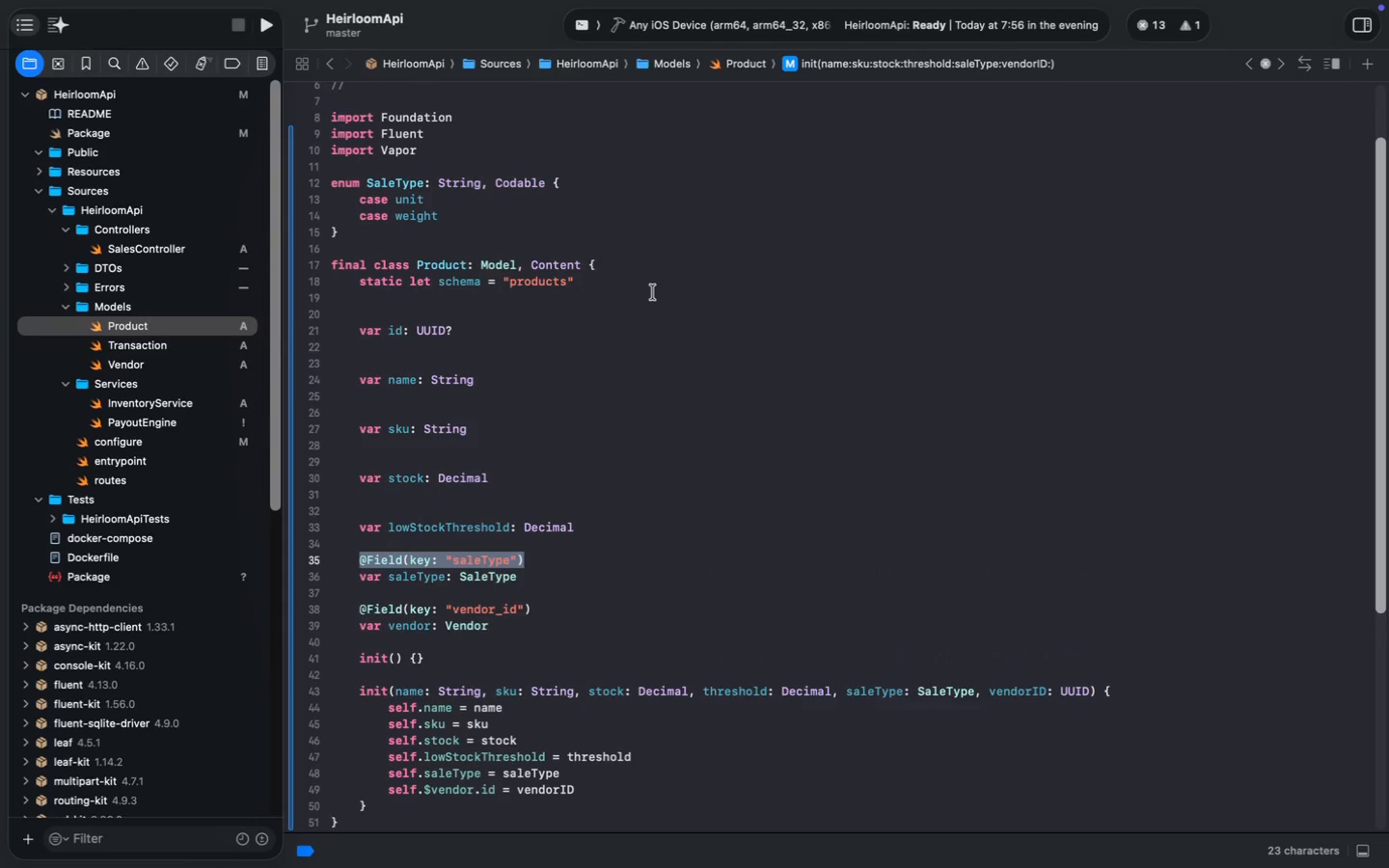 
key(Meta+Z)
 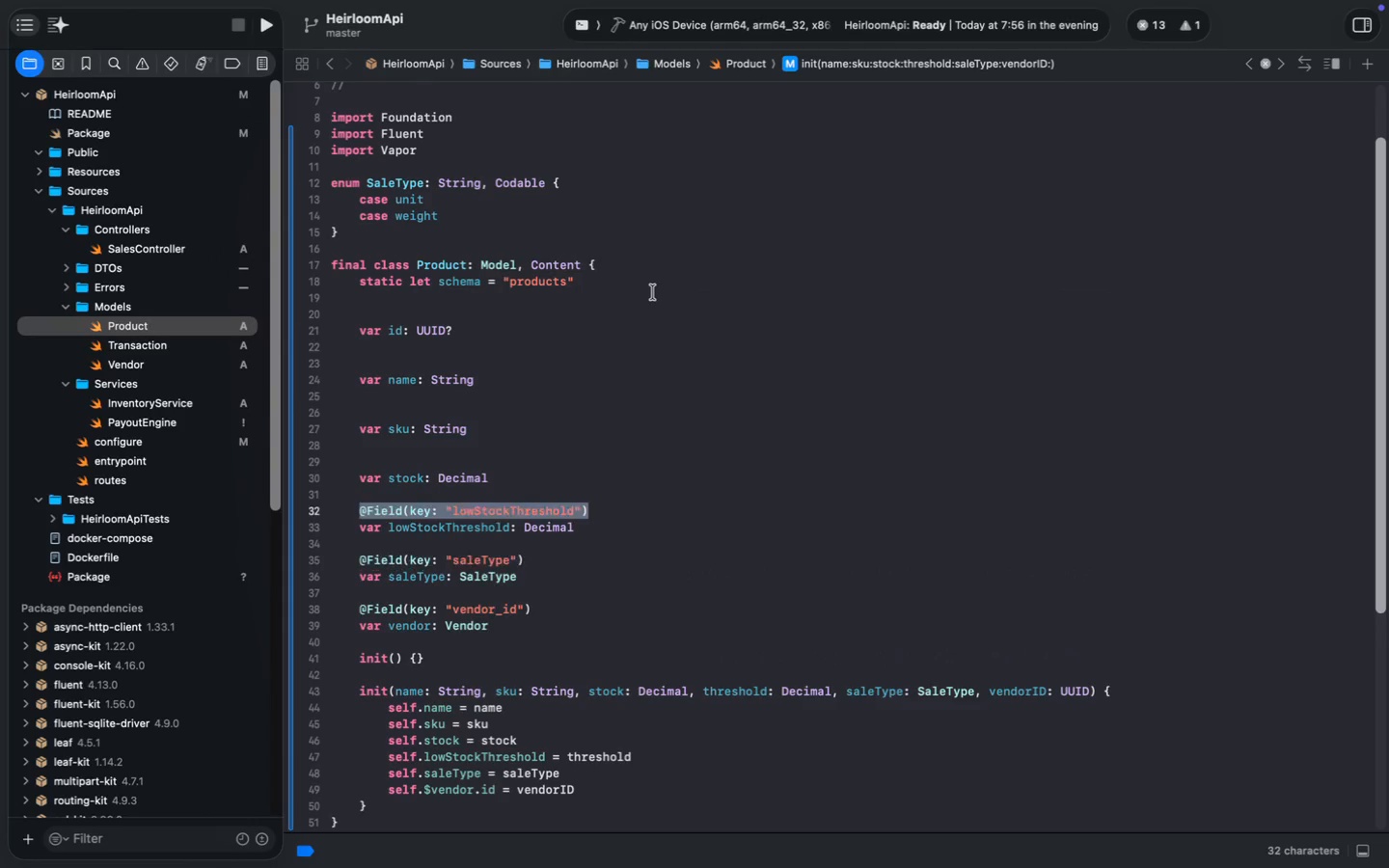 
key(Meta+Z)
 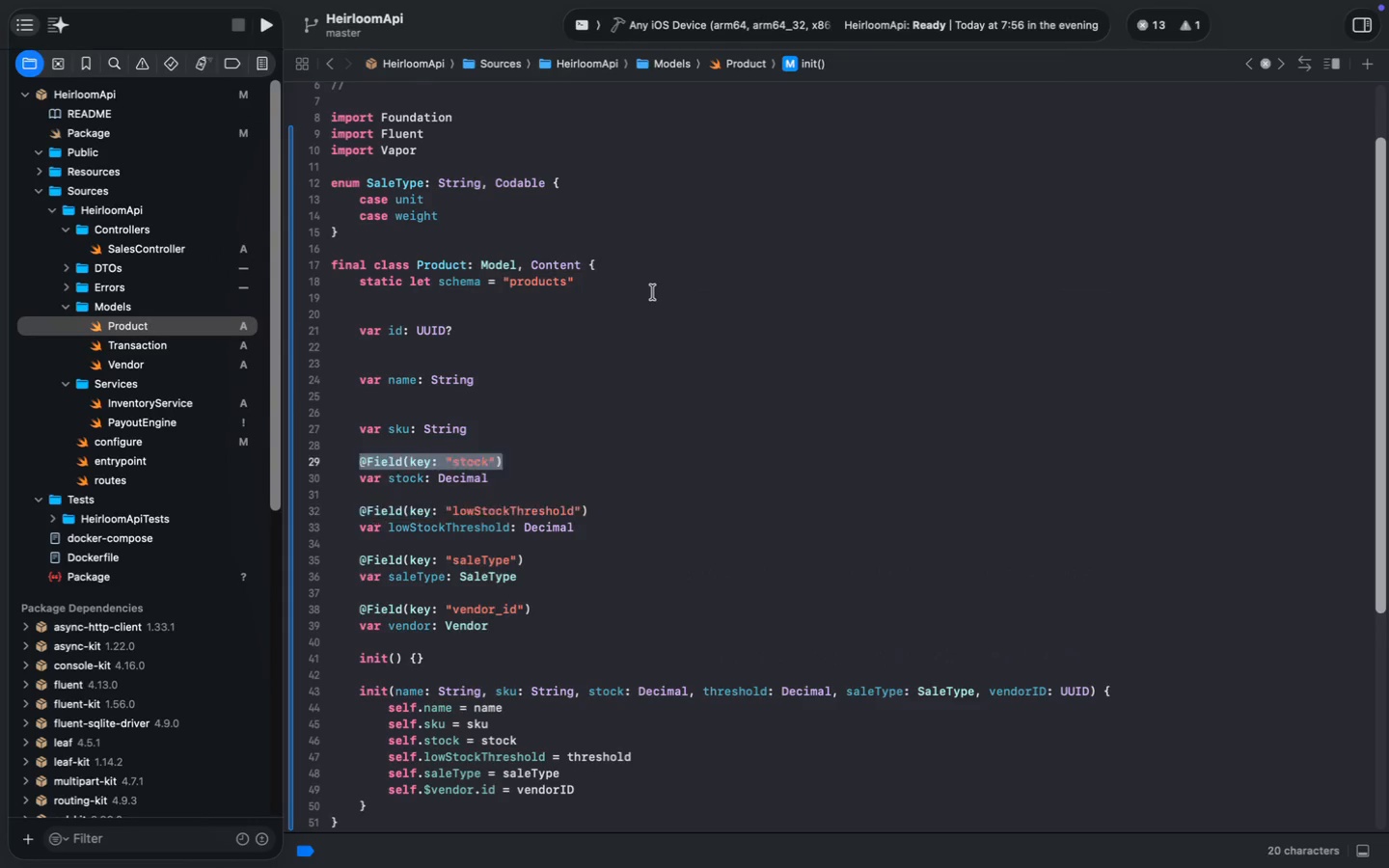 
key(Meta+Z)
 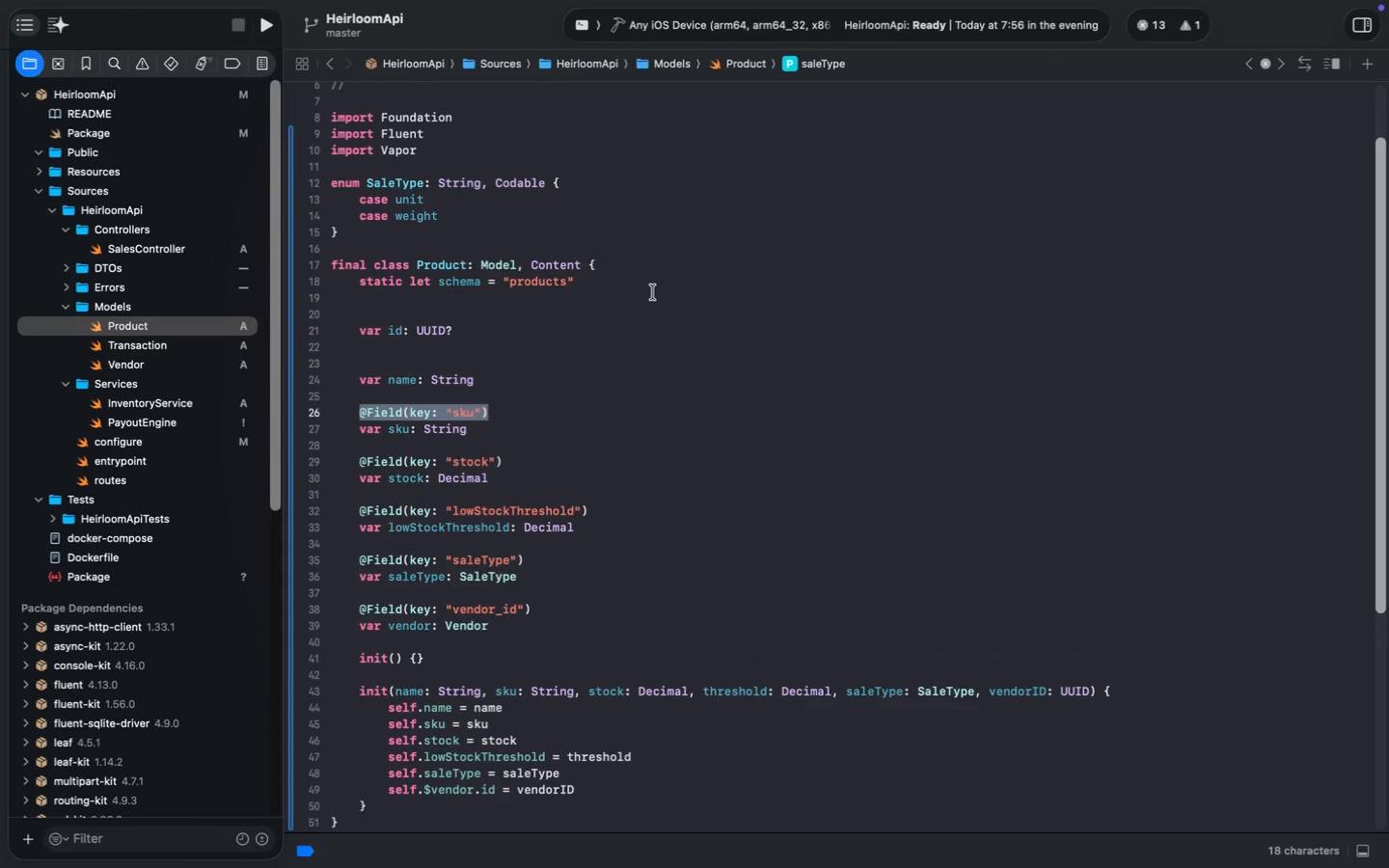 
key(Meta+Z)
 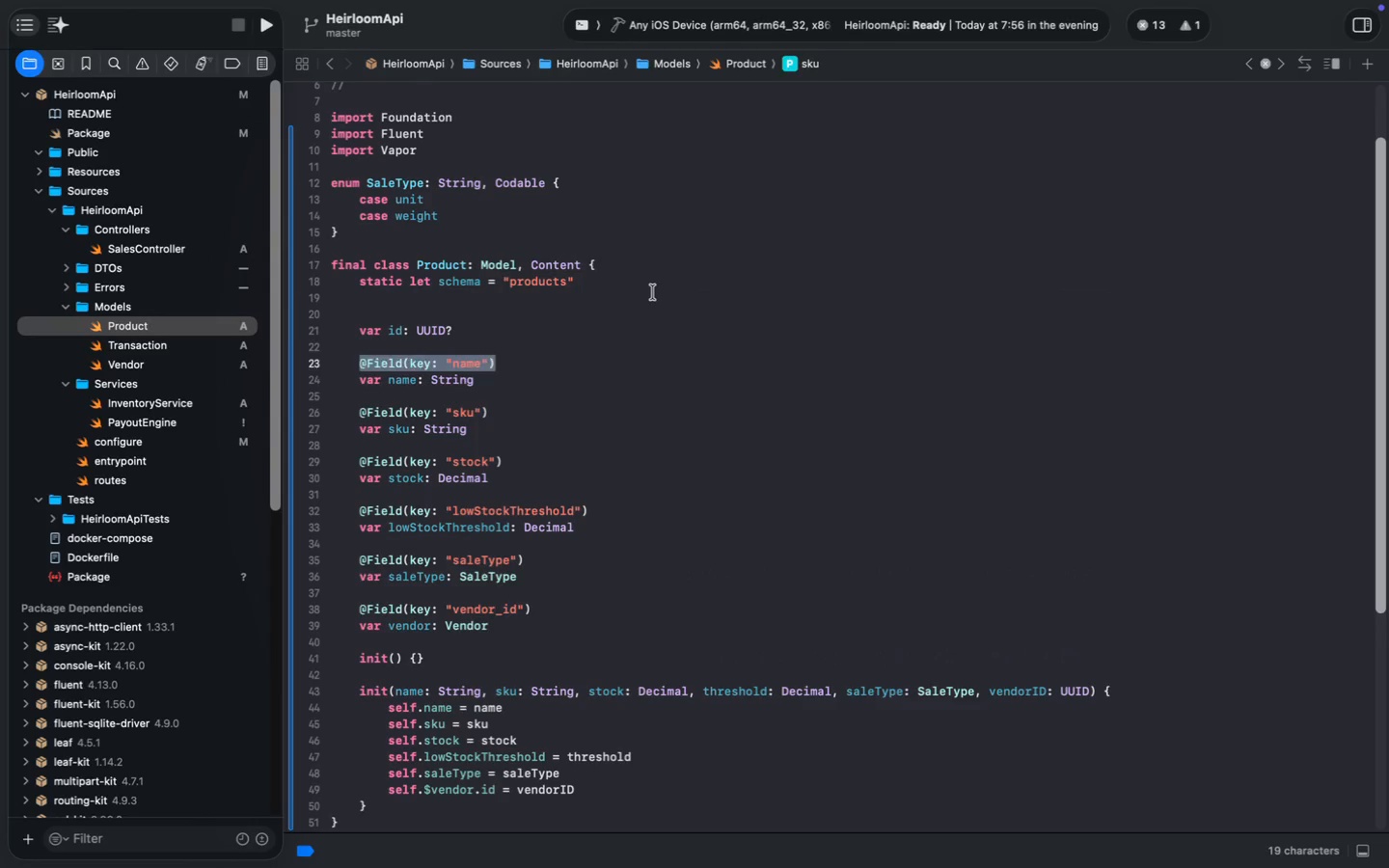 
key(Meta+Z)
 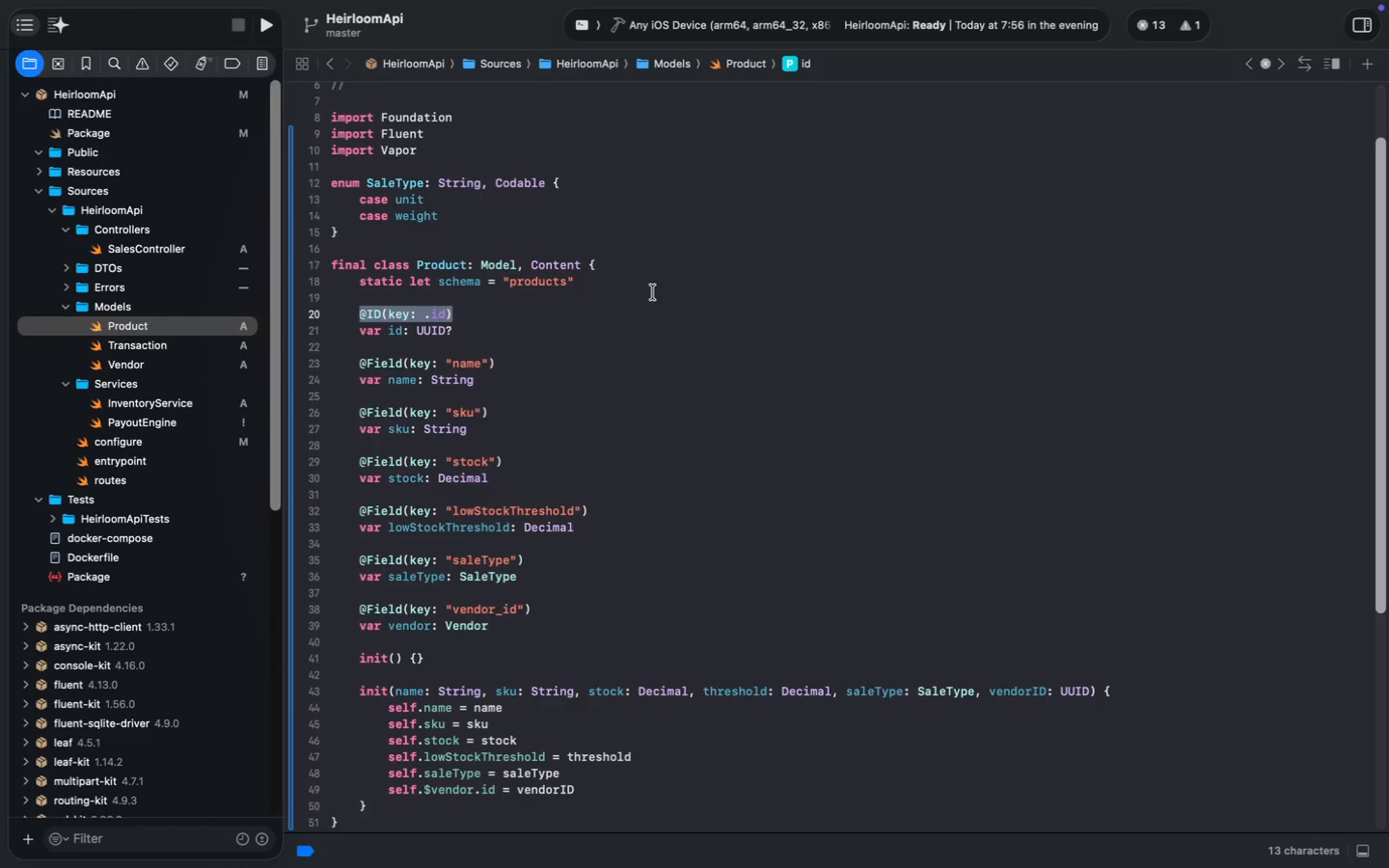 
key(Meta+Z)
 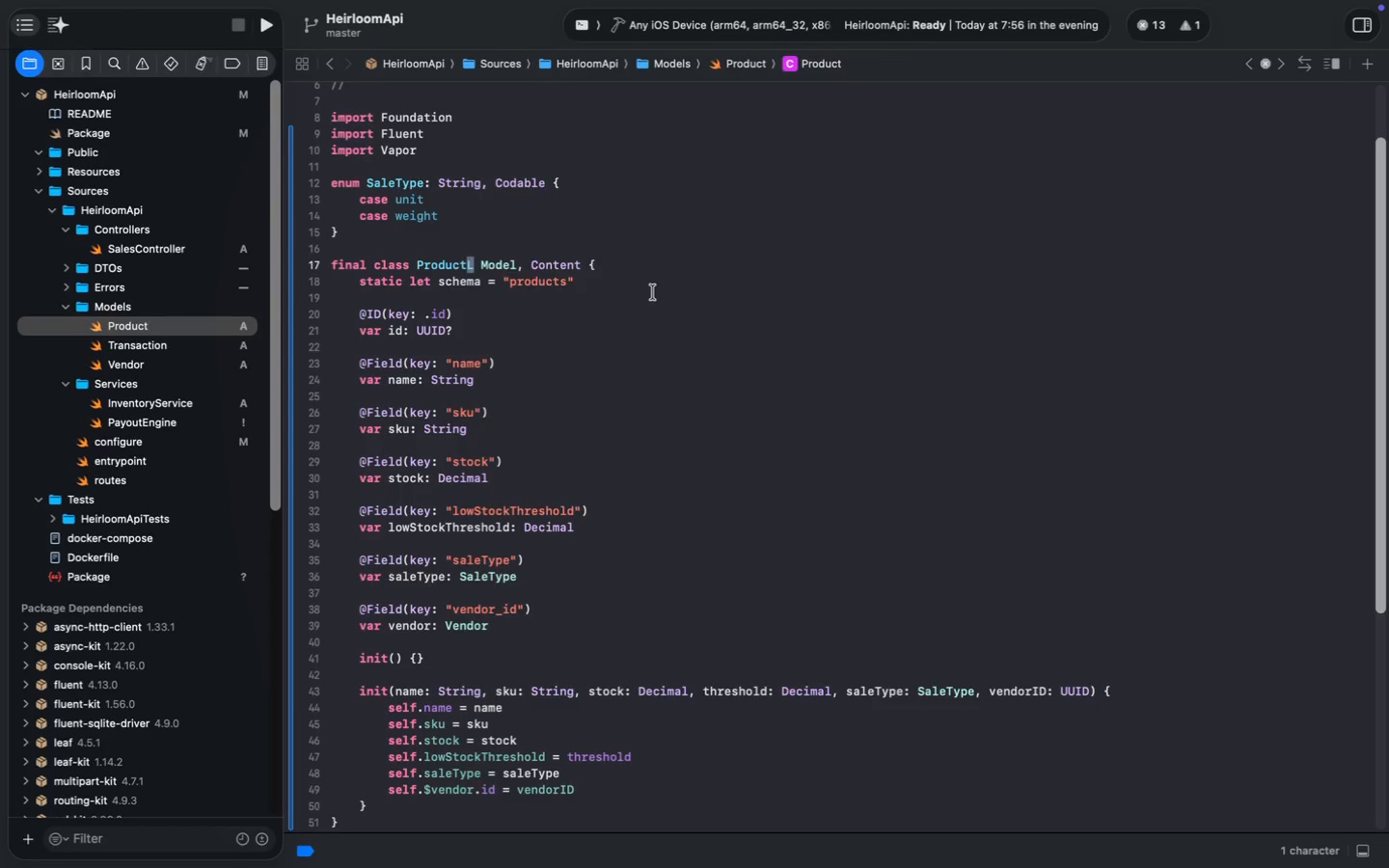 
key(Meta+Z)
 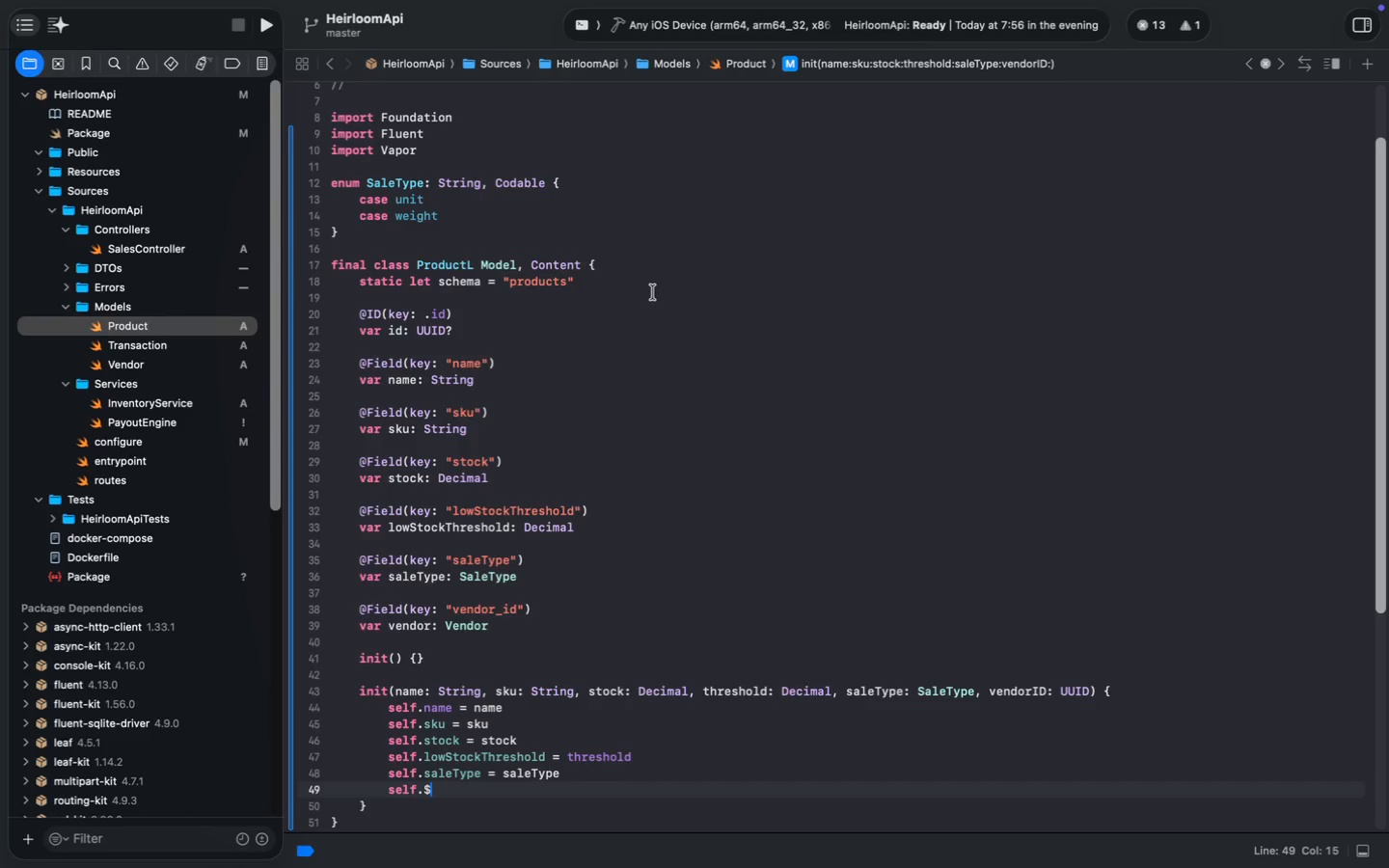 
key(Meta+Z)
 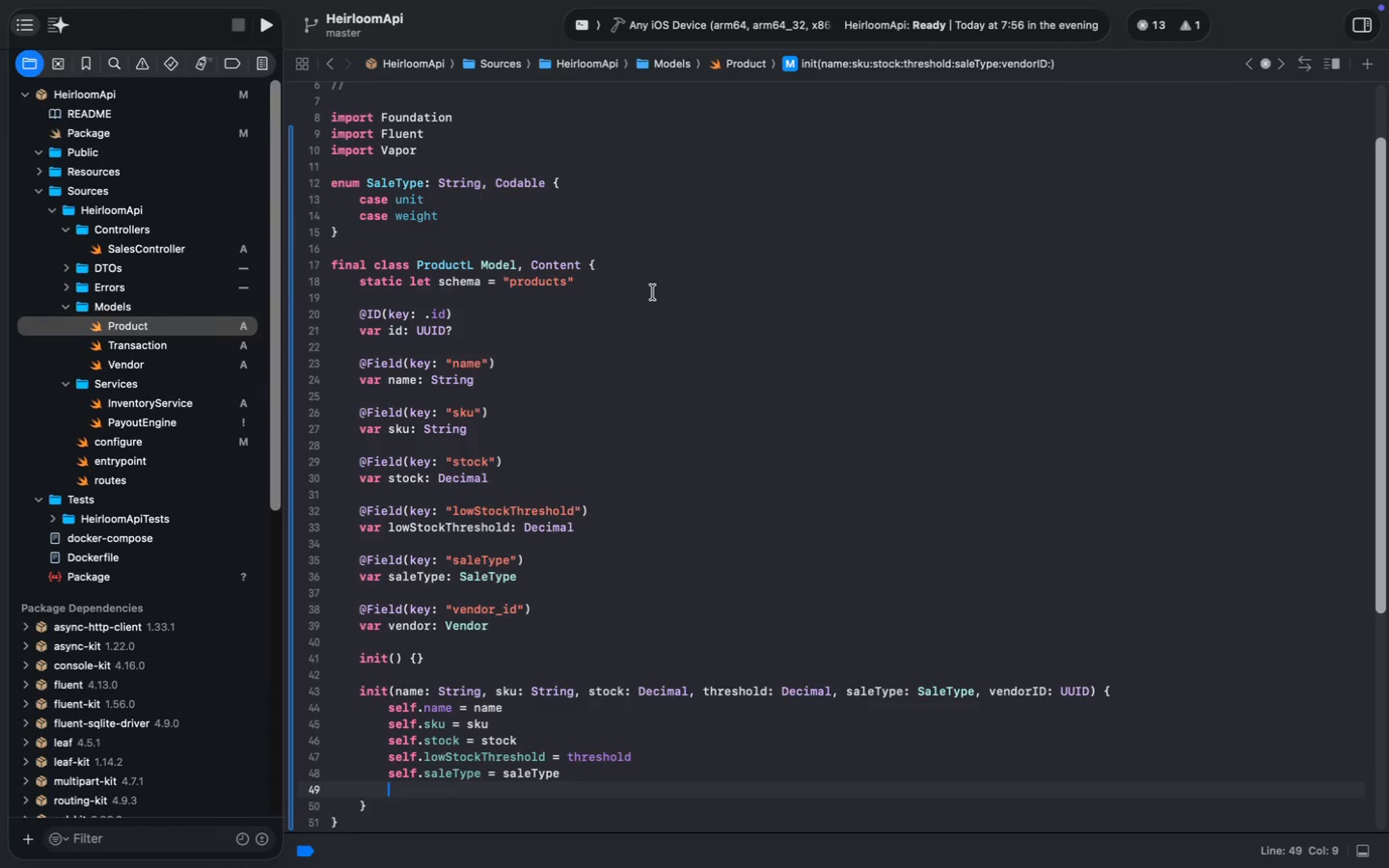 
key(Meta+Z)
 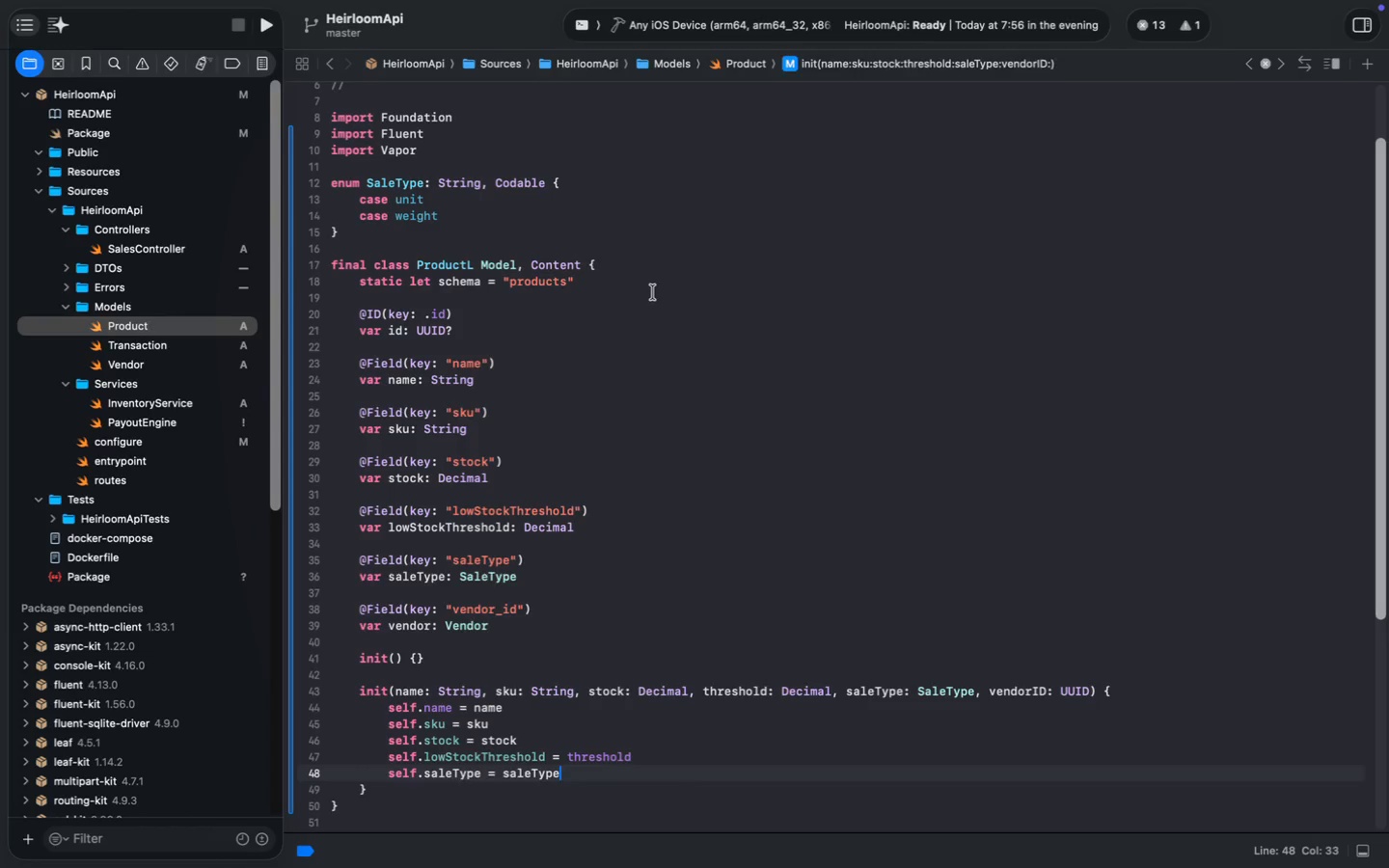 
key(Meta+Z)
 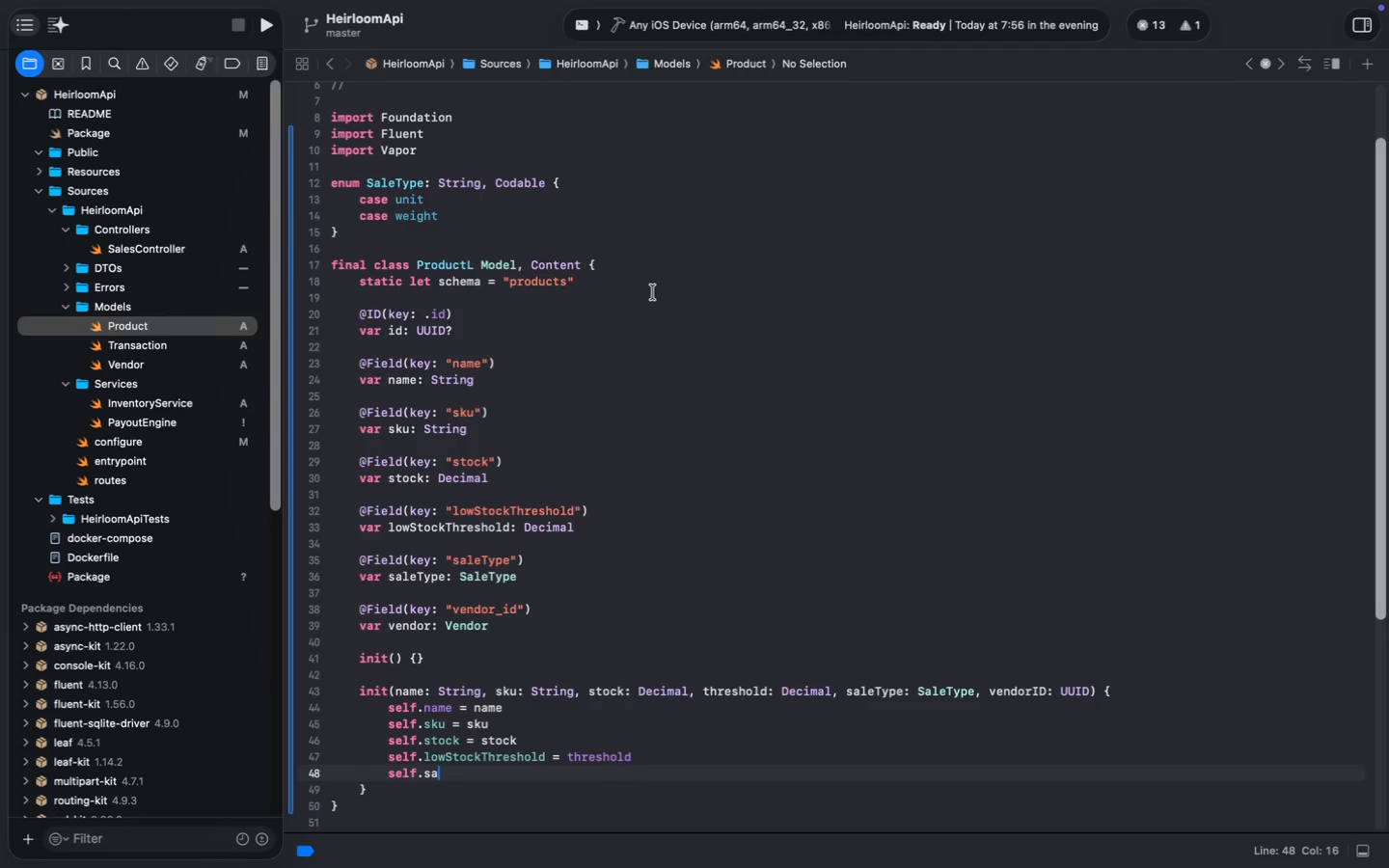 
key(Meta+Shift+Z)
 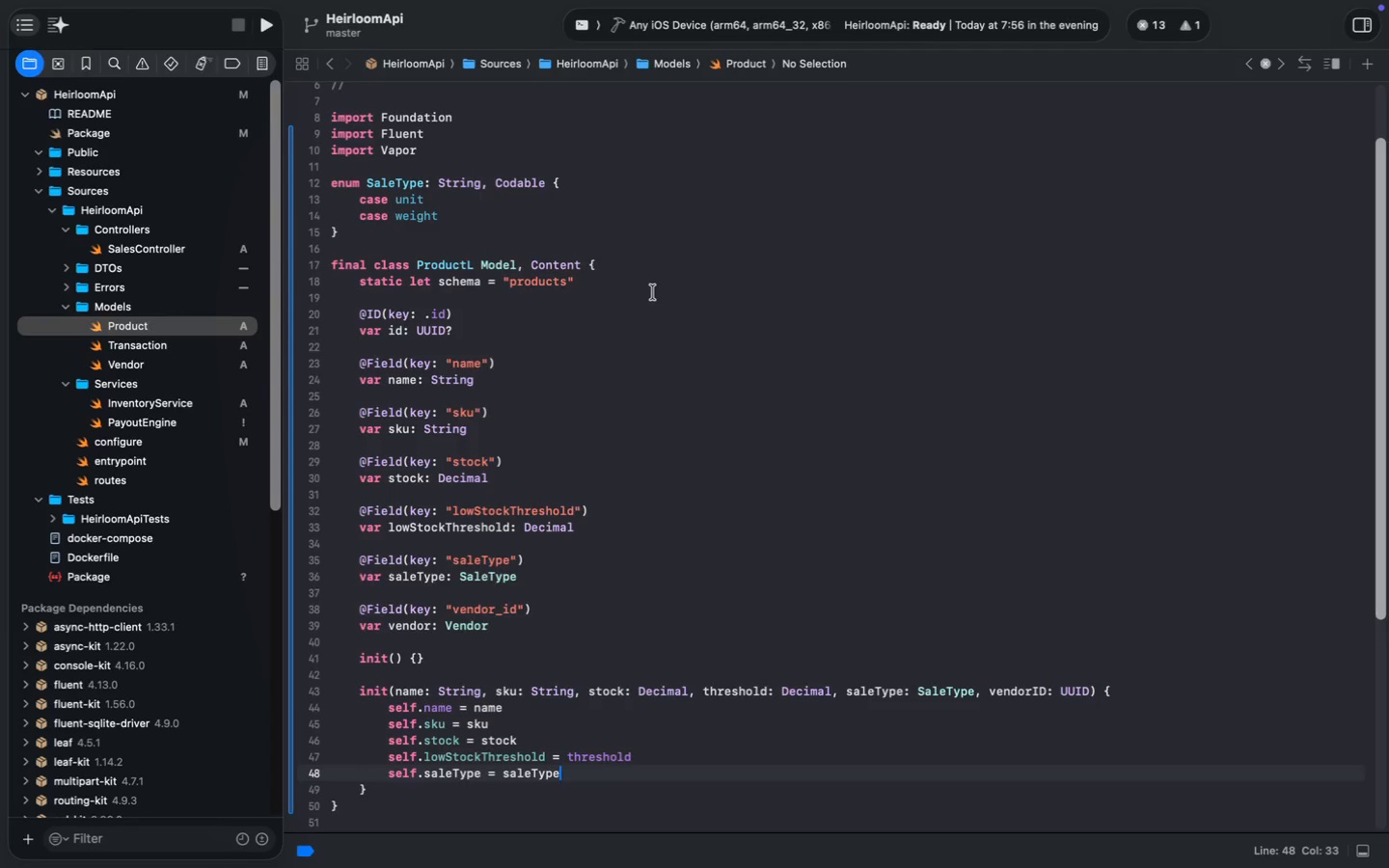 
key(Meta+S)
 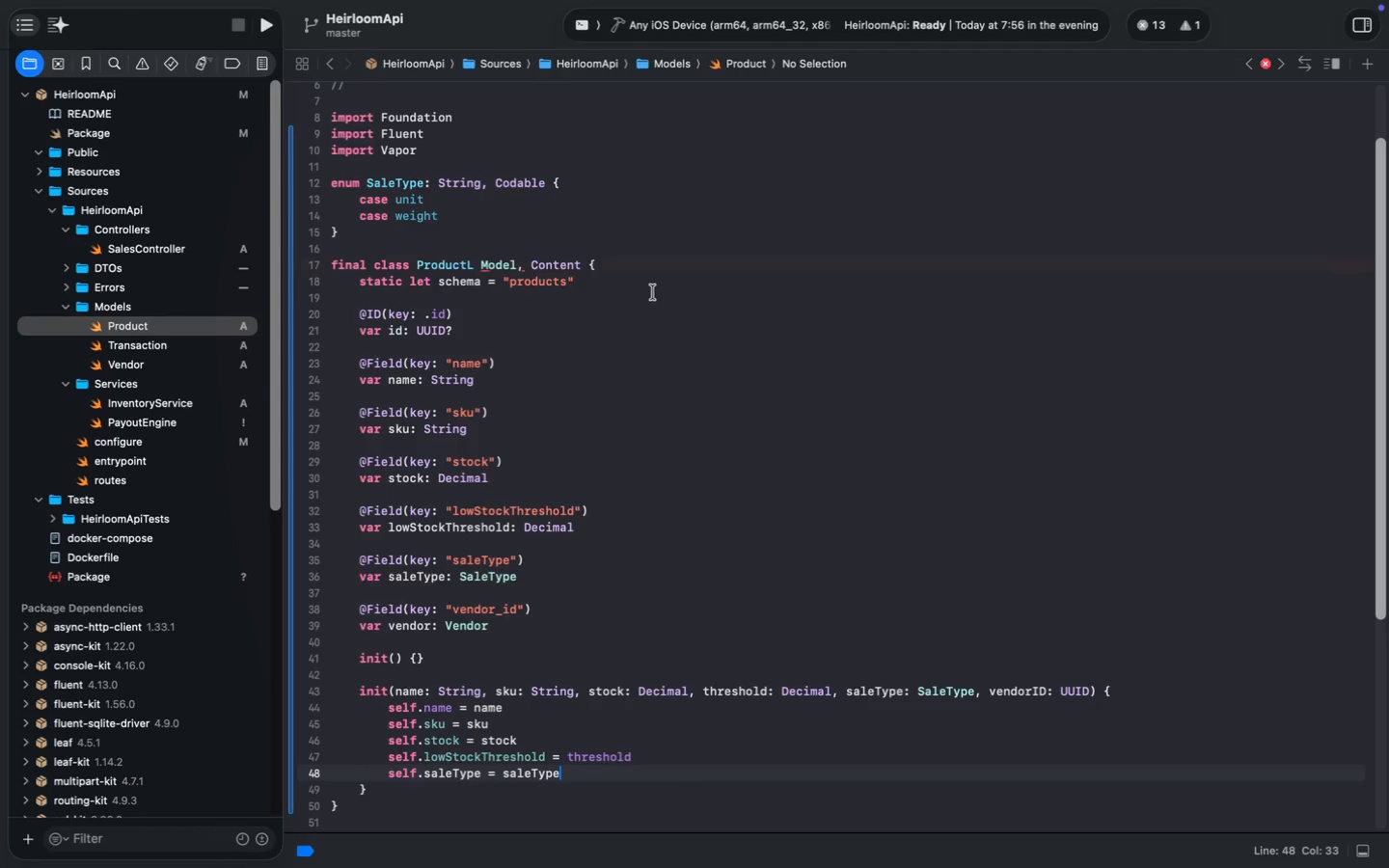 
key(Meta+S)
 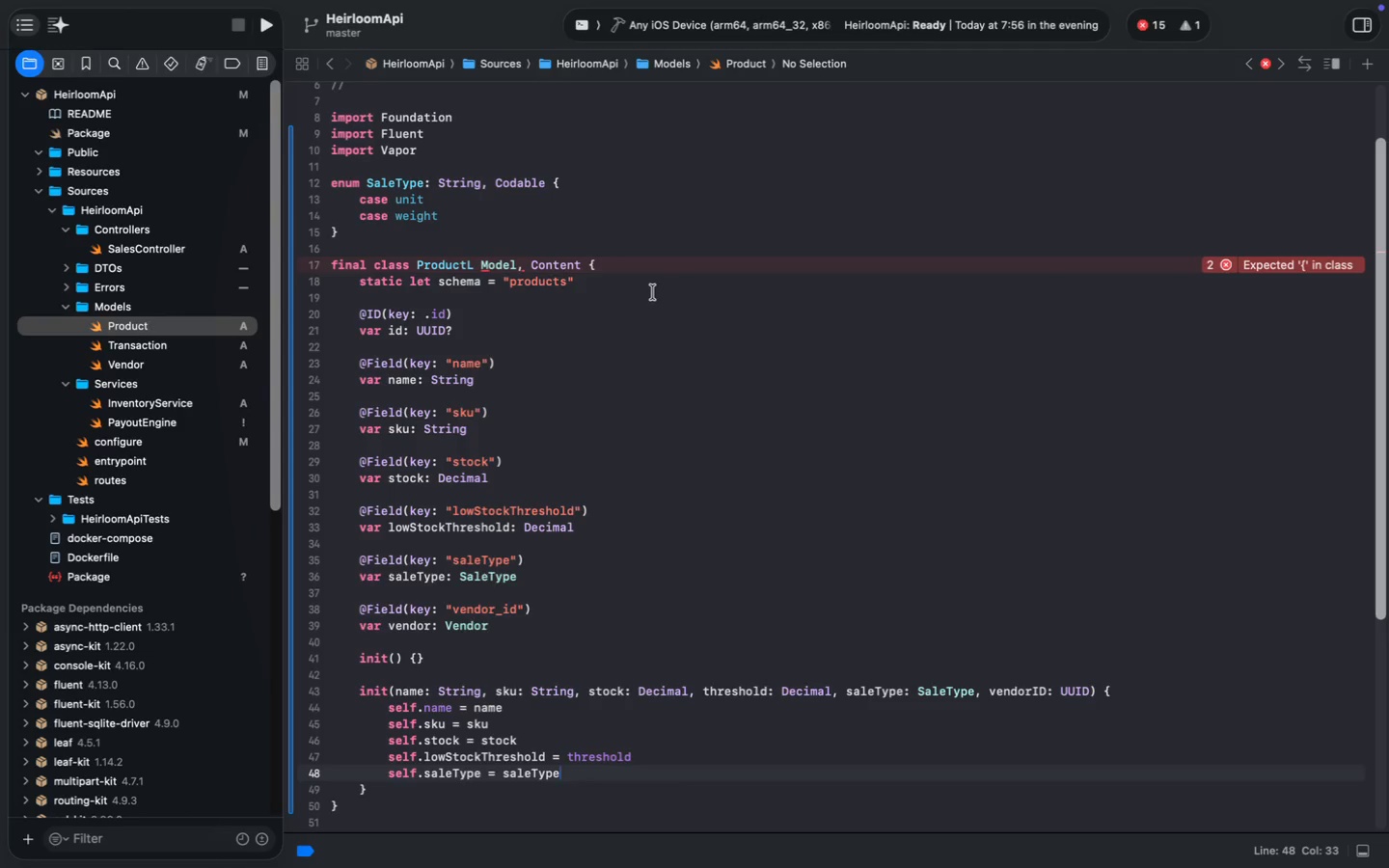 
key(Meta+Shift+Z)
 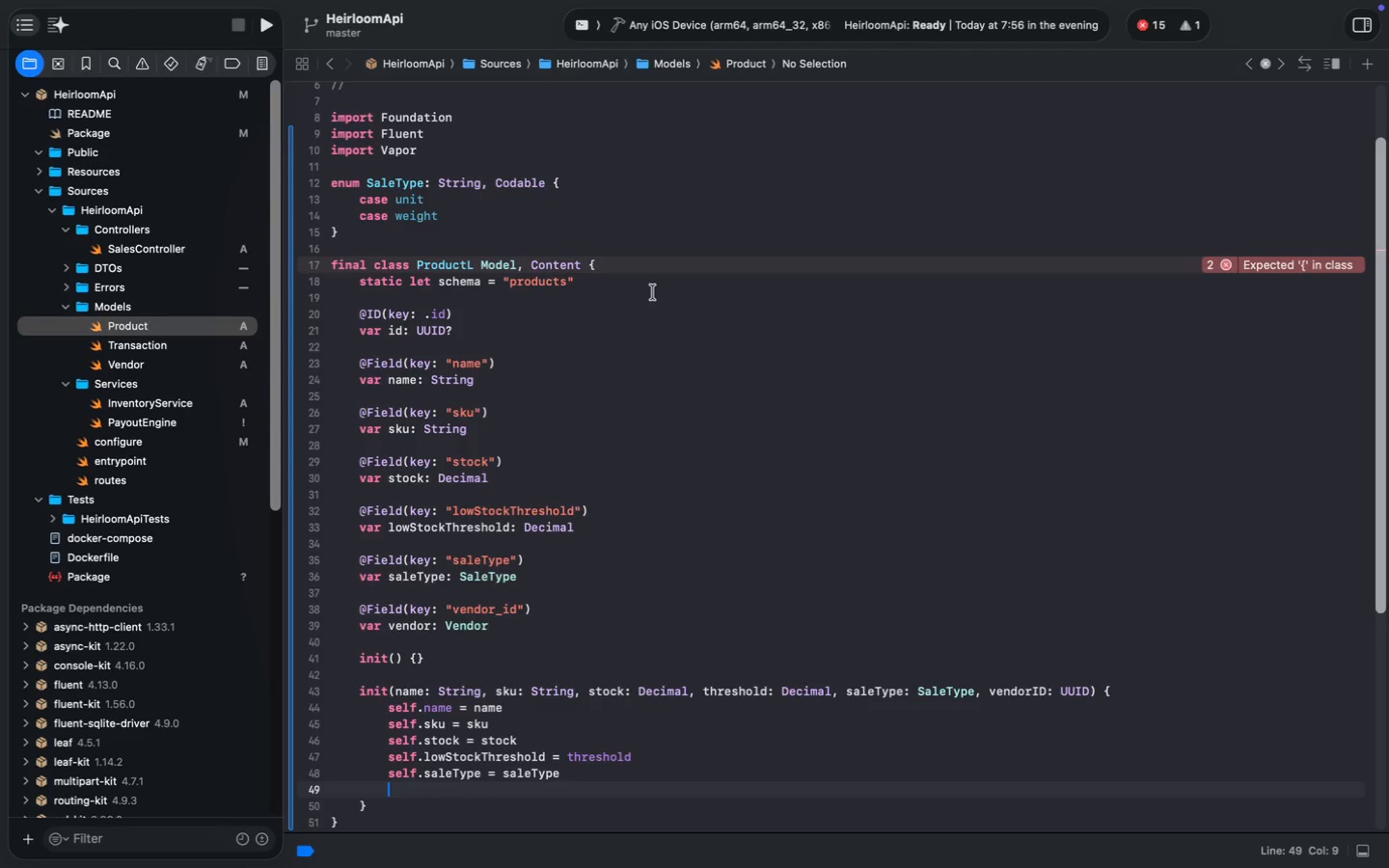 
key(Meta+Shift+Z)
 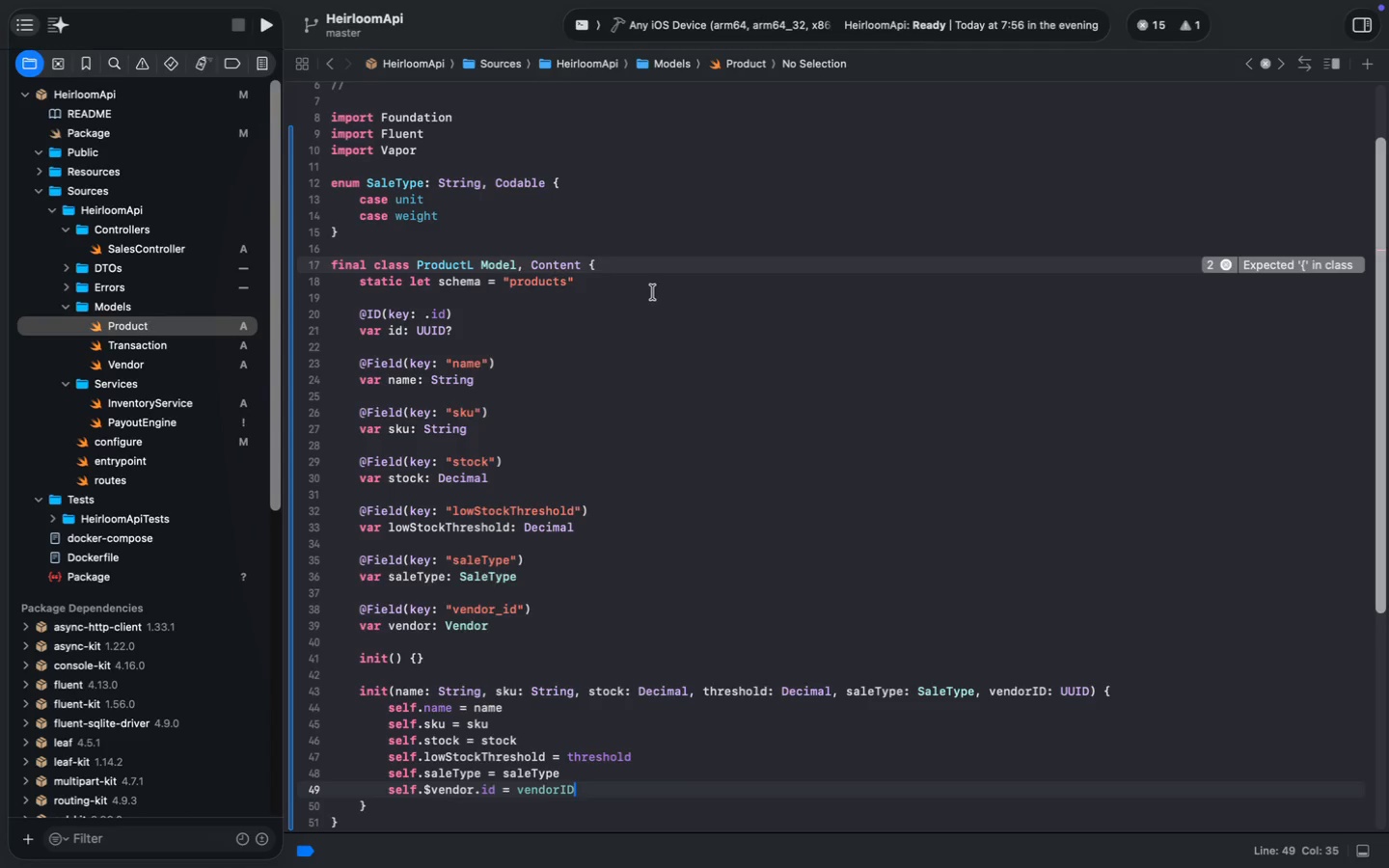 
key(Meta+Shift+Z)
 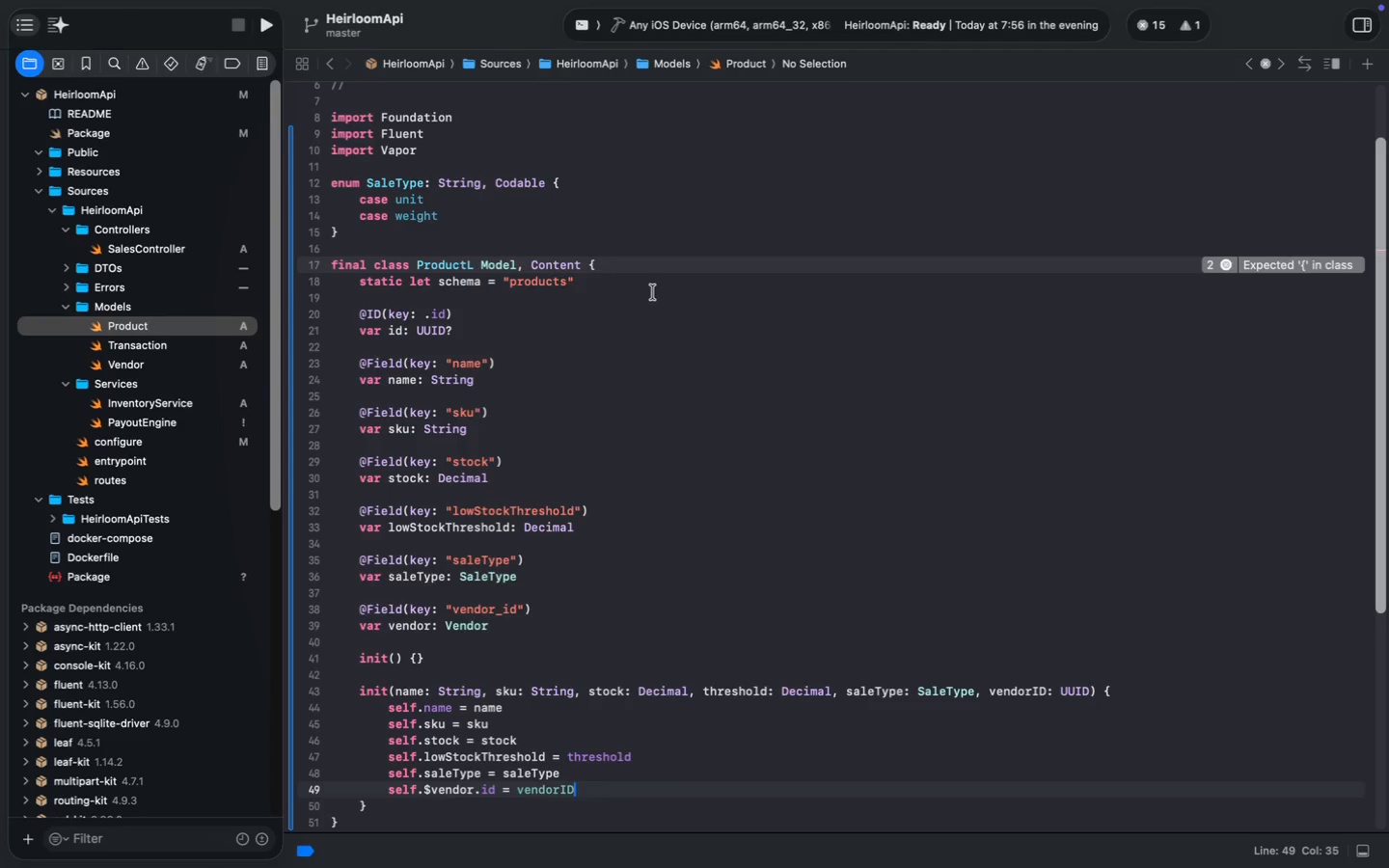 
key(Meta+Shift+Z)
 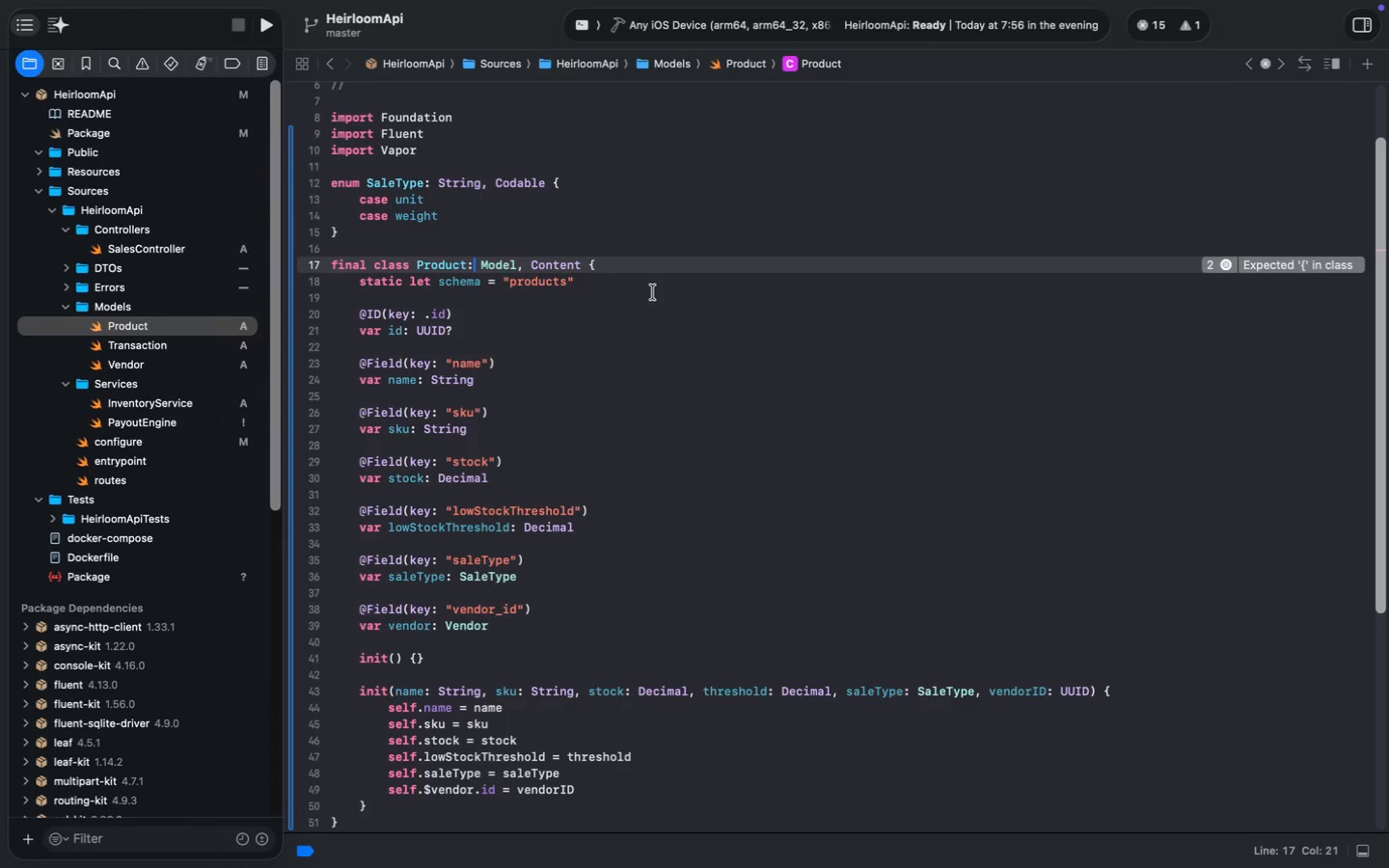 
key(Meta+Shift+Z)
 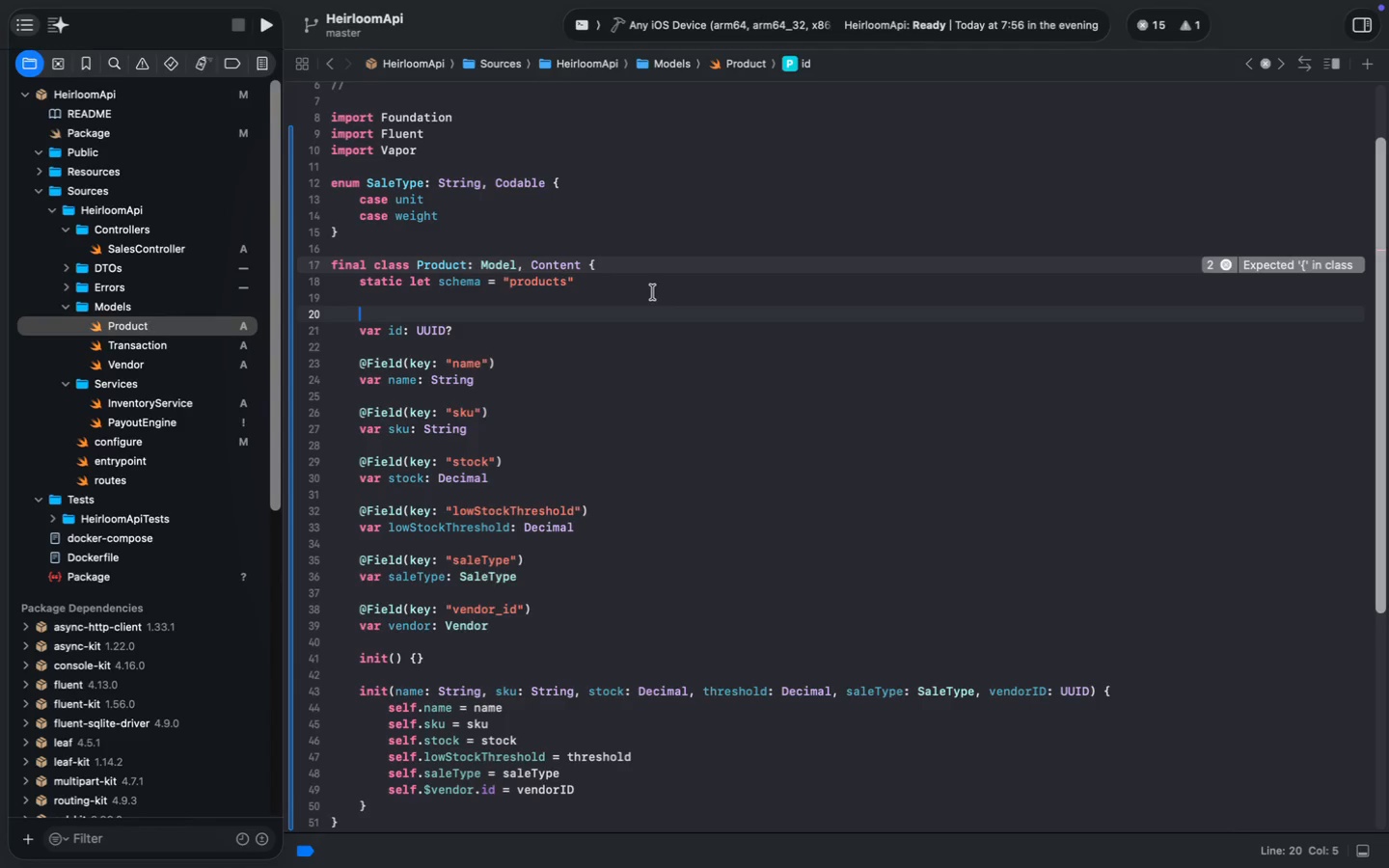 
key(Meta+Shift+ShiftLeft)
 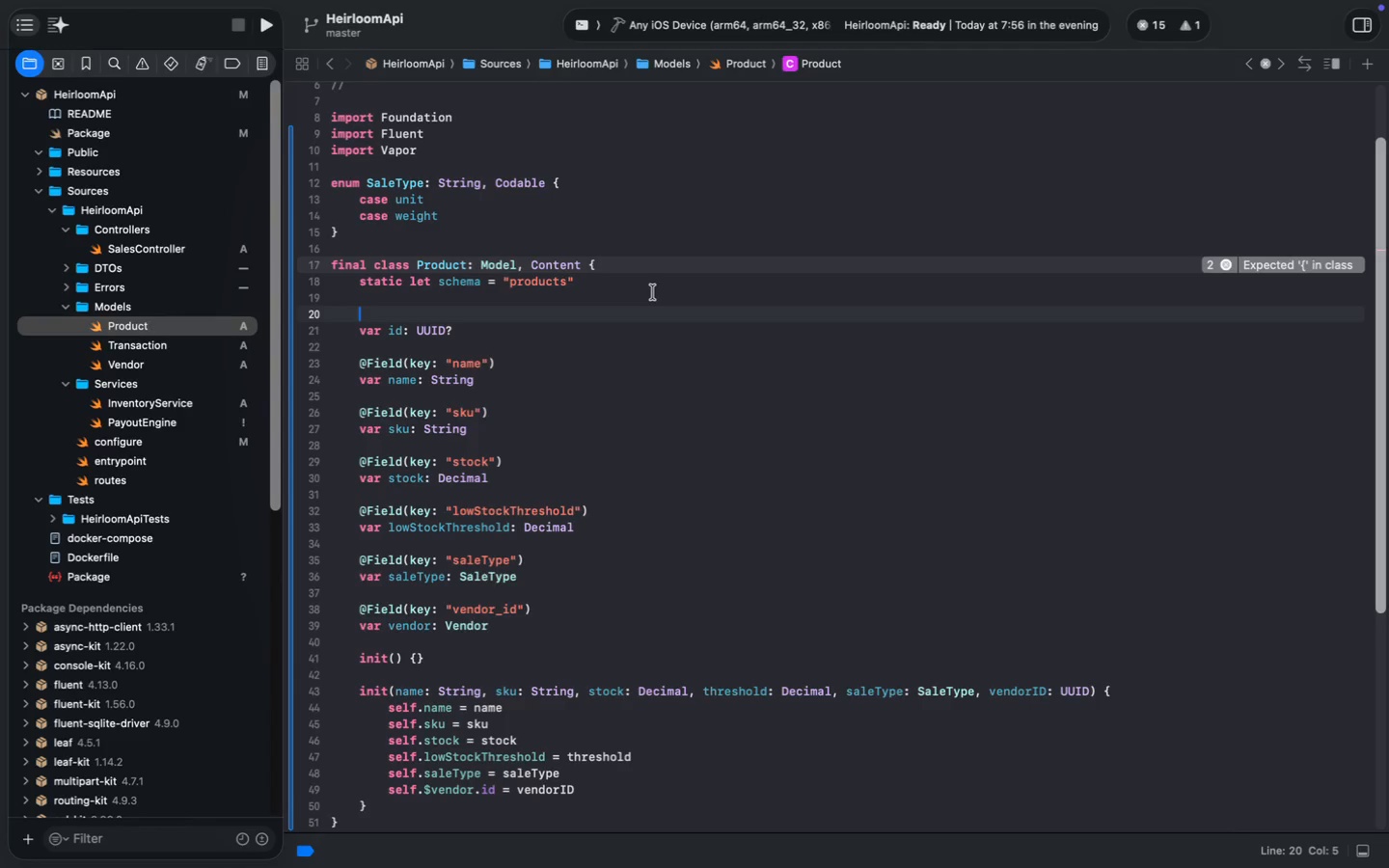 
key(Meta+Shift+Z)
 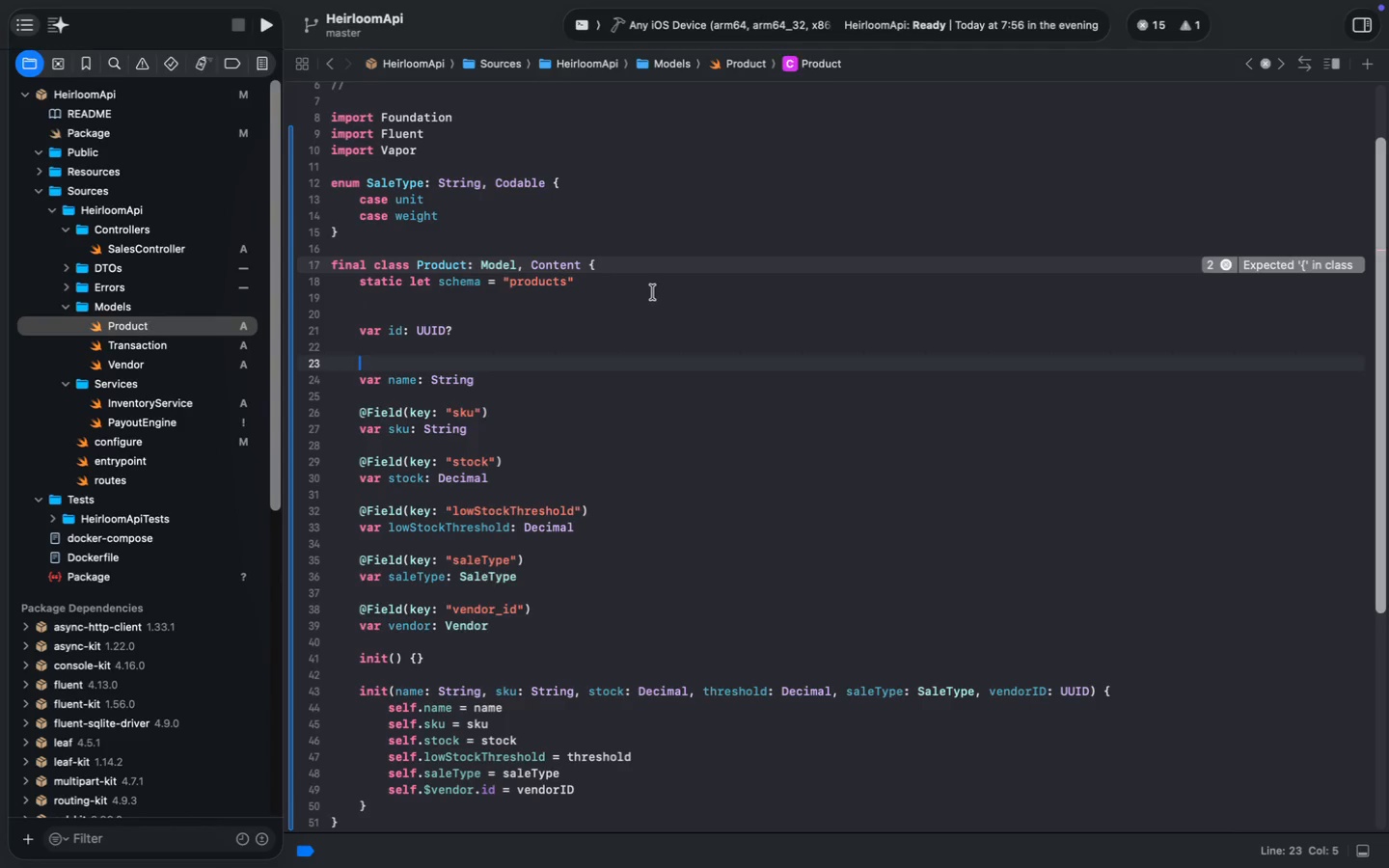 
key(Meta+Z)
 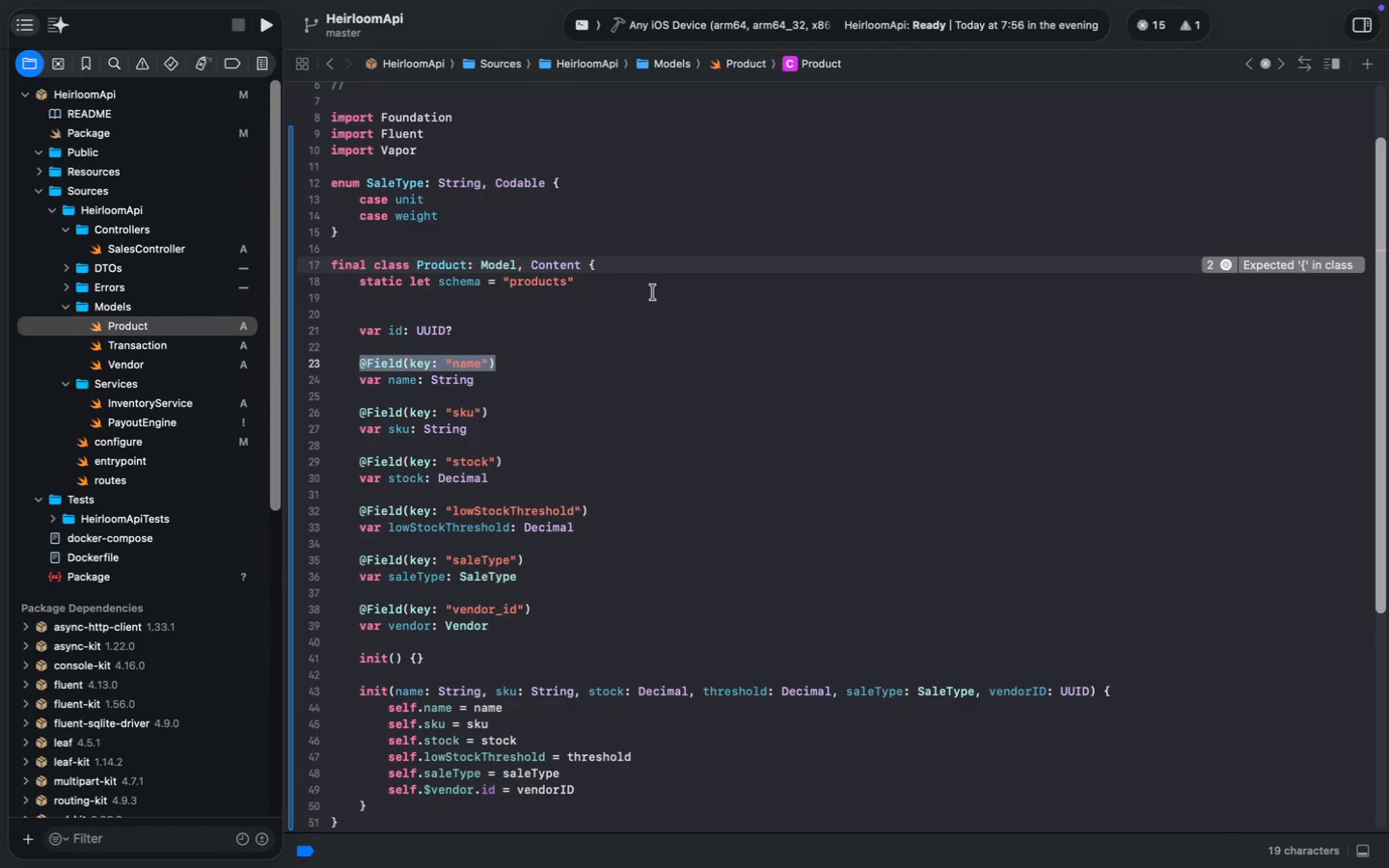 
key(Meta+Z)
 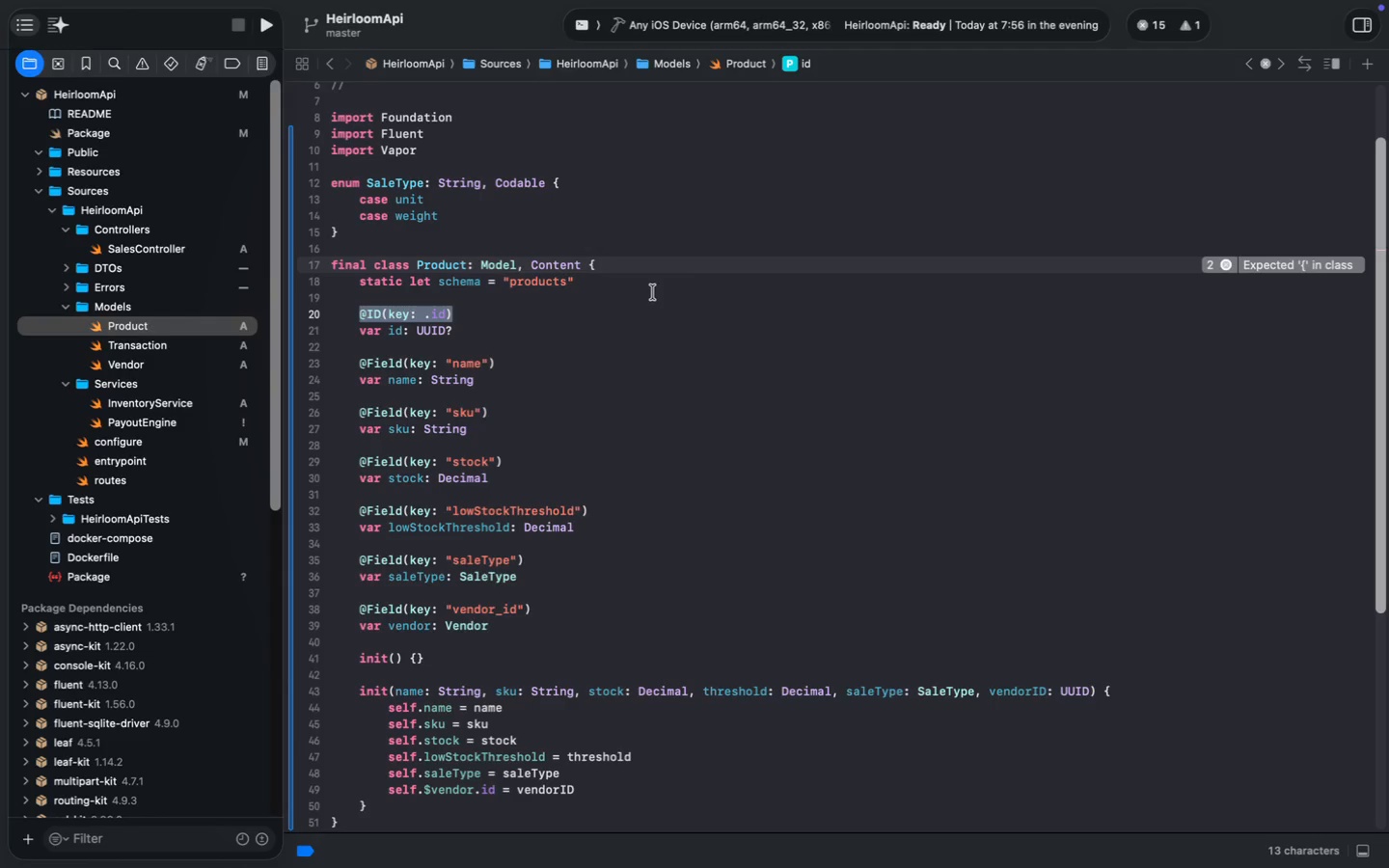 
key(Meta+S)
 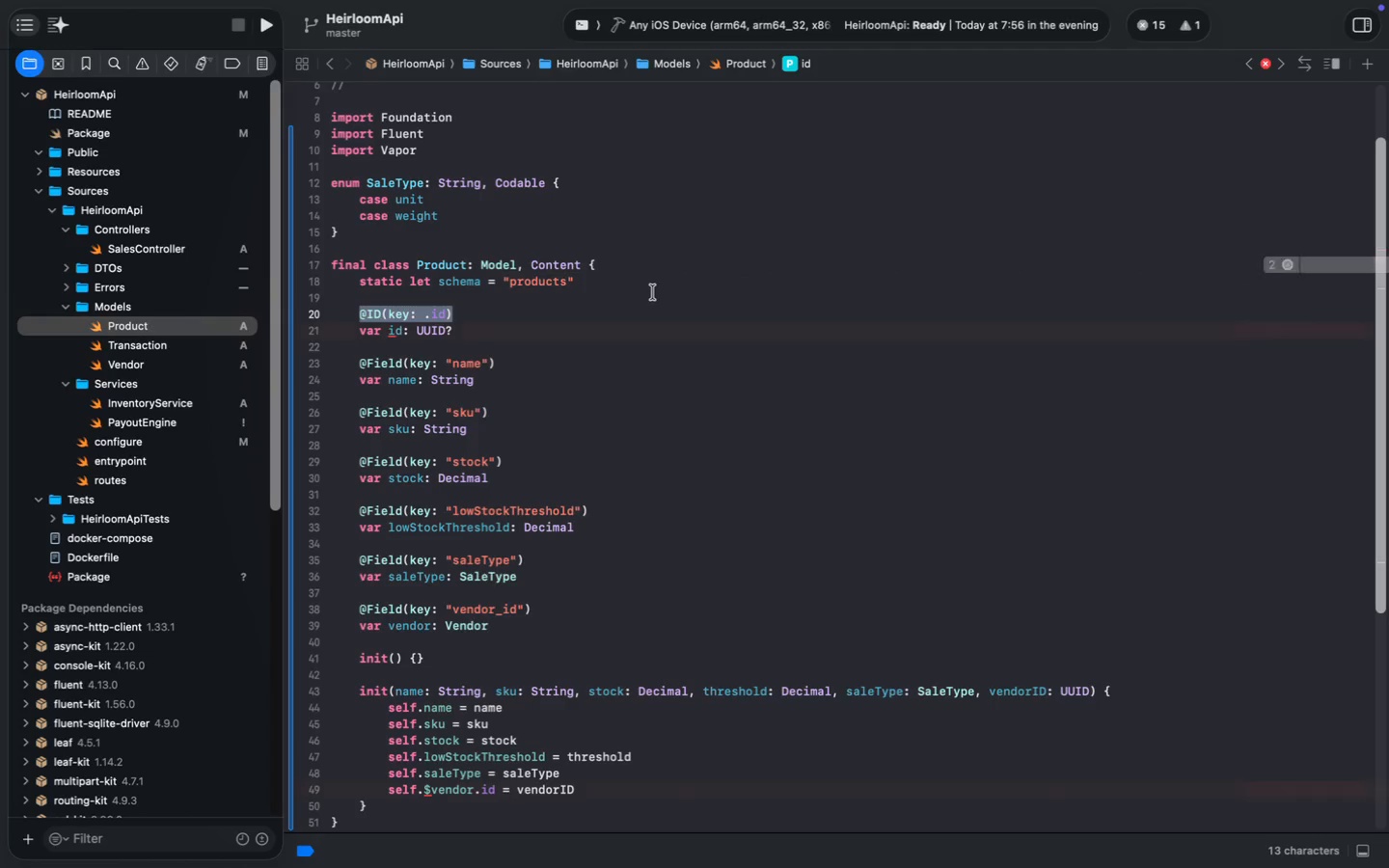 
key(Meta+S)
 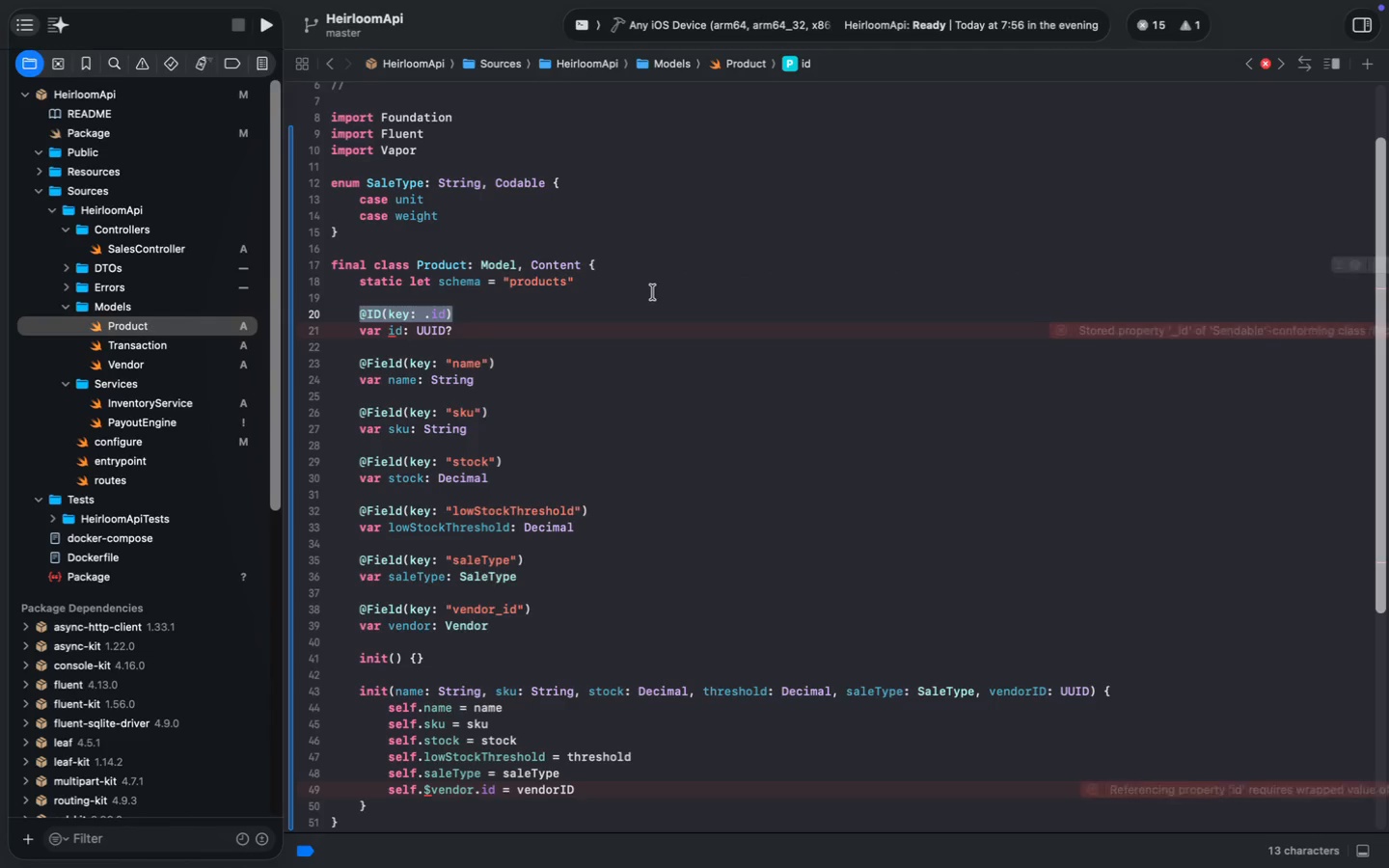 
key(Meta+S)
 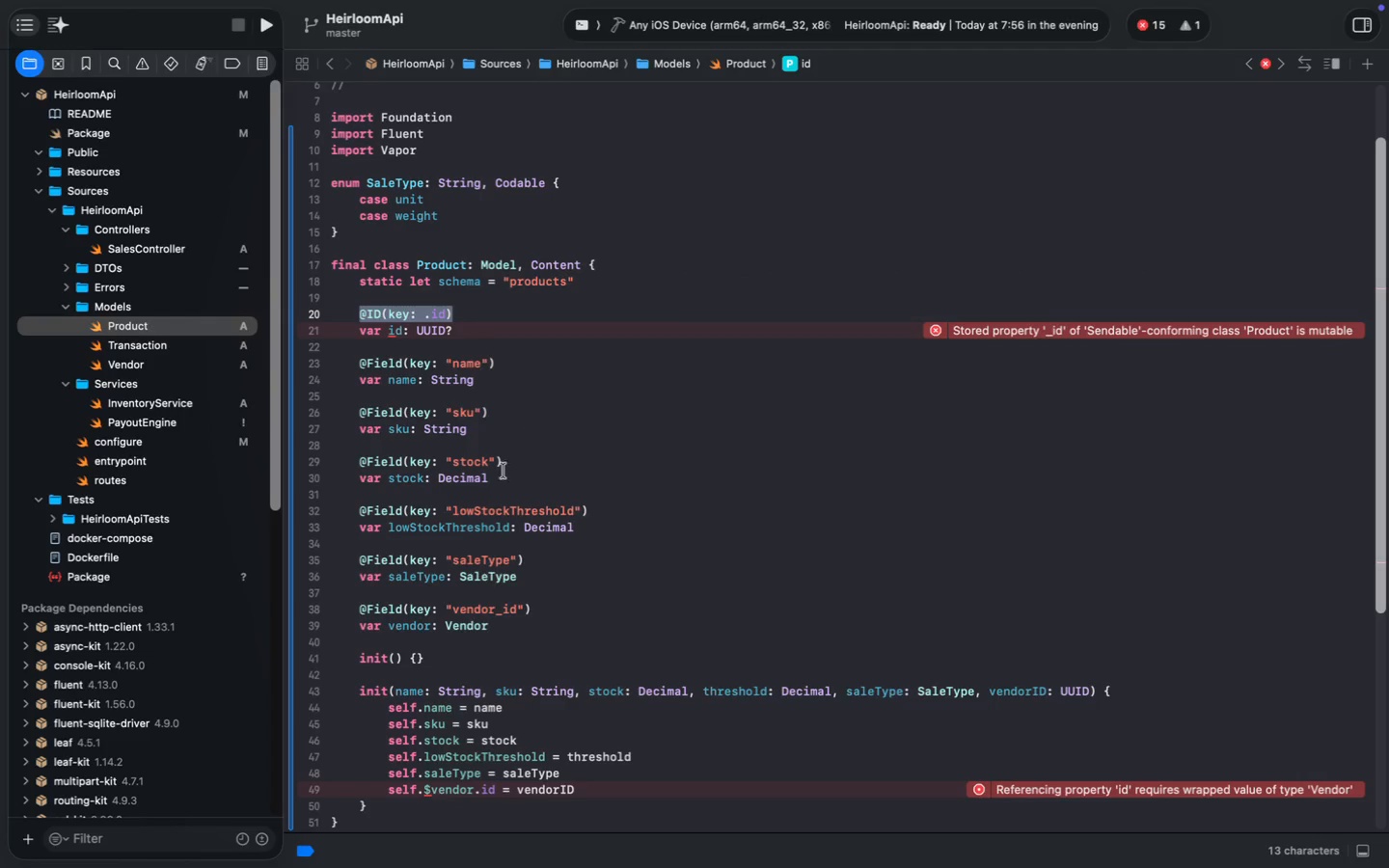 
left_click([485, 492])
 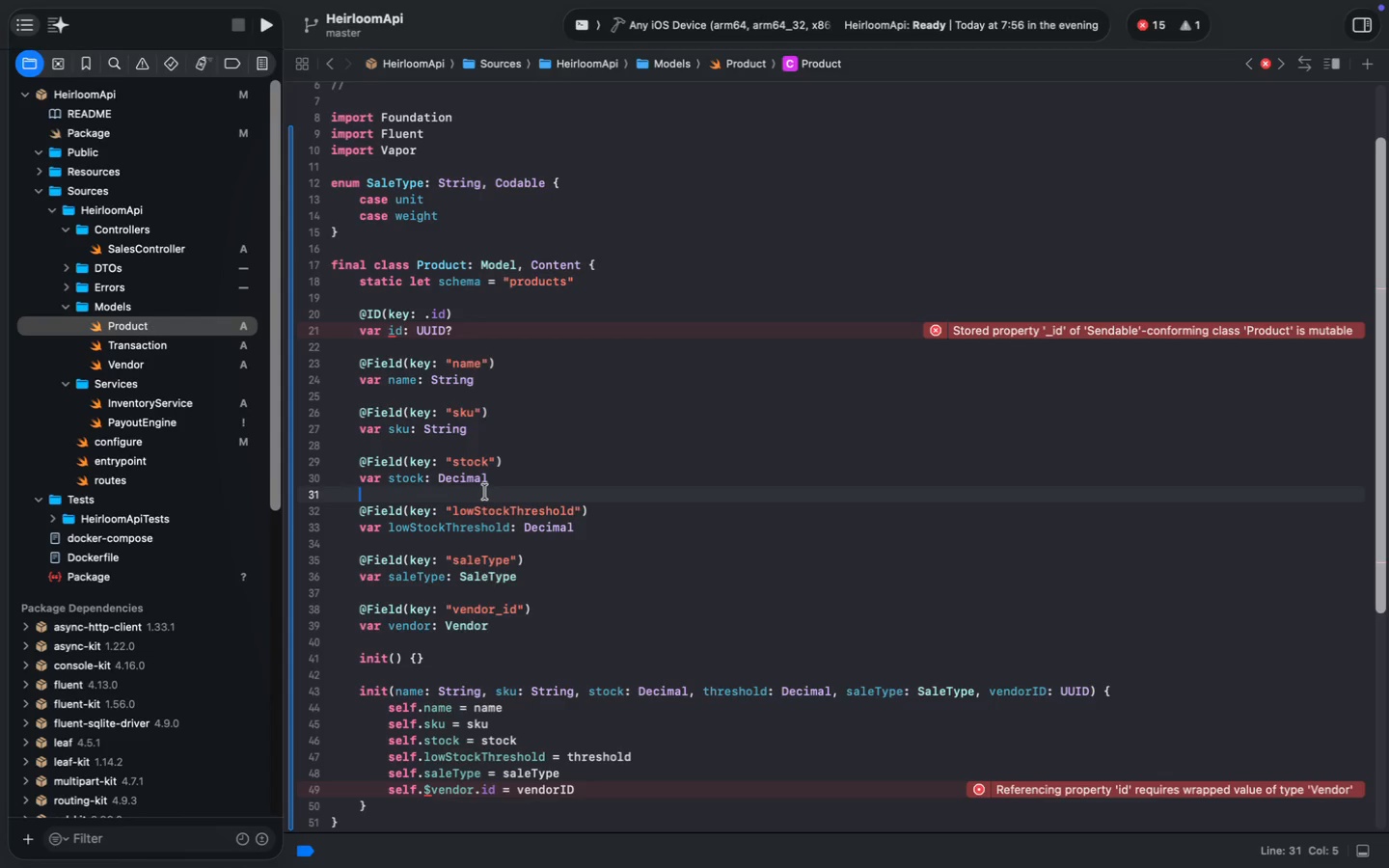 
wait(22.71)
 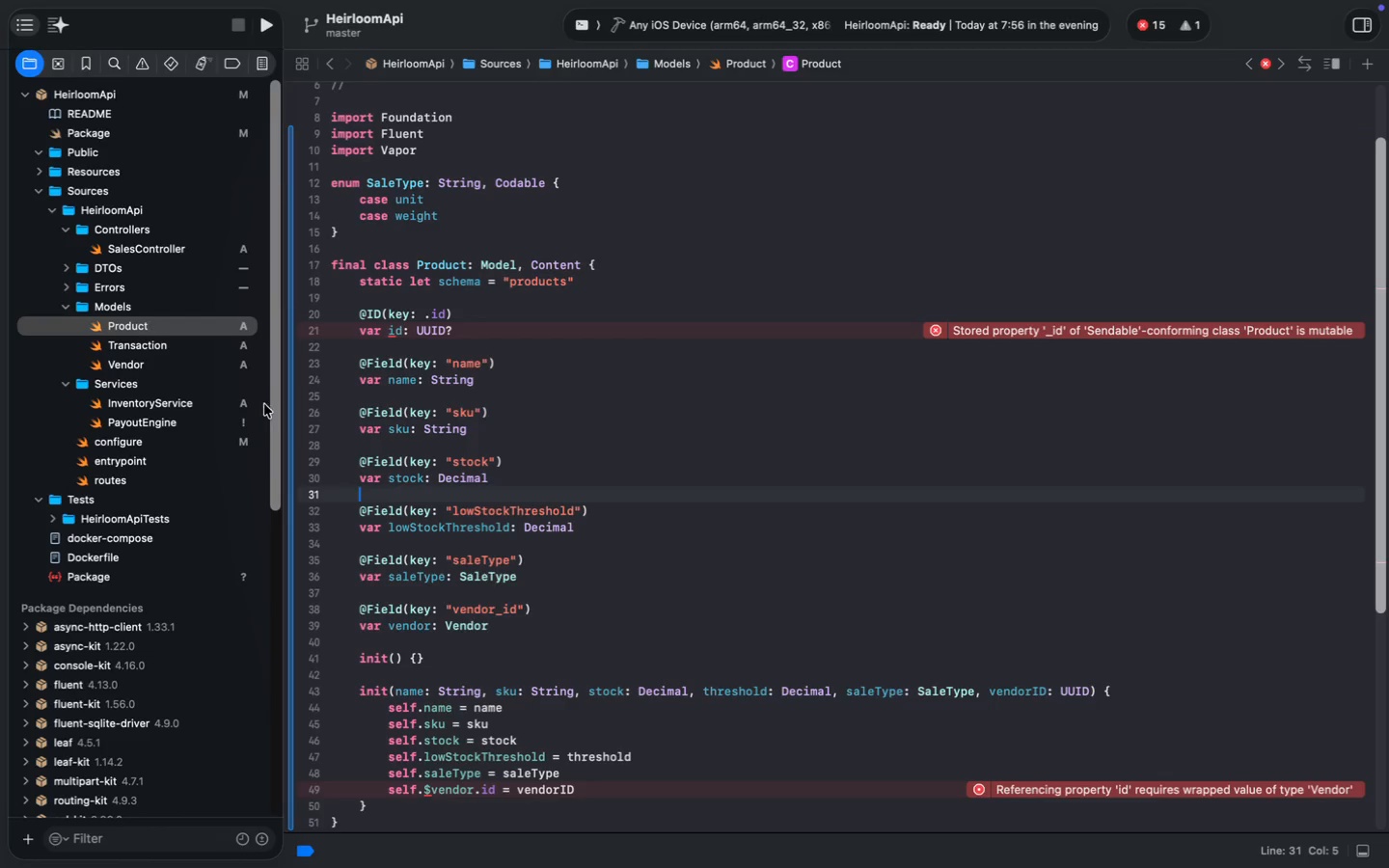 
left_click([165, 350])
 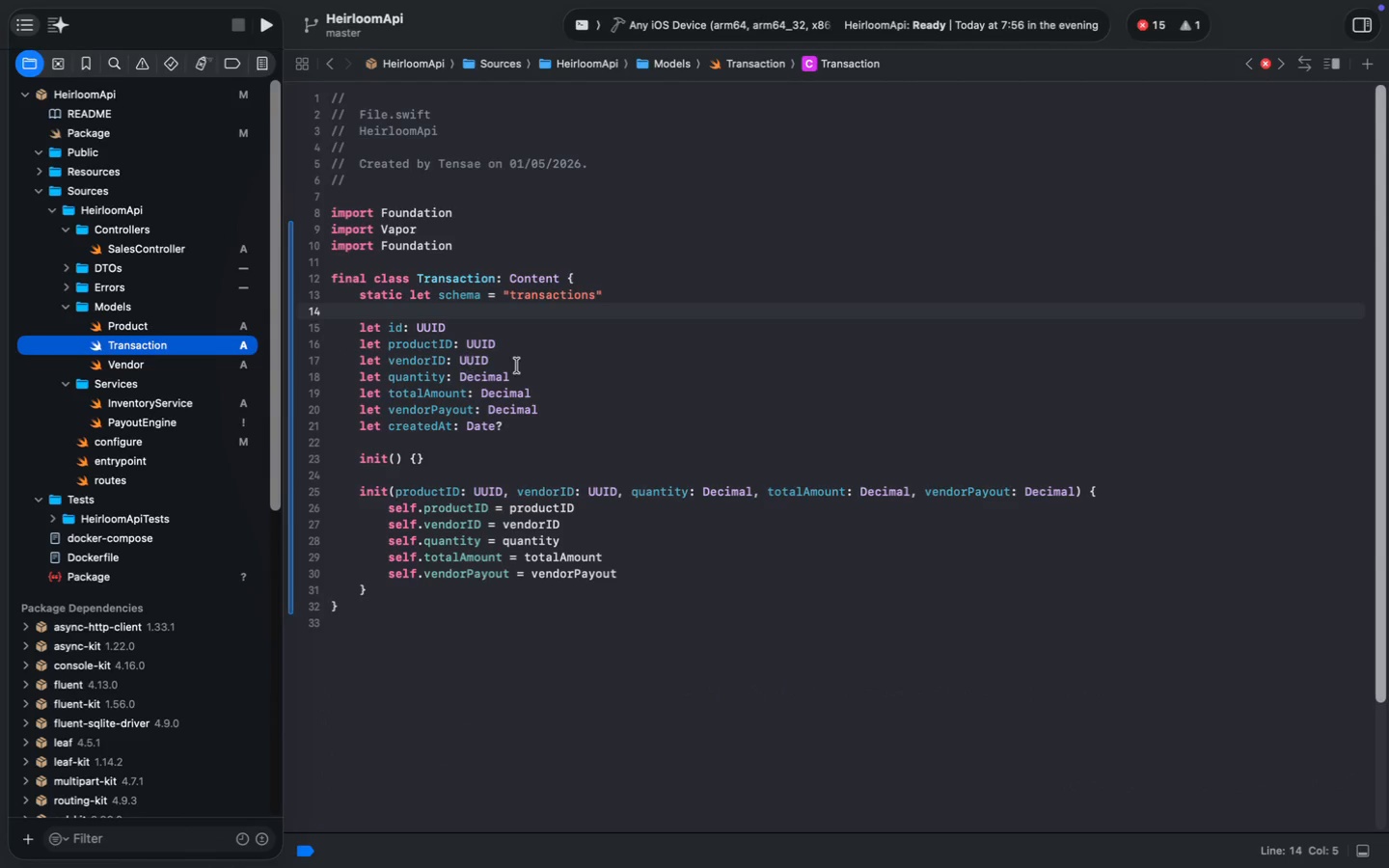 
hold_key(key=CommandLeft, duration=0.76)
 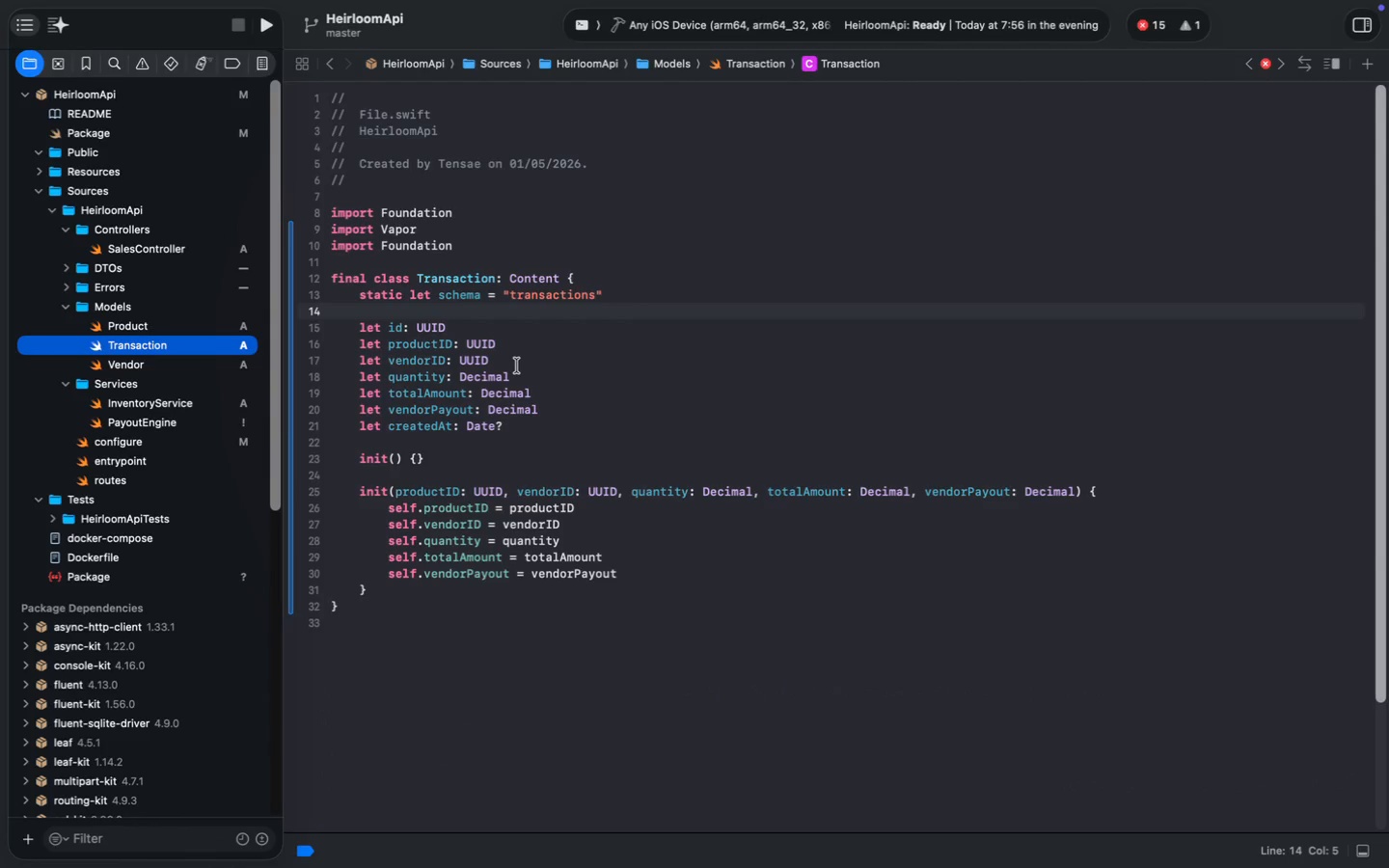 
hold_key(key=Z, duration=0.63)
 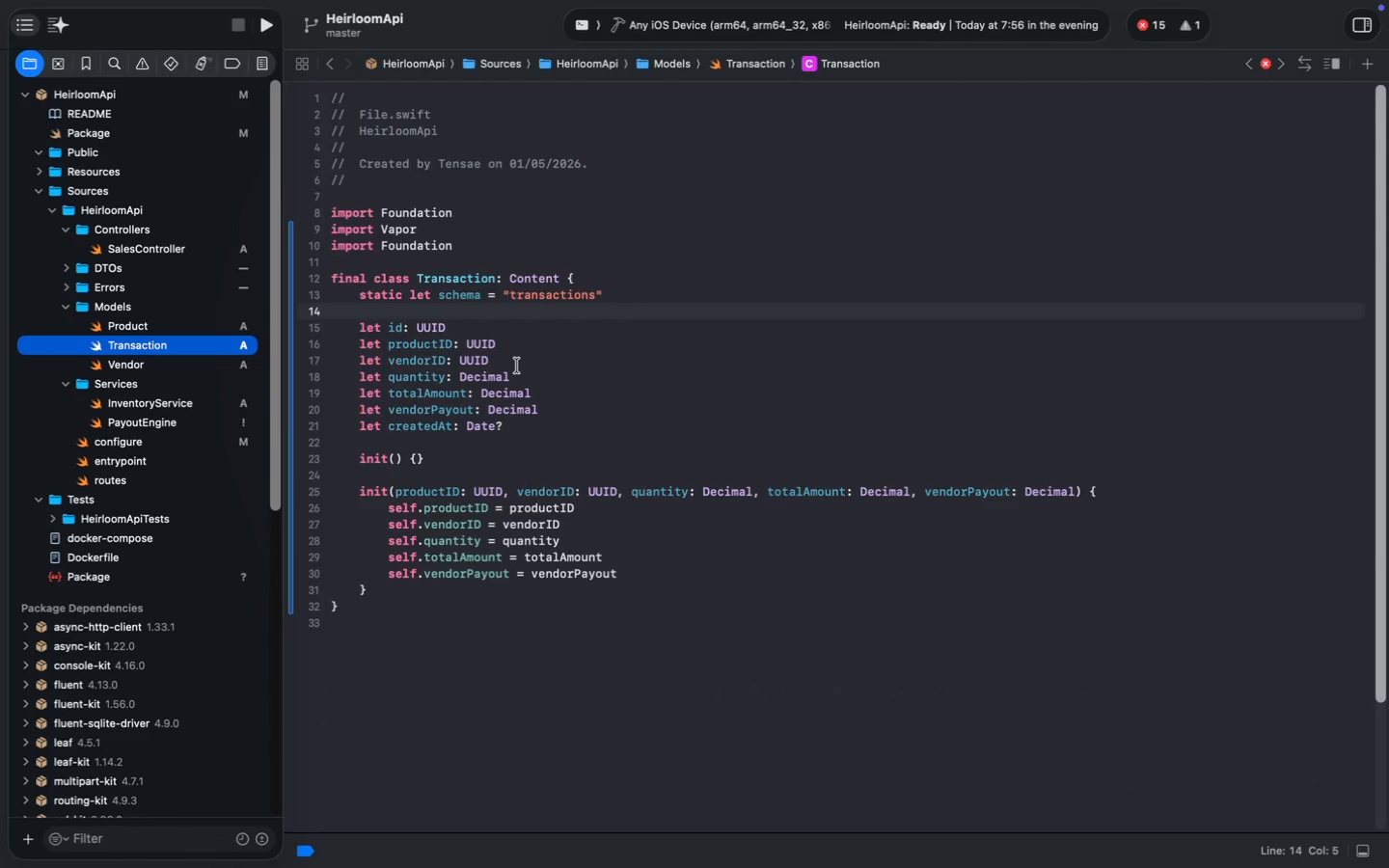 
left_click([517, 389])
 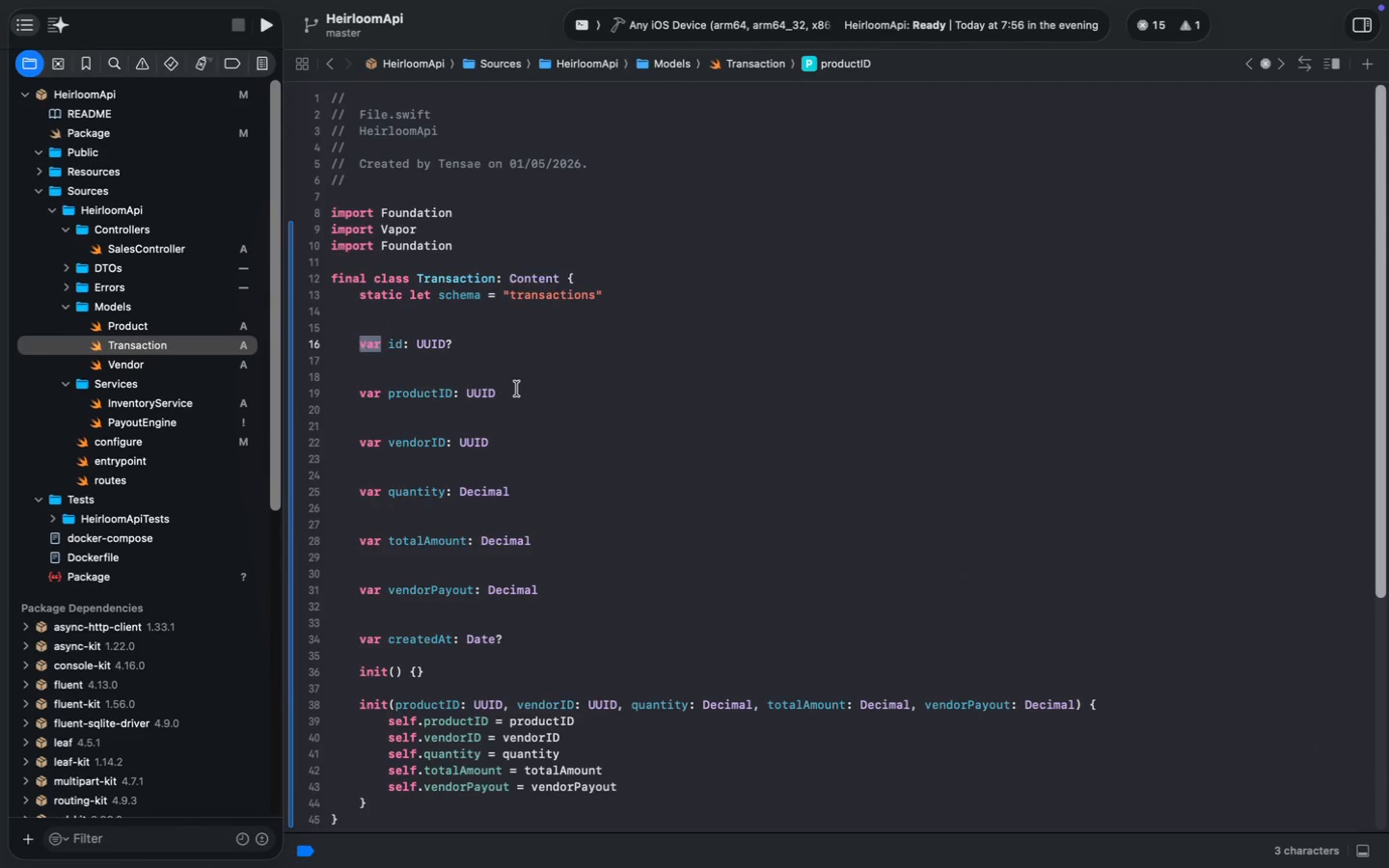 
hold_key(key=Z, duration=1.26)
 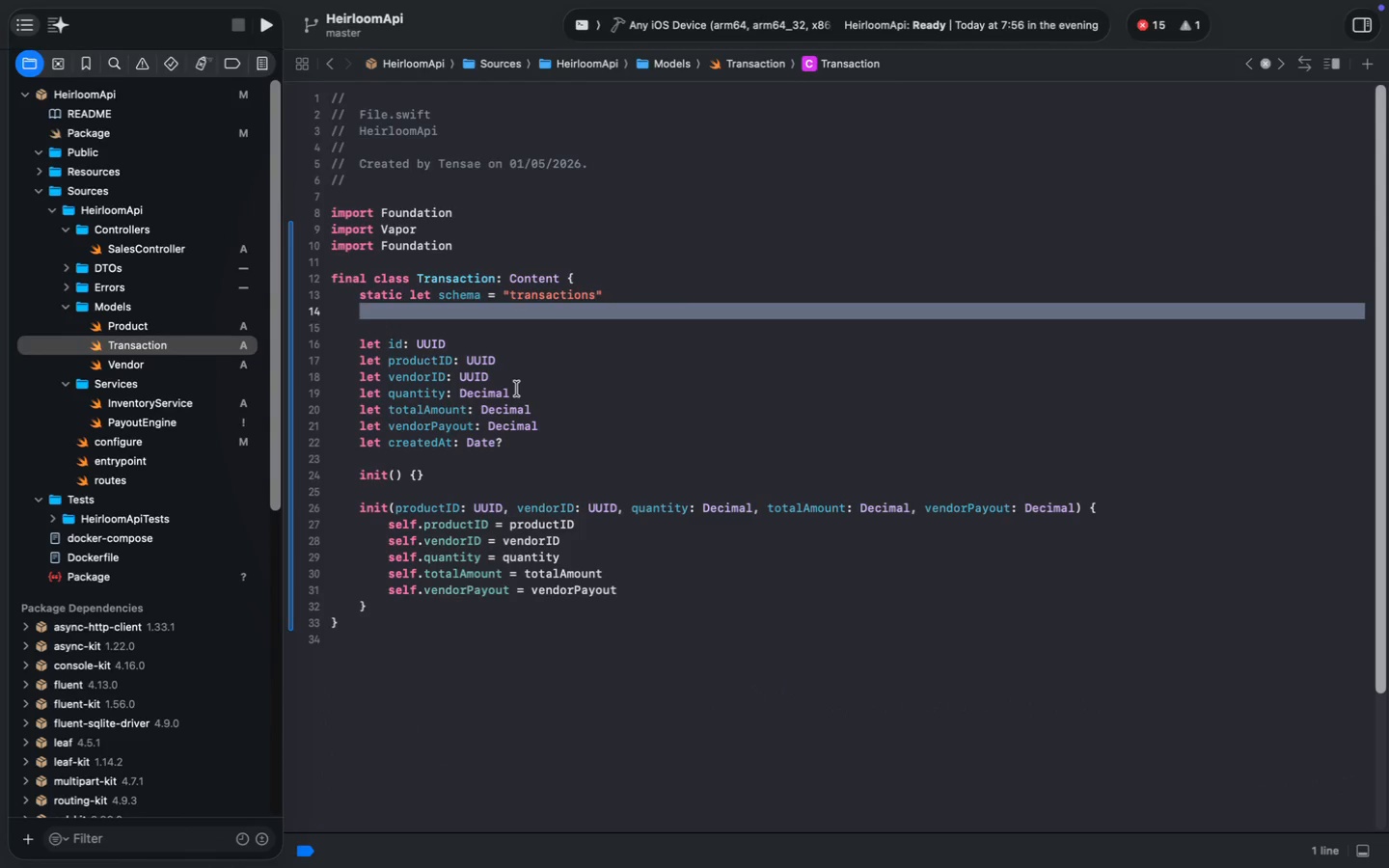 
key(Meta+Z)
 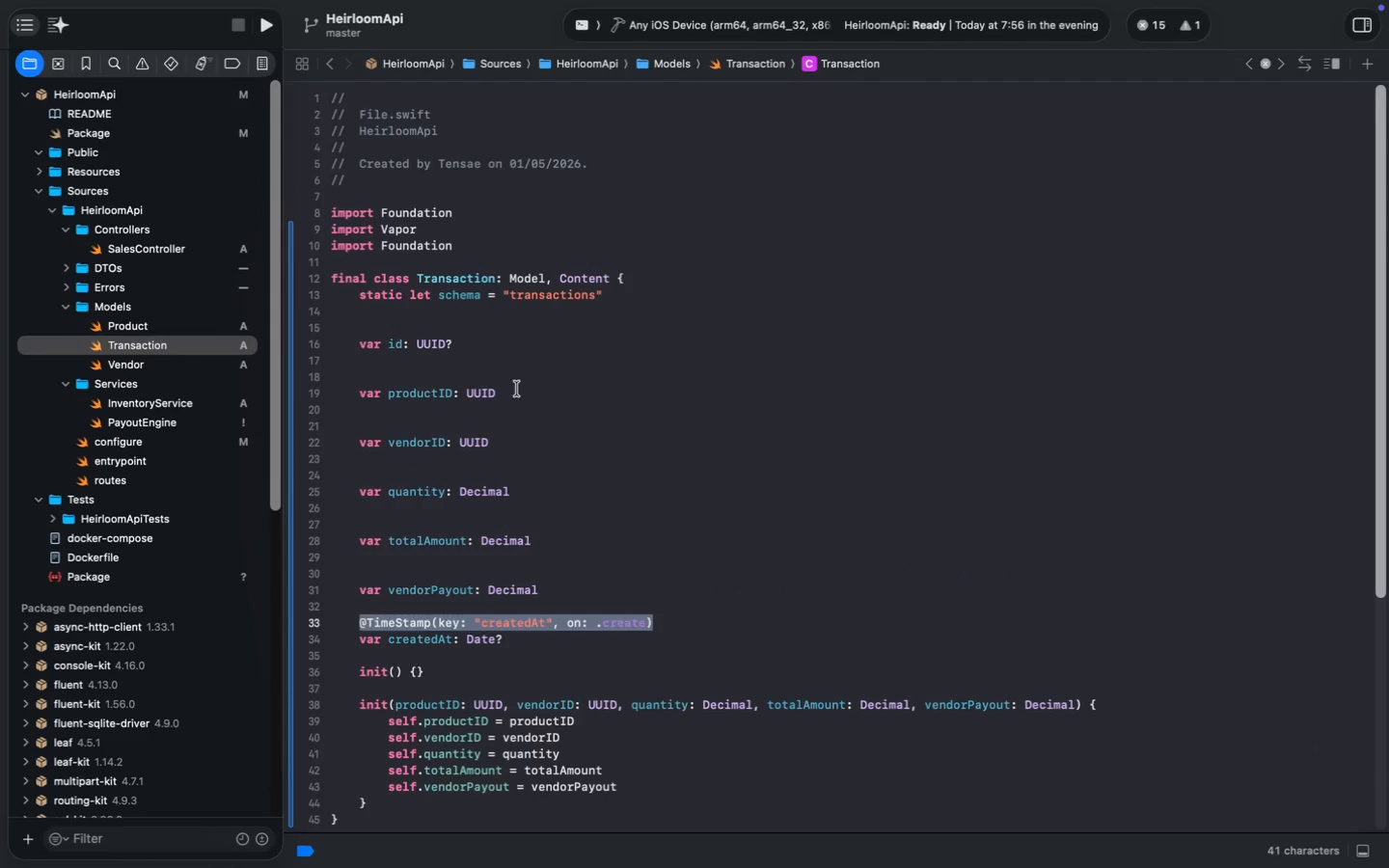 
key(Meta+Z)
 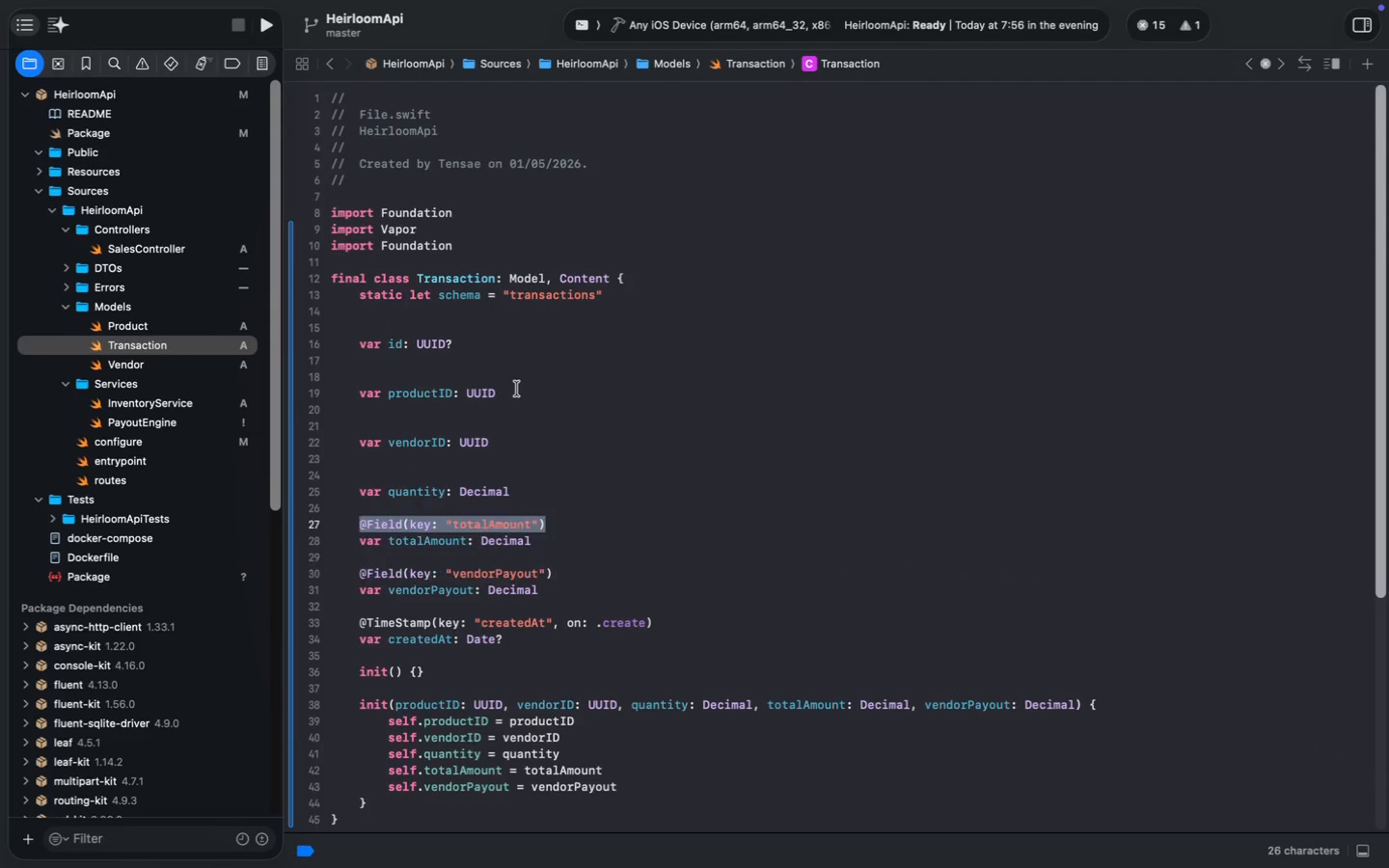 
key(Meta+Z)
 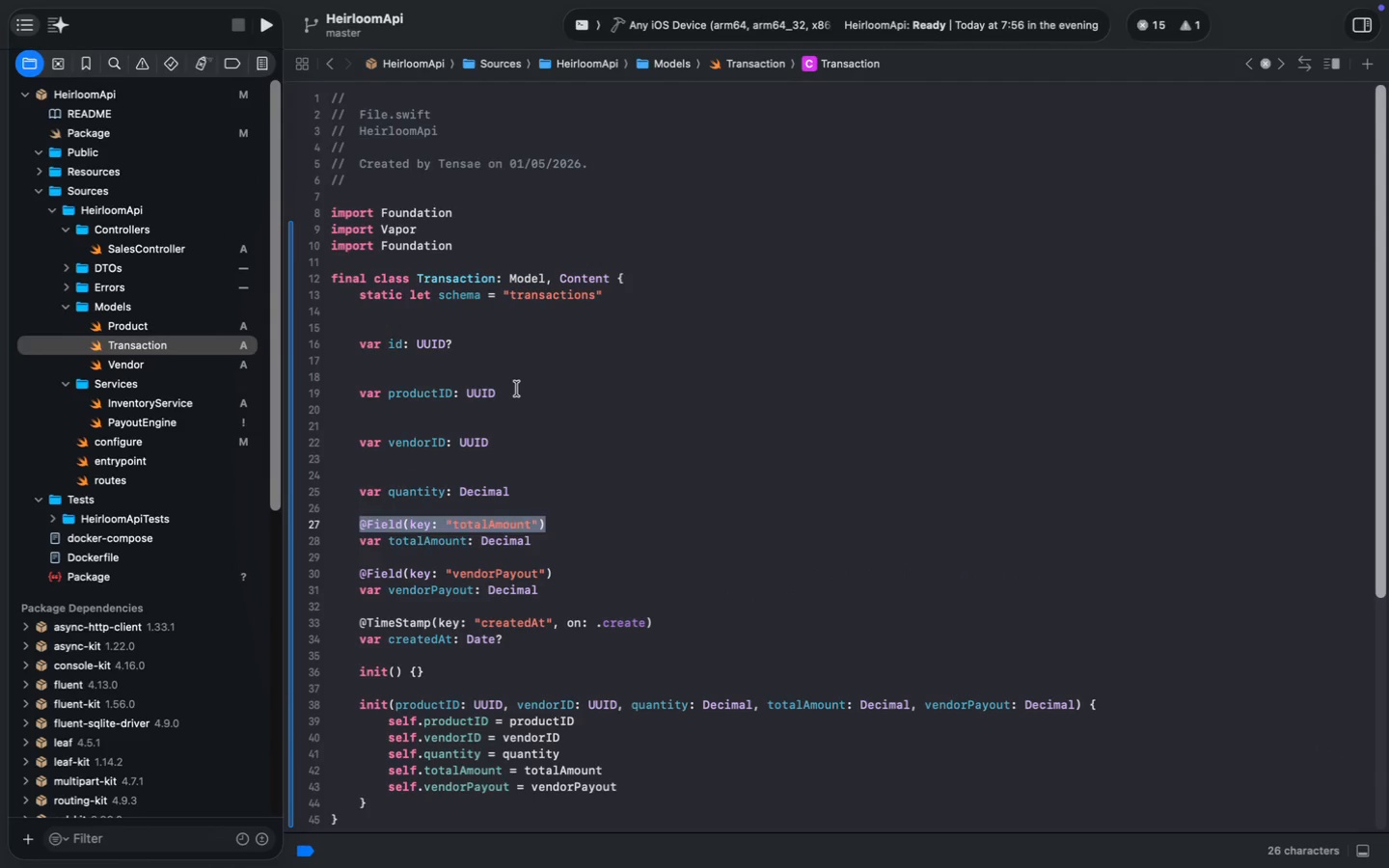 
key(Meta+Z)
 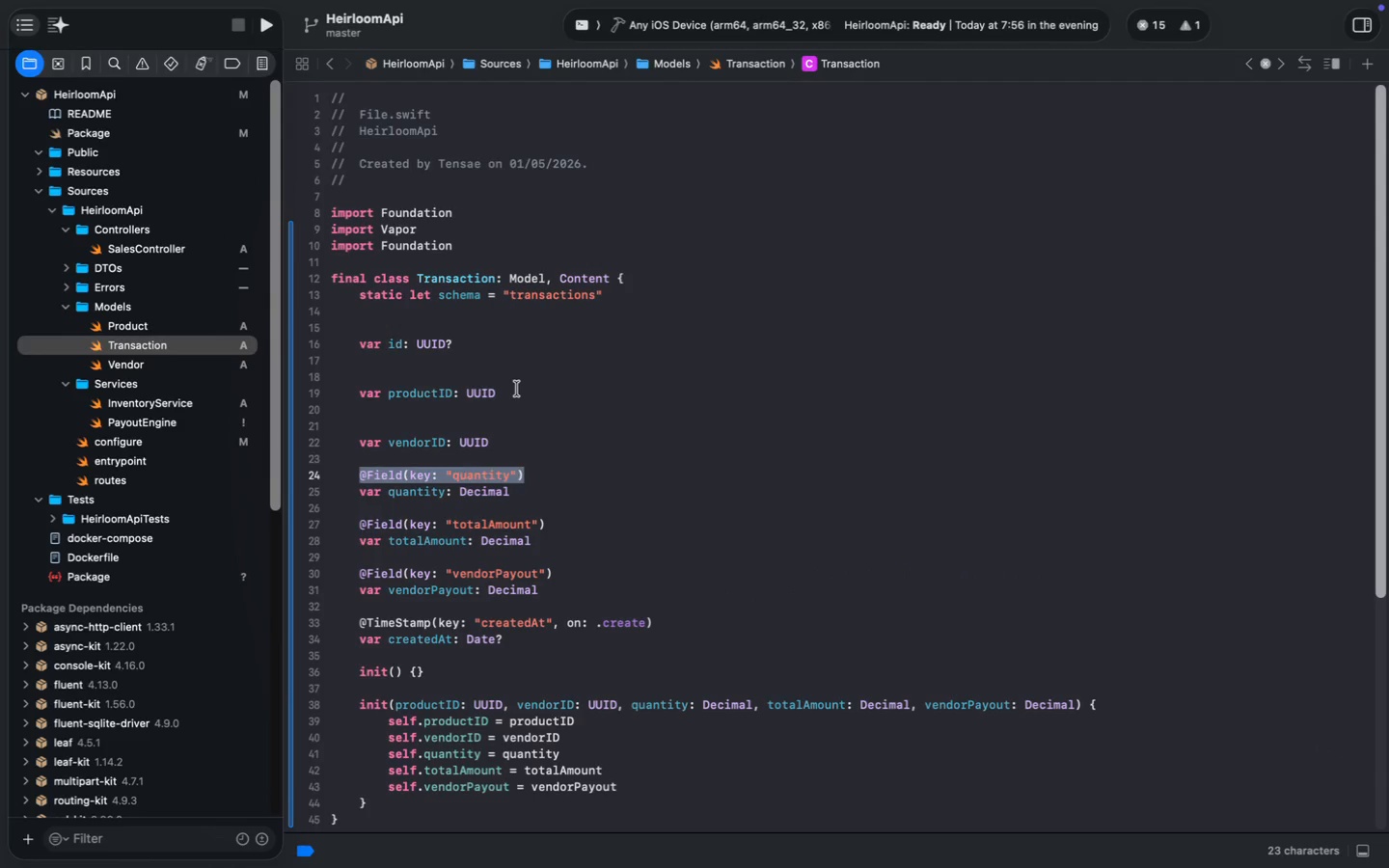 
key(Meta+Z)
 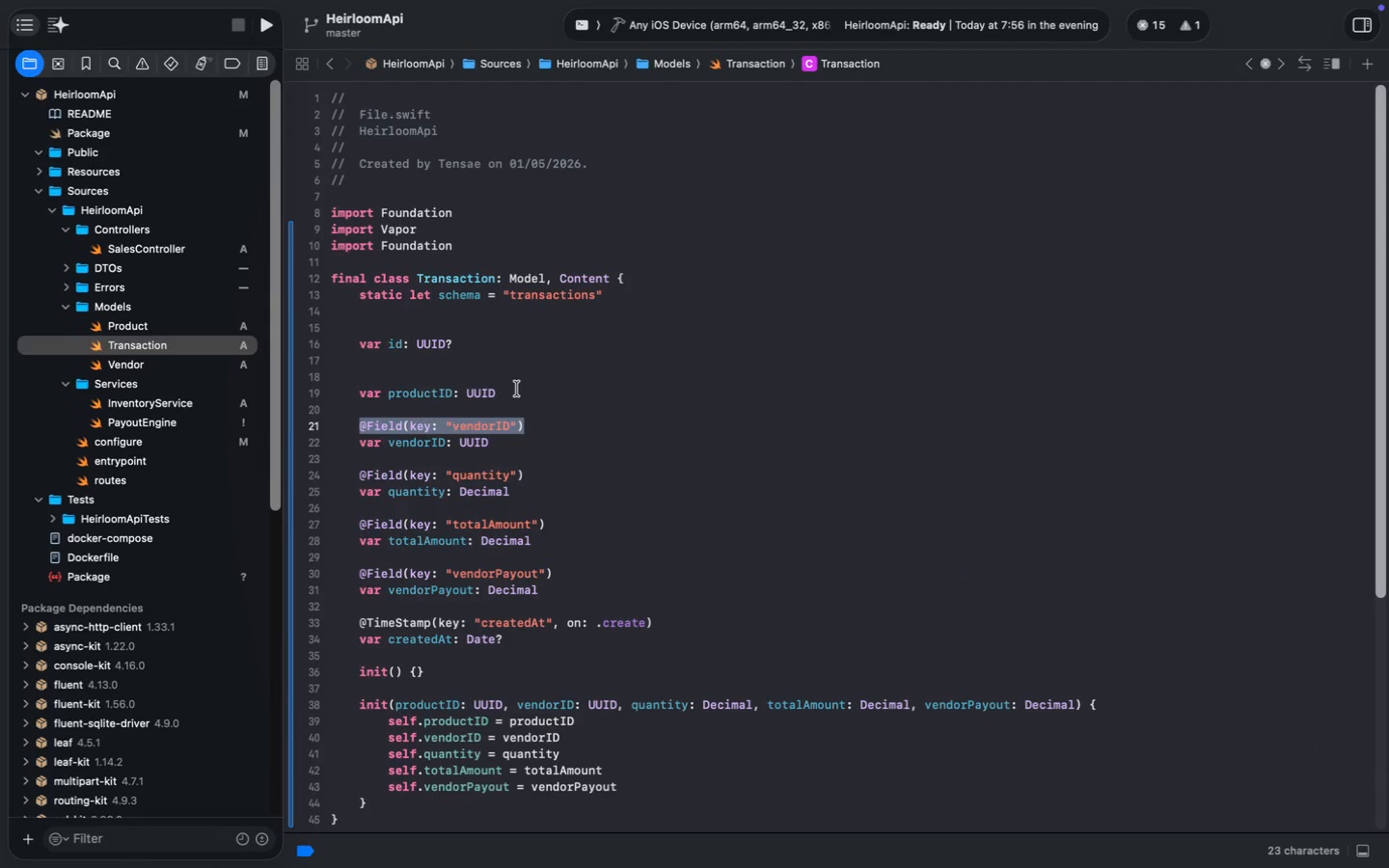 
key(Meta+Z)
 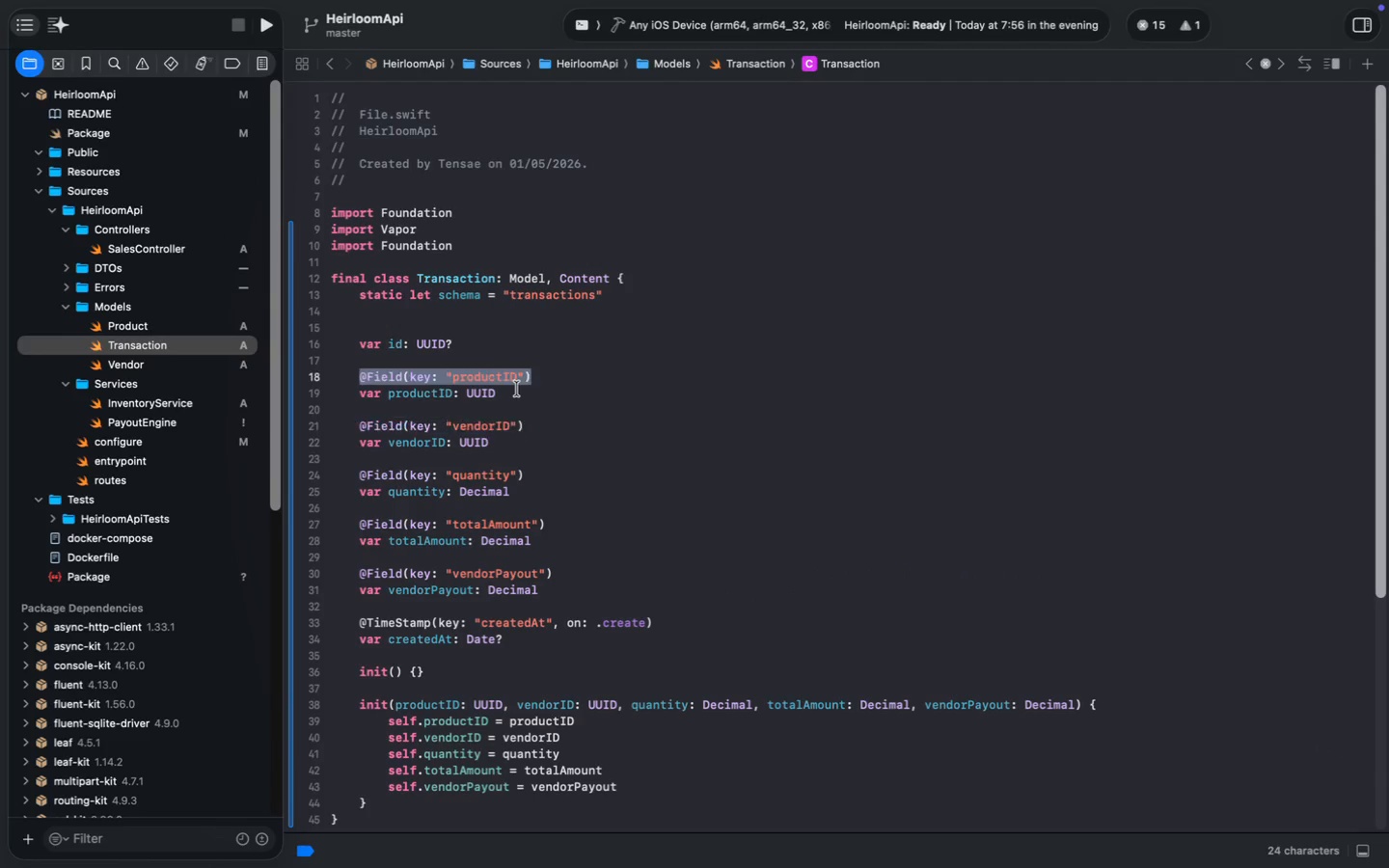 
key(Meta+Z)
 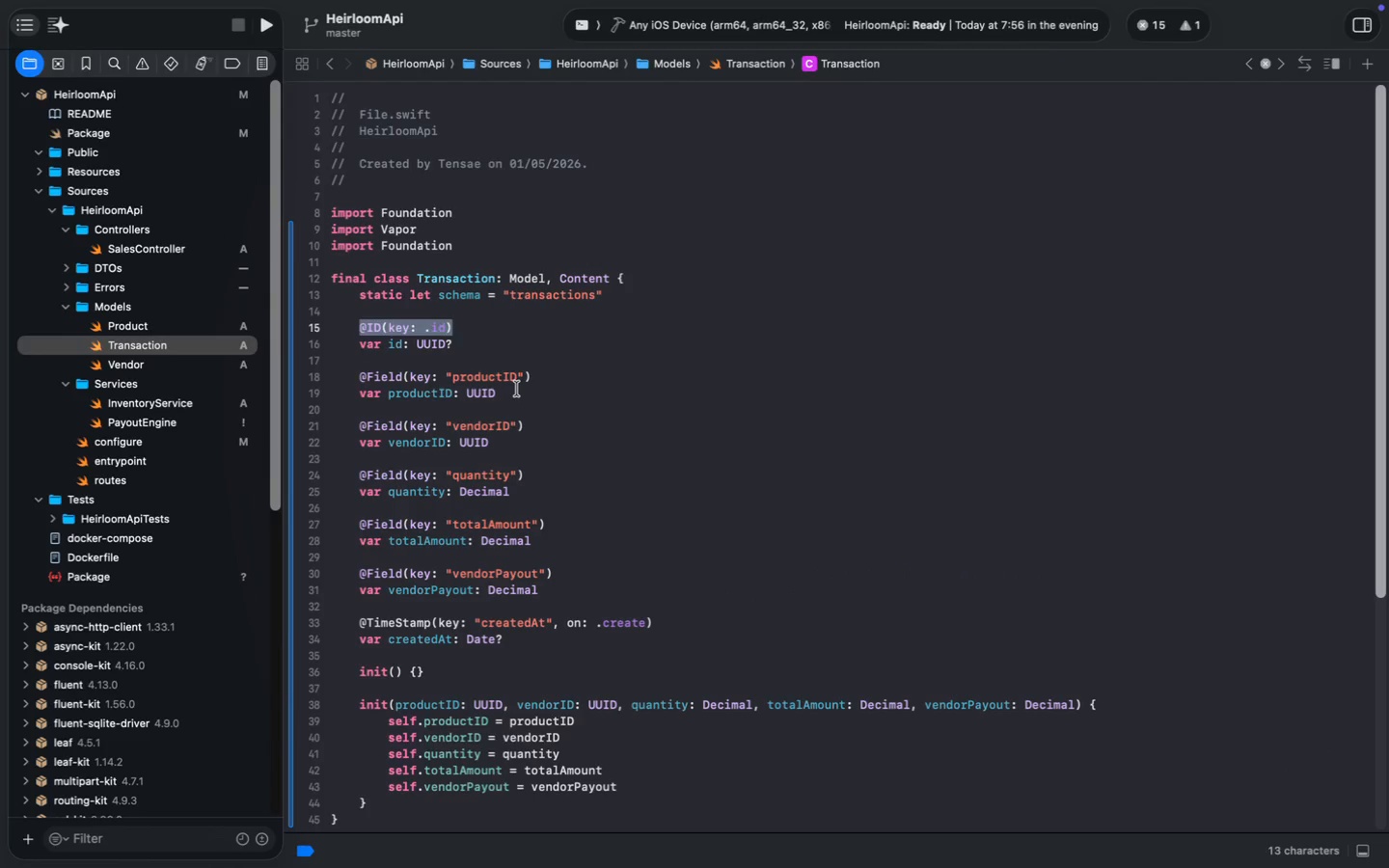 
key(Meta+Z)
 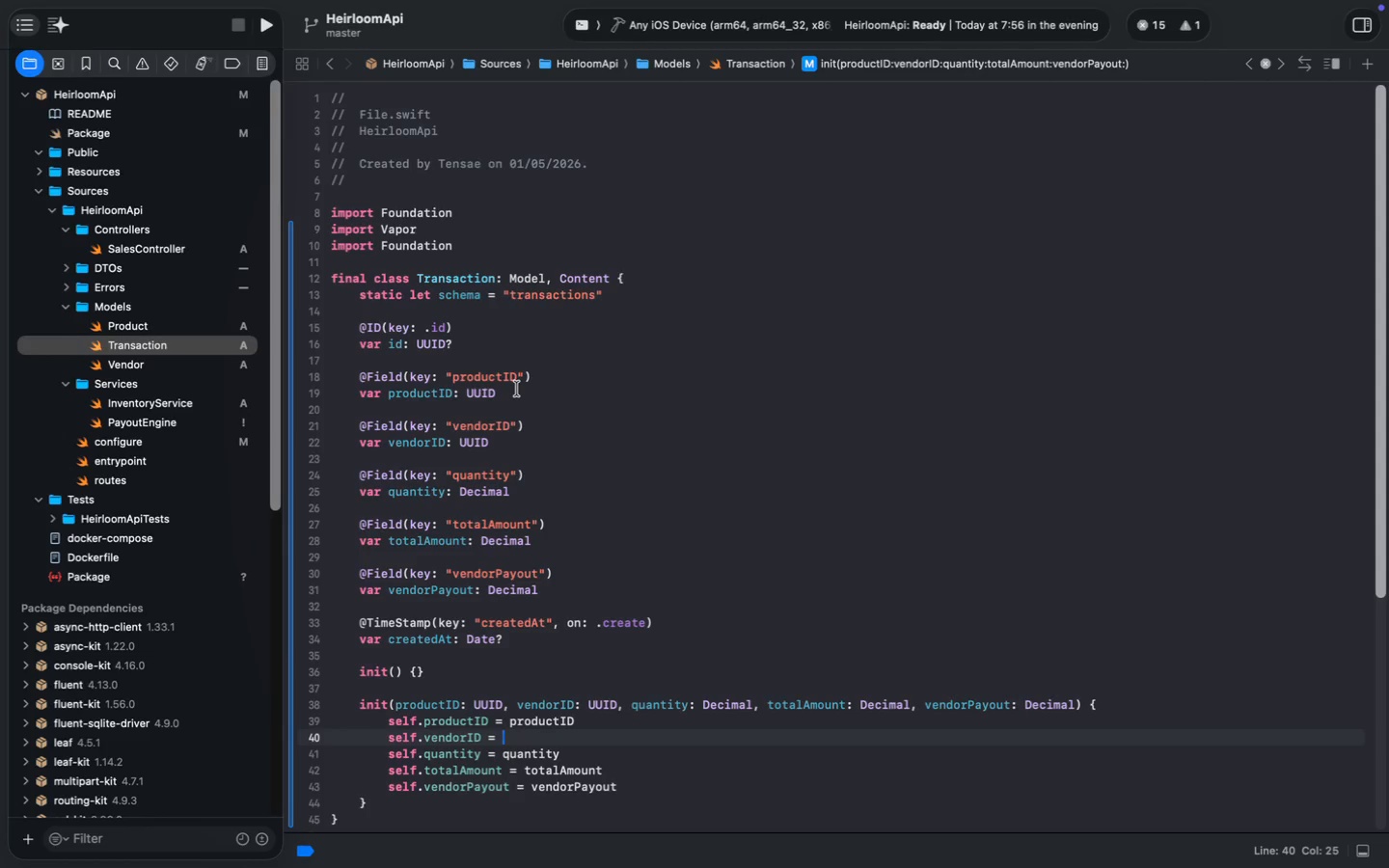 
key(Meta+Shift+Z)
 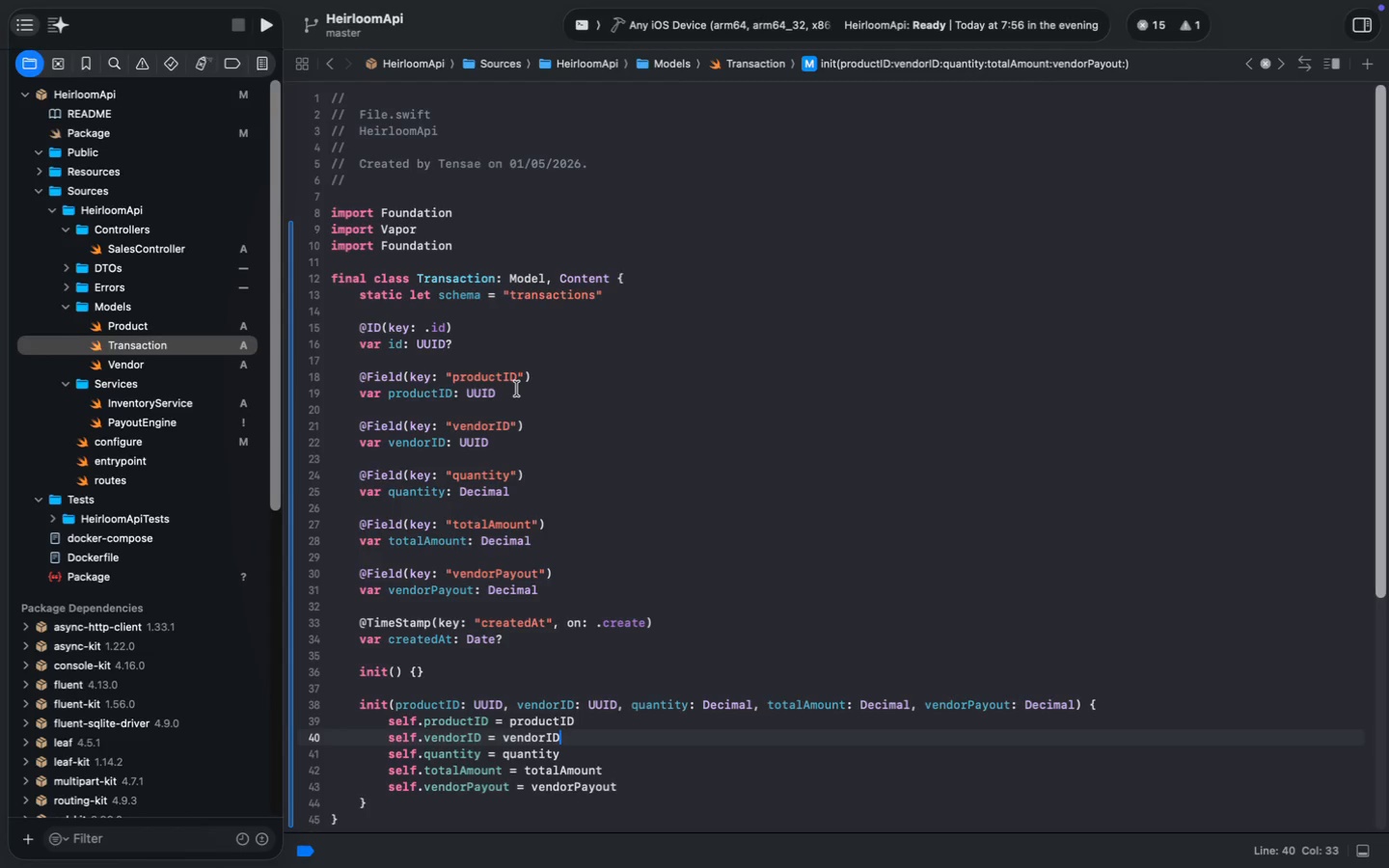 
key(Meta+S)
 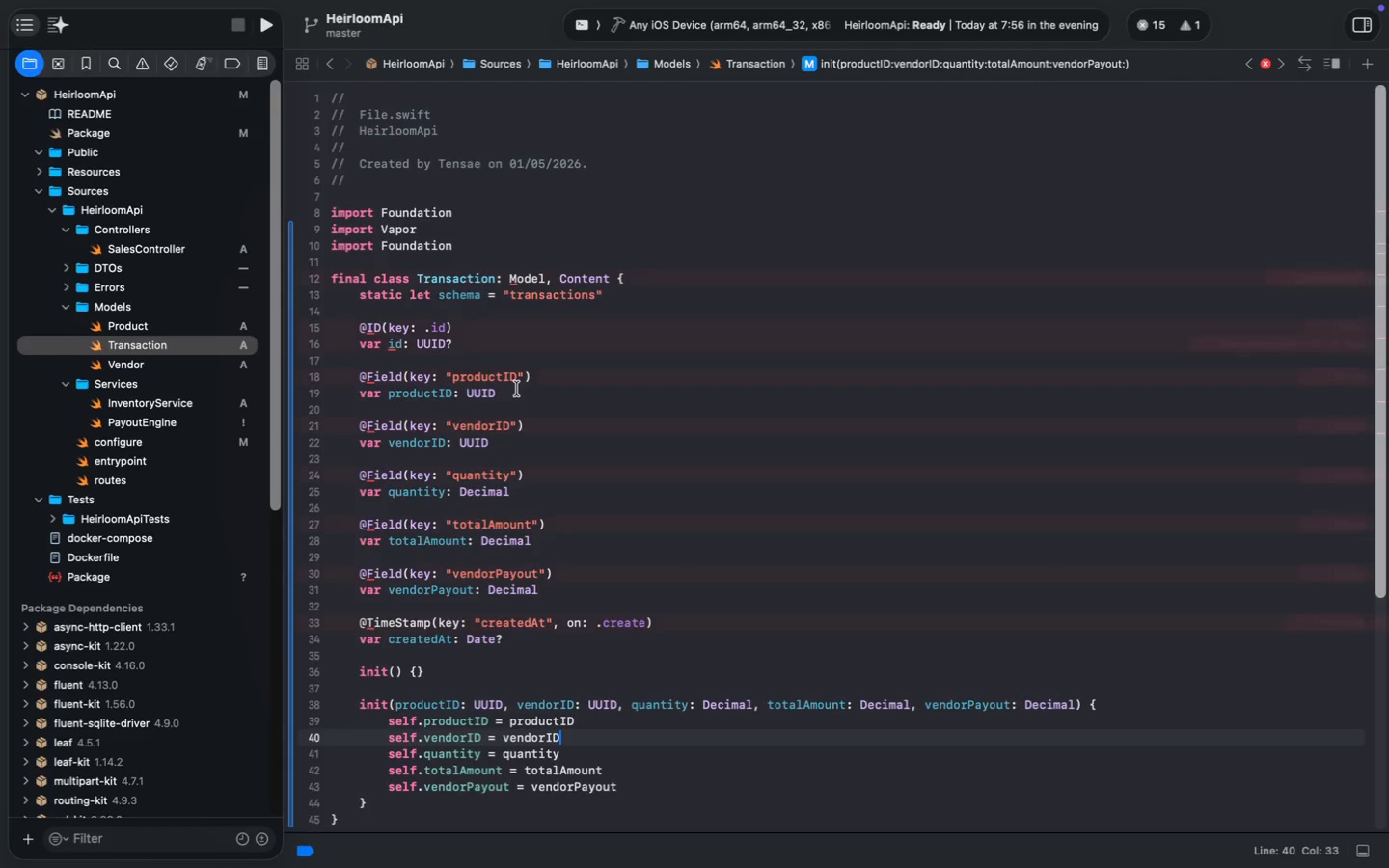 
key(Meta+S)
 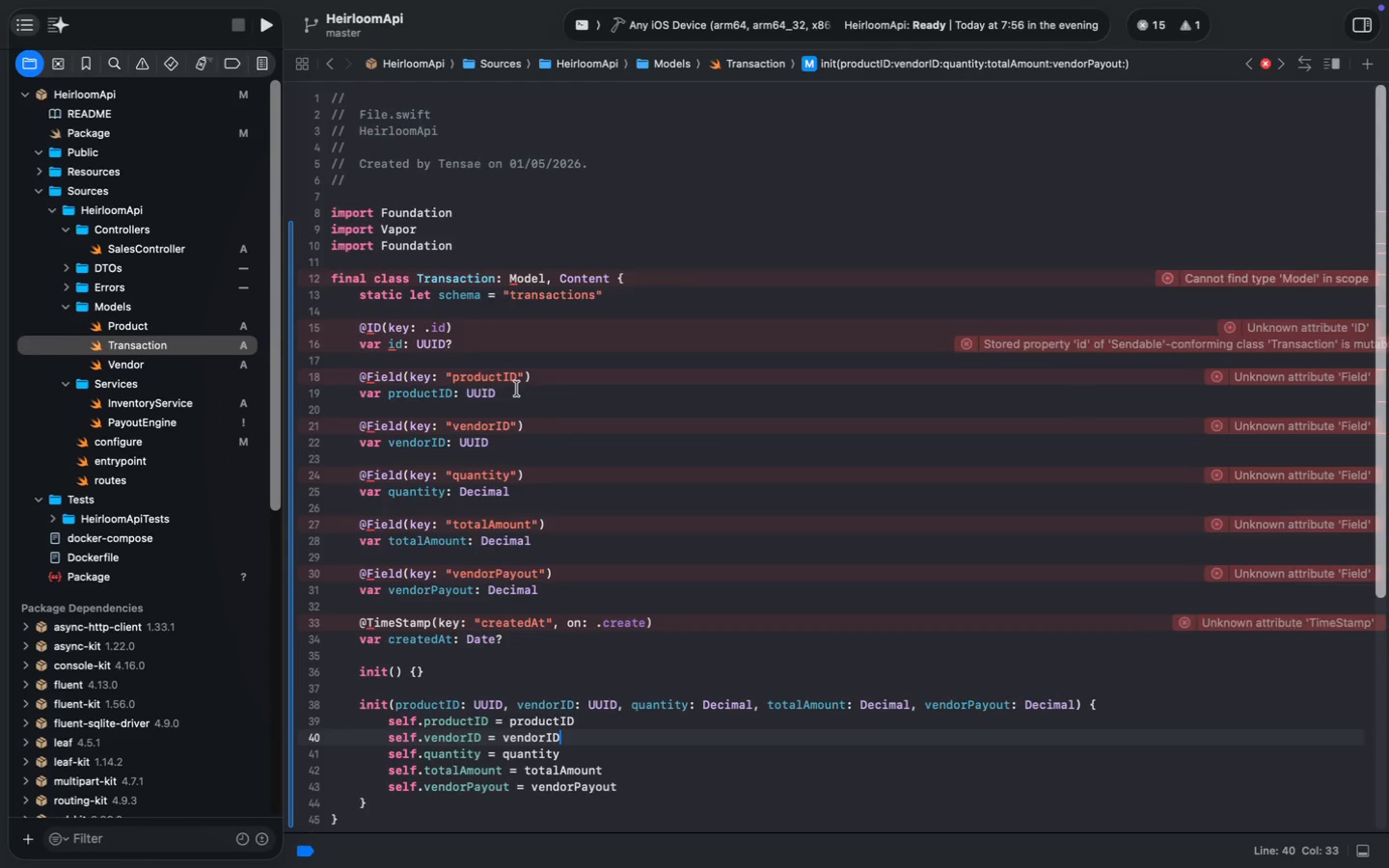 
key(Meta+S)
 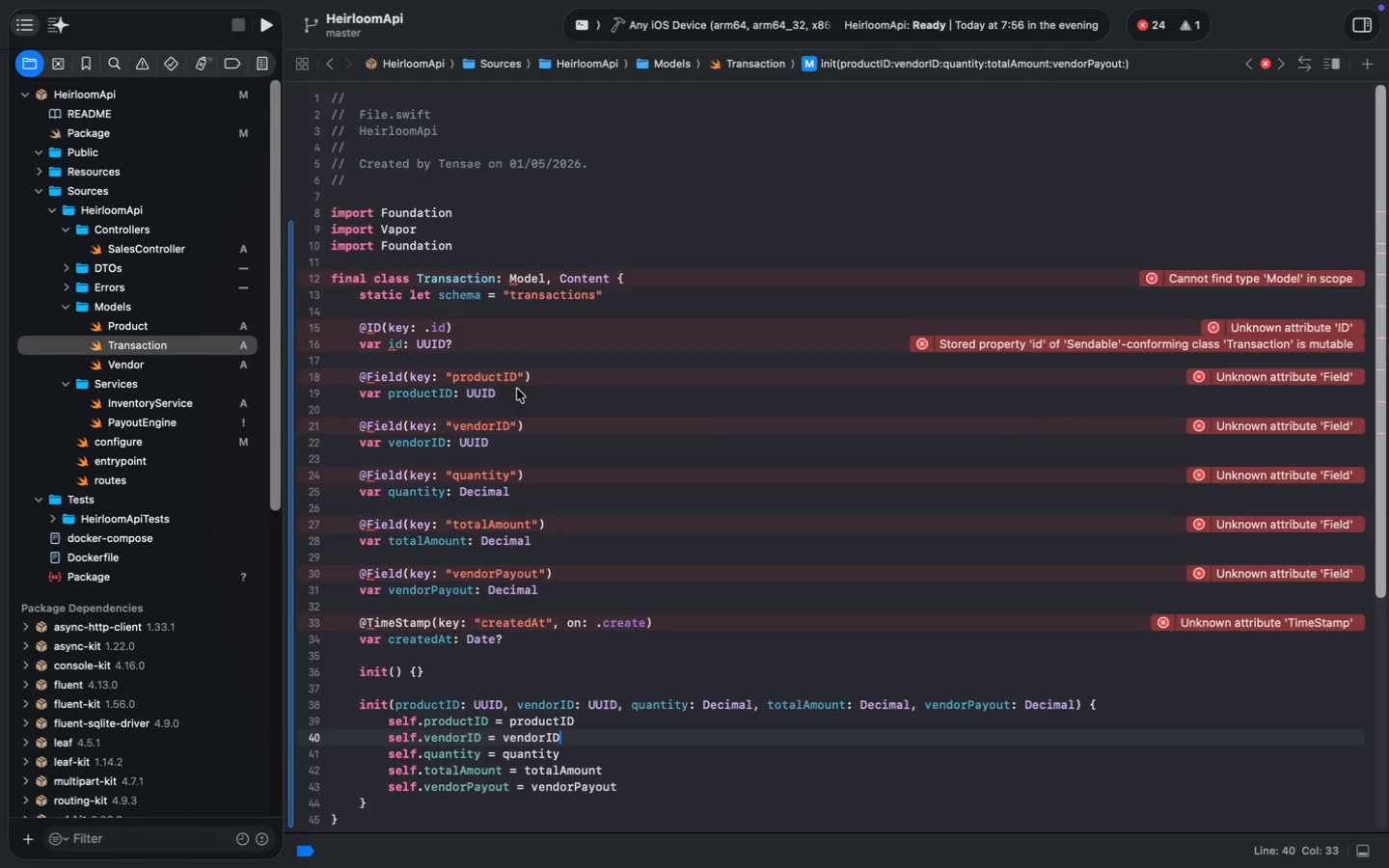 
wait(8.58)
 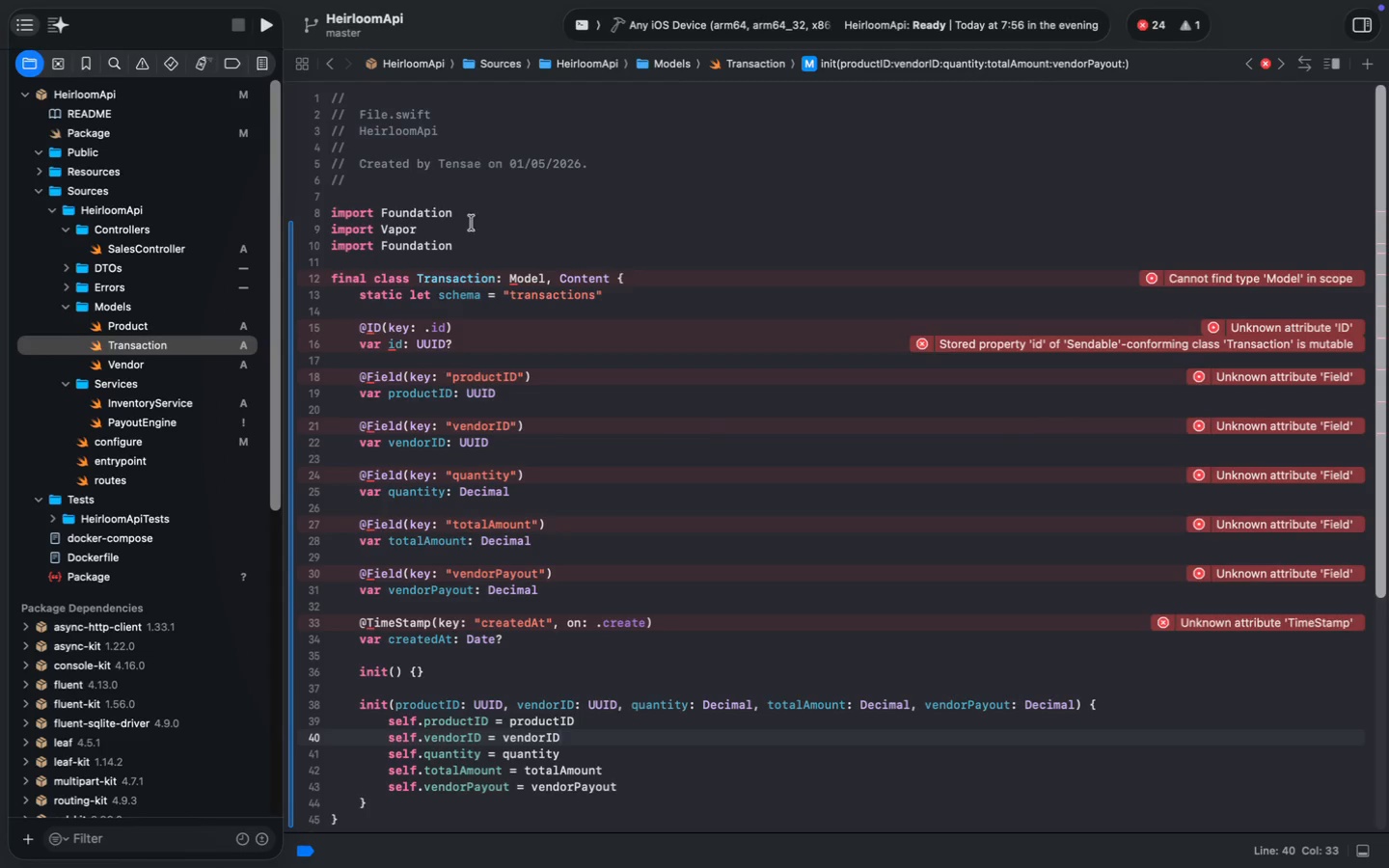 
double_click([433, 251])
 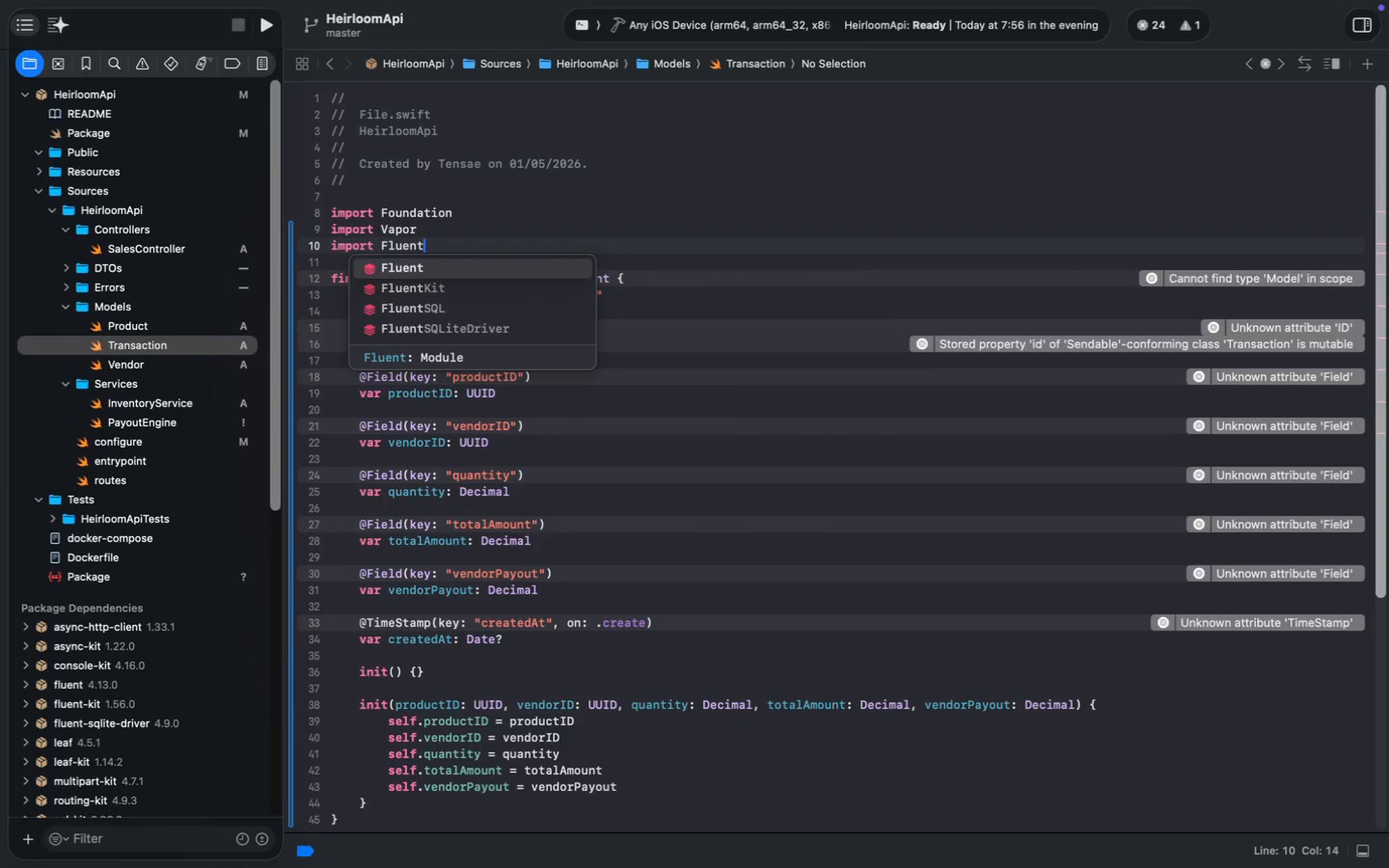 
type(Fluent)
 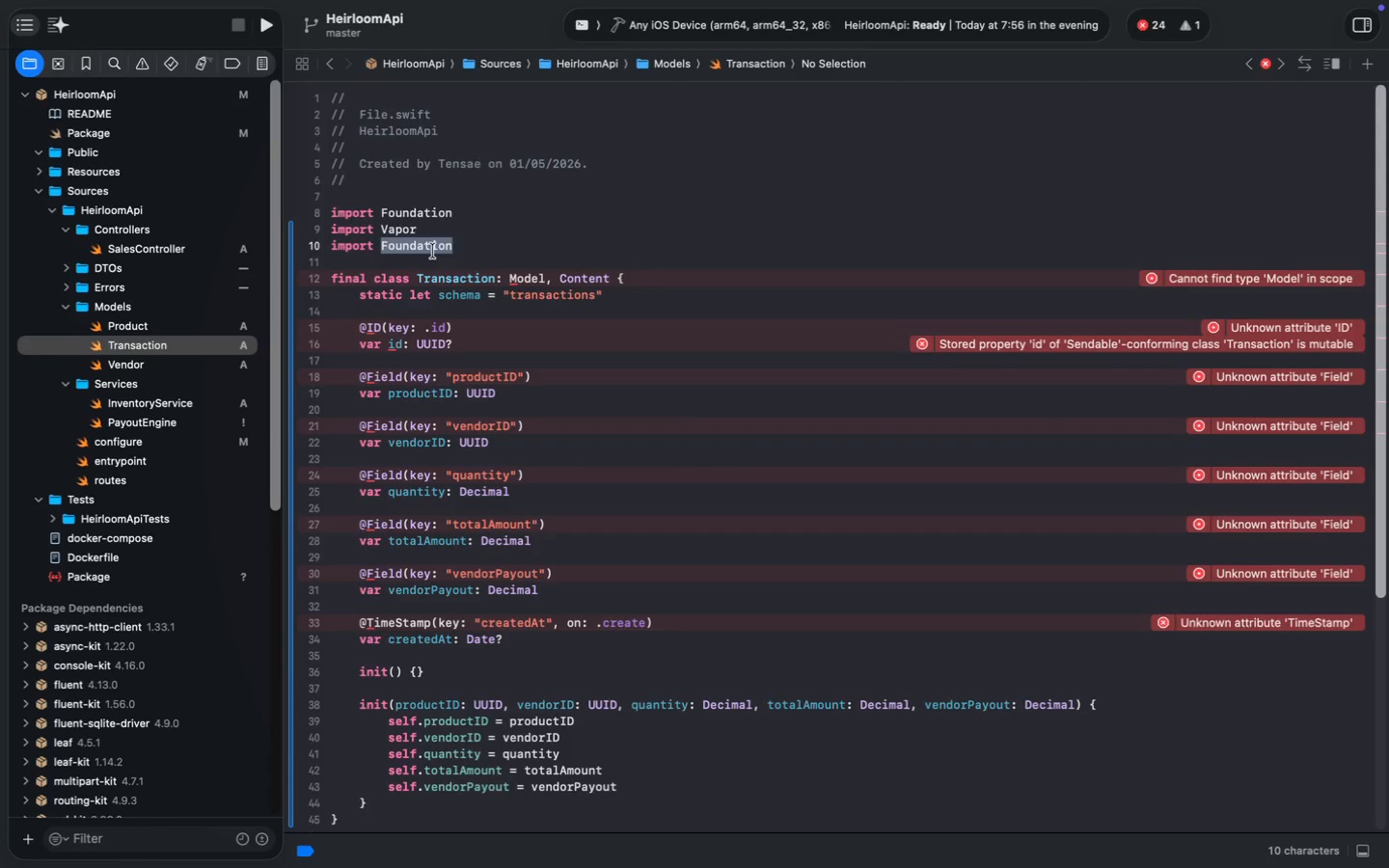 
key(Enter)
 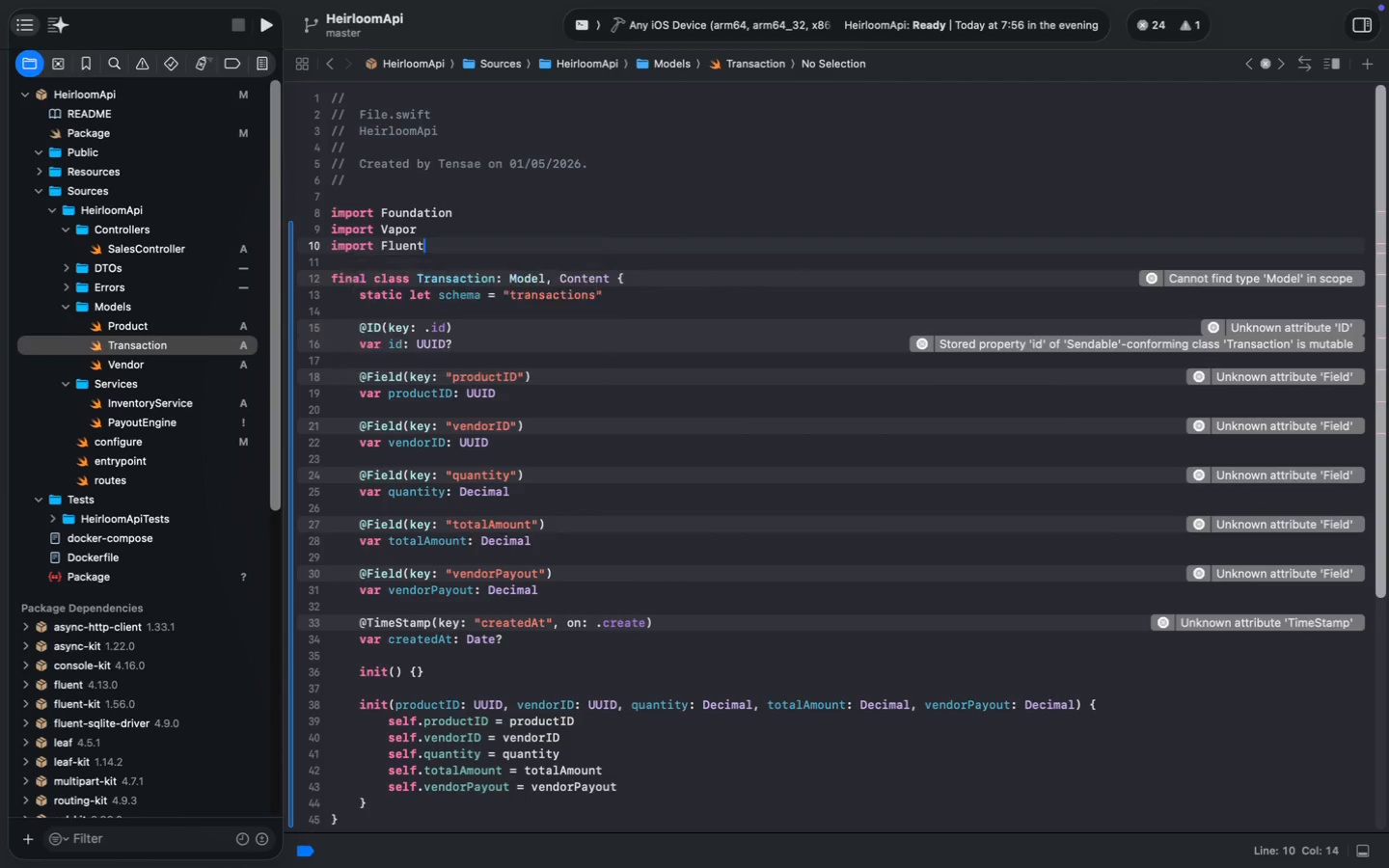 
key(Meta+S)
 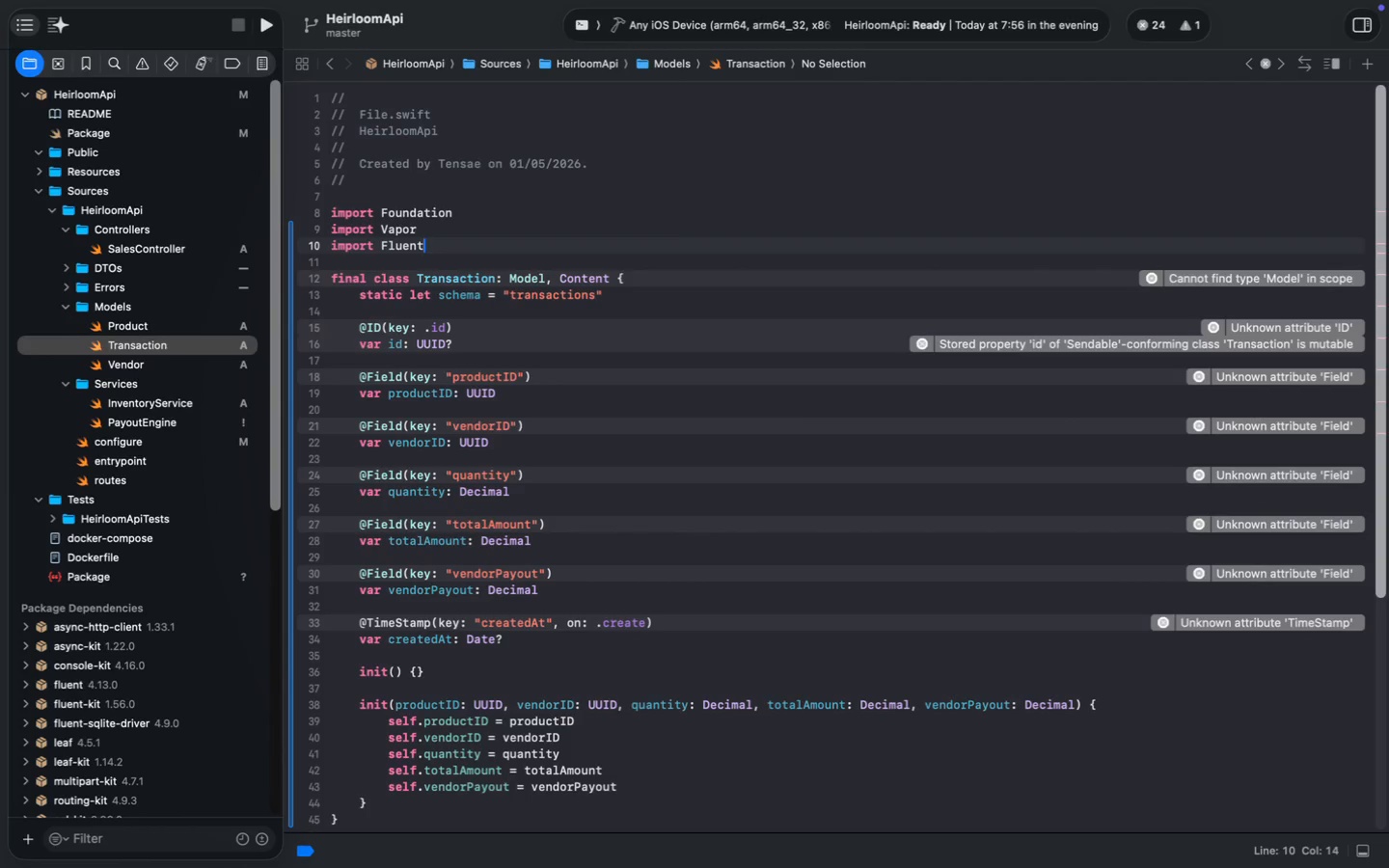 
key(Meta+S)
 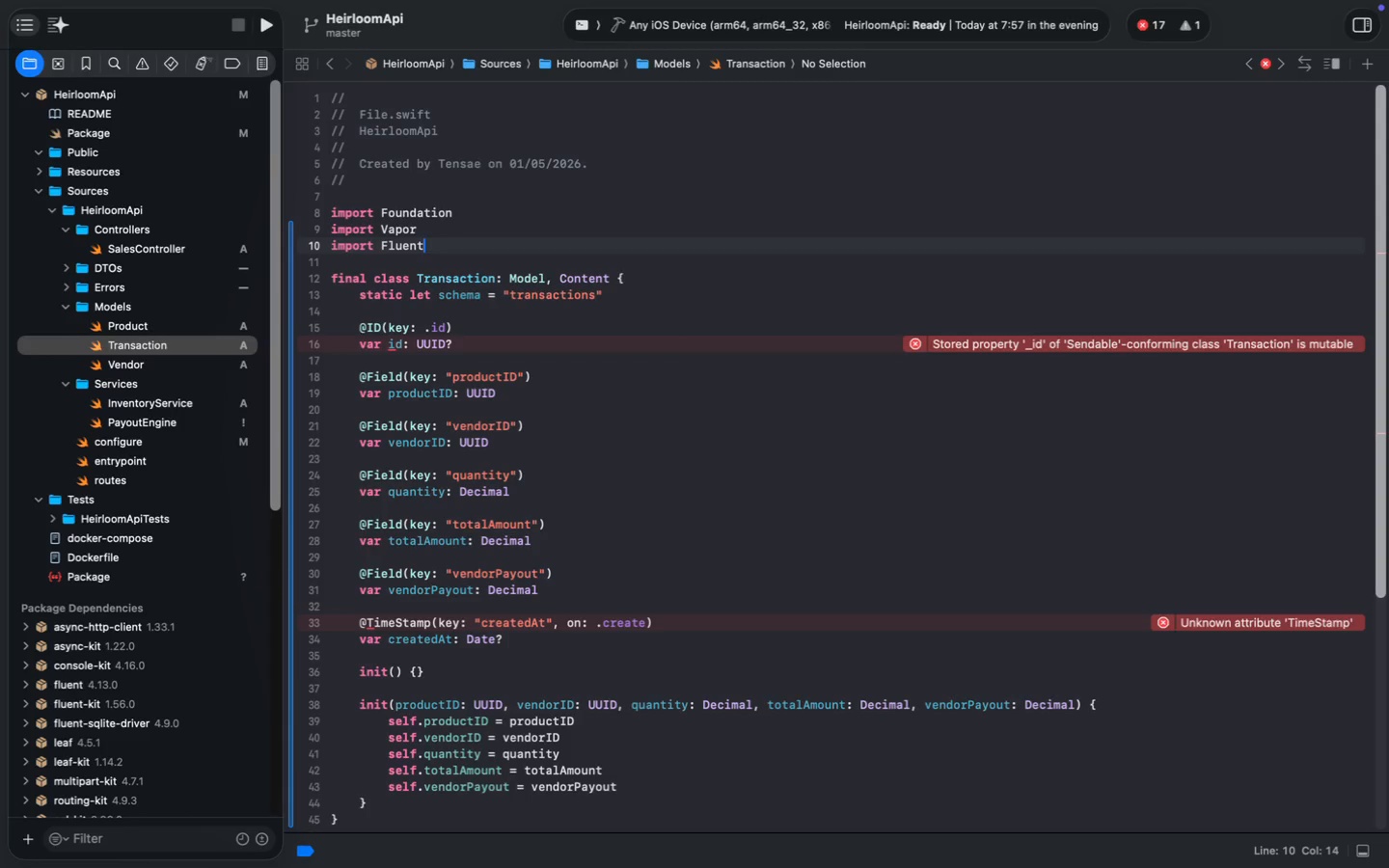 
wait(16.43)
 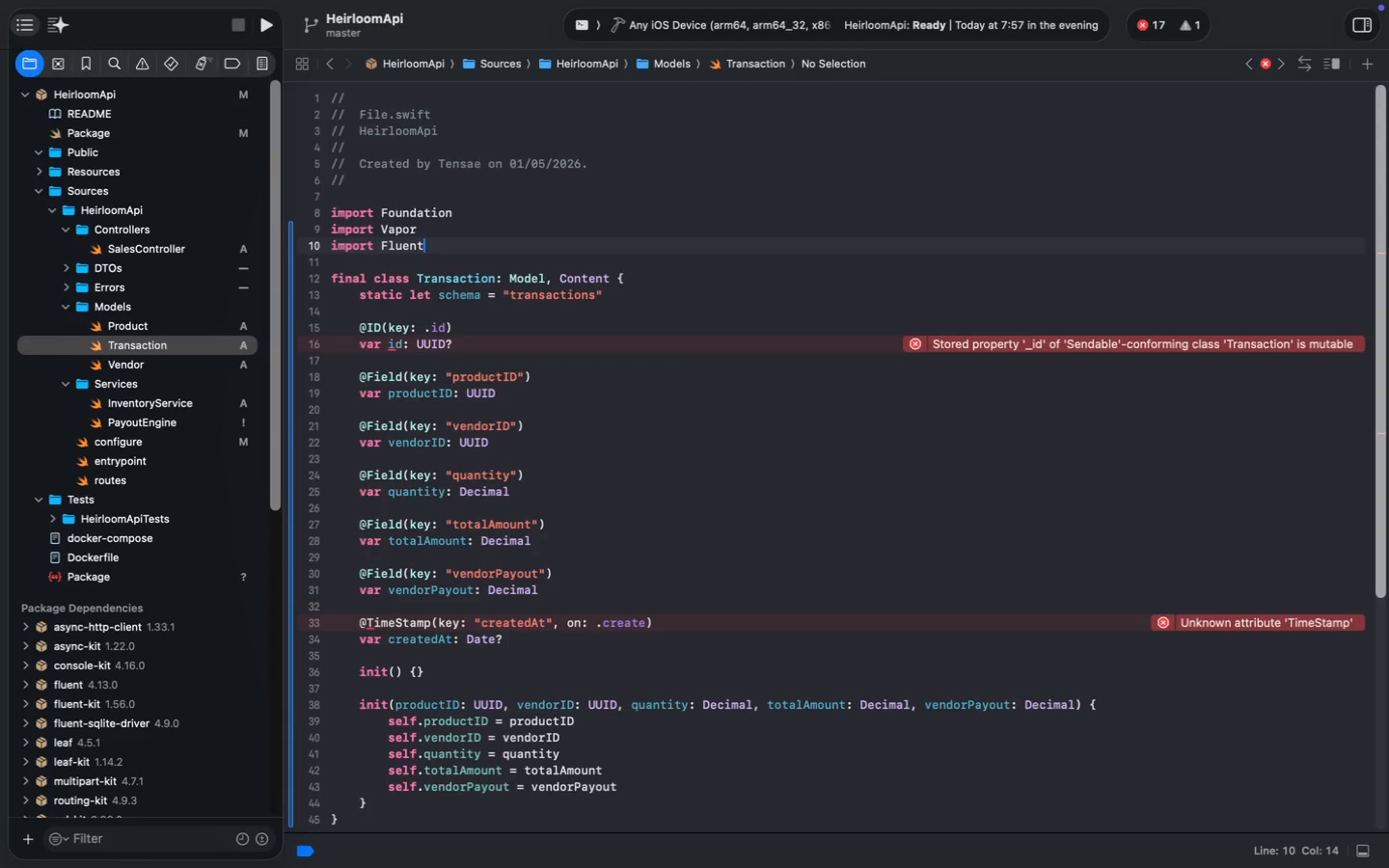 
left_click([146, 368])
 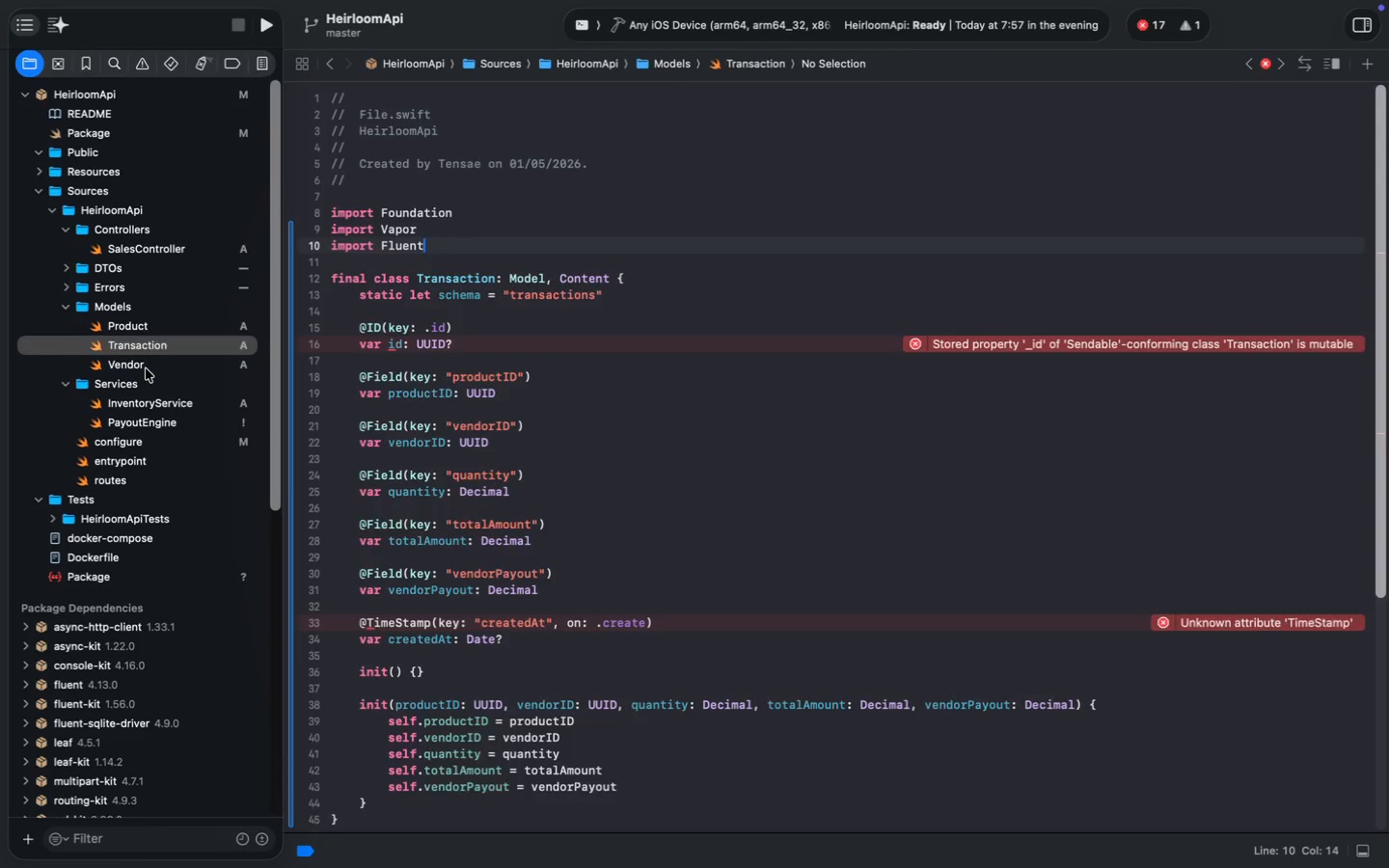 
hold_key(key=Z, duration=0.78)
 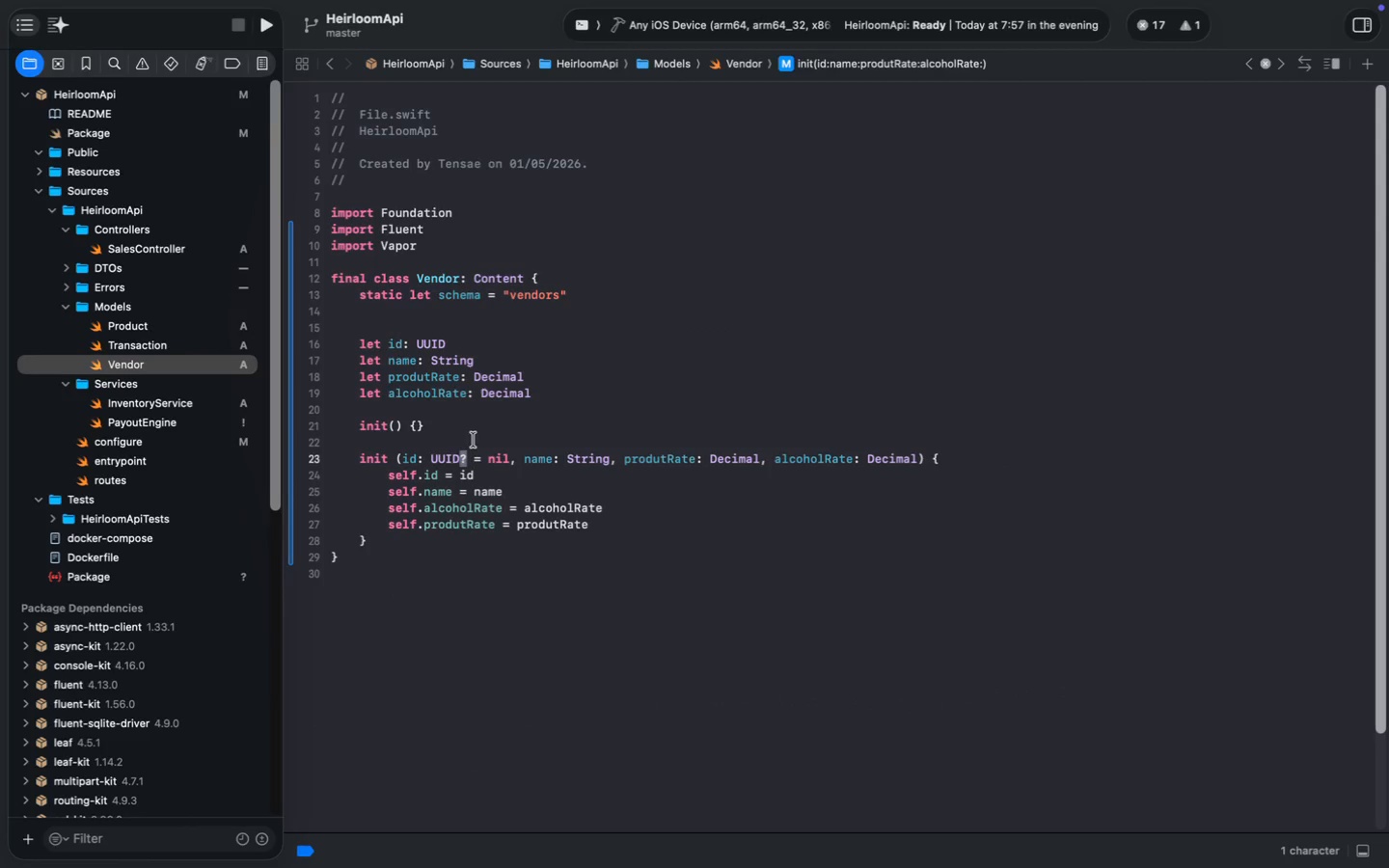 
key(Meta+Z)
 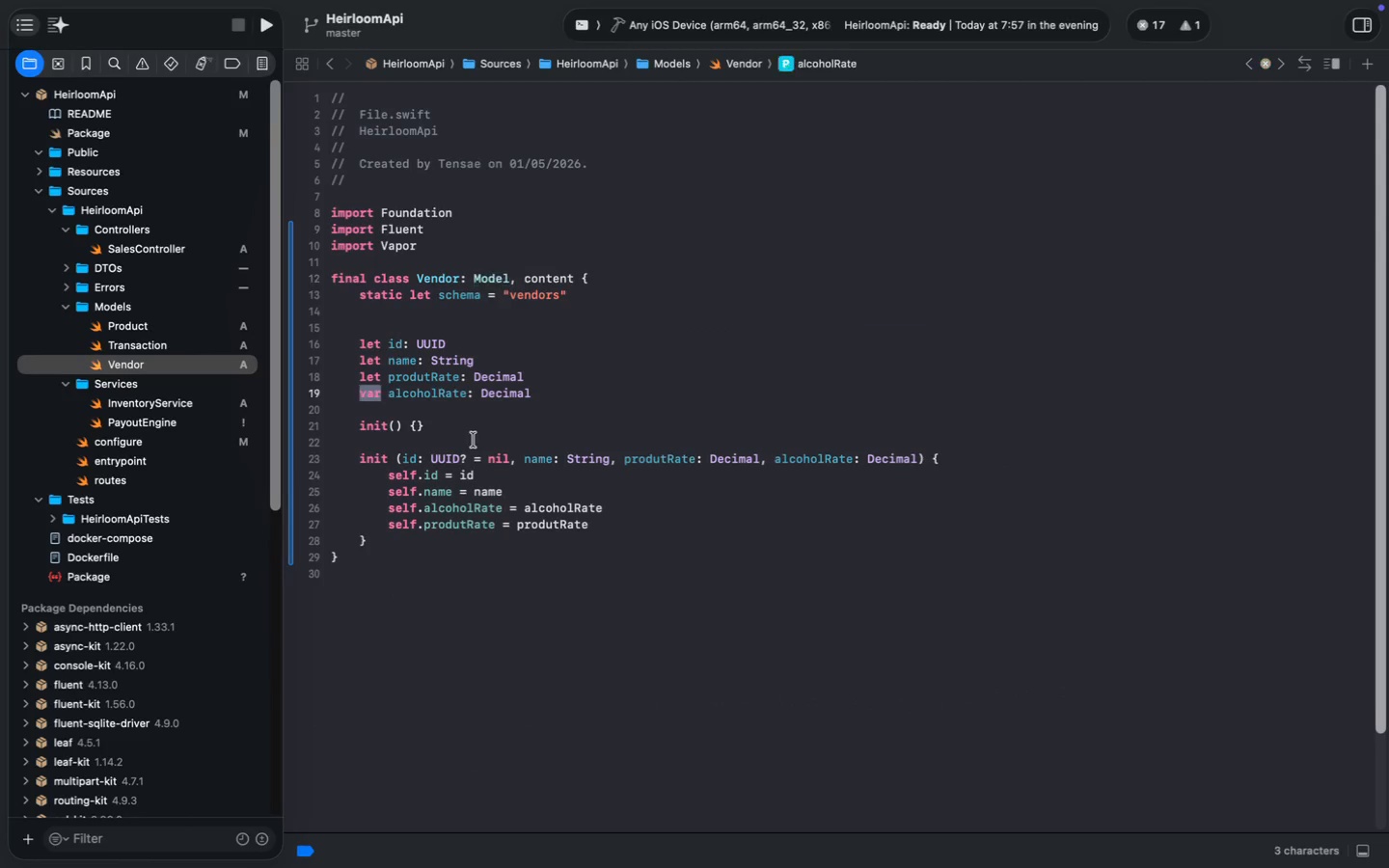 
key(Meta+Z)
 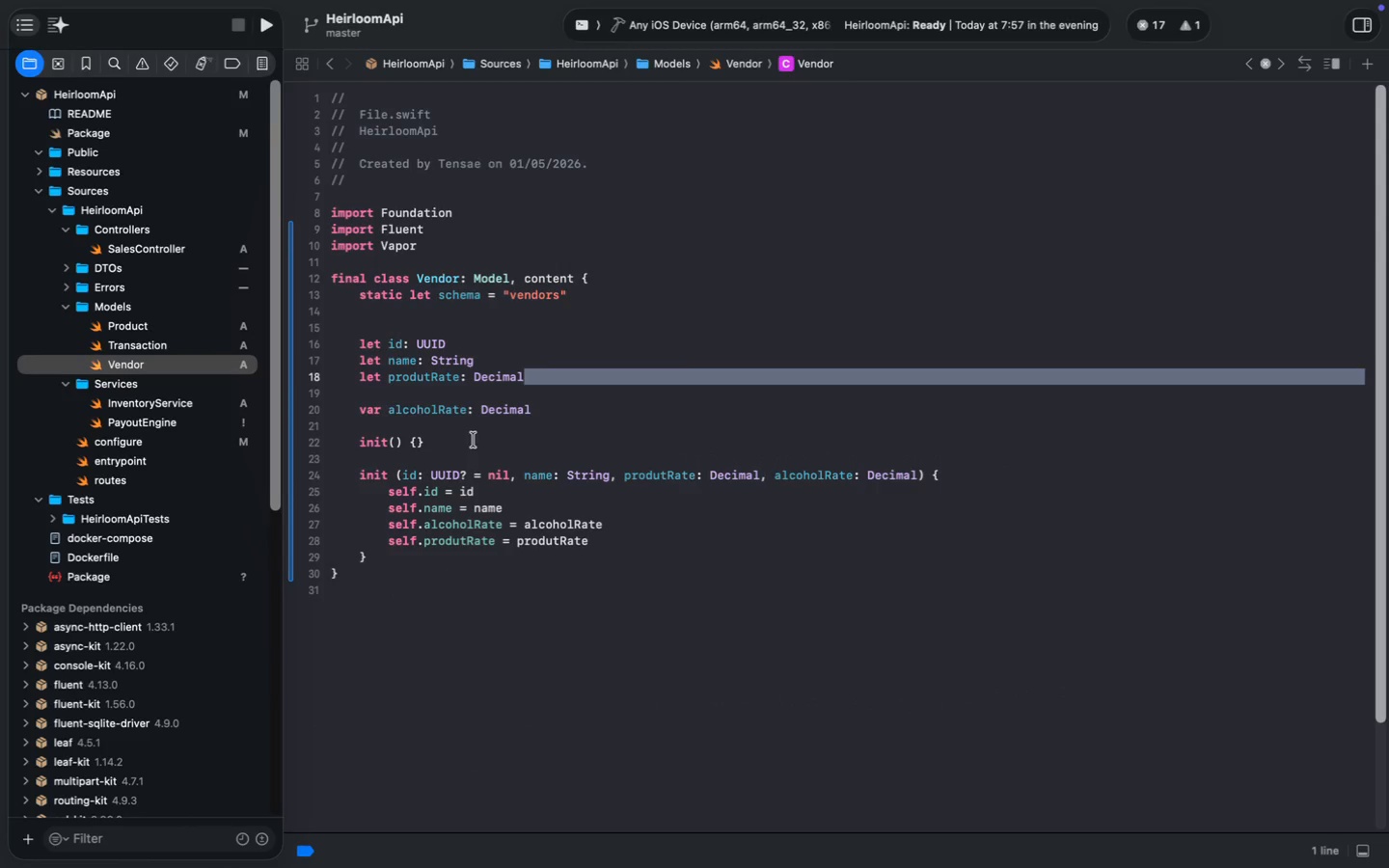 
key(Meta+Z)
 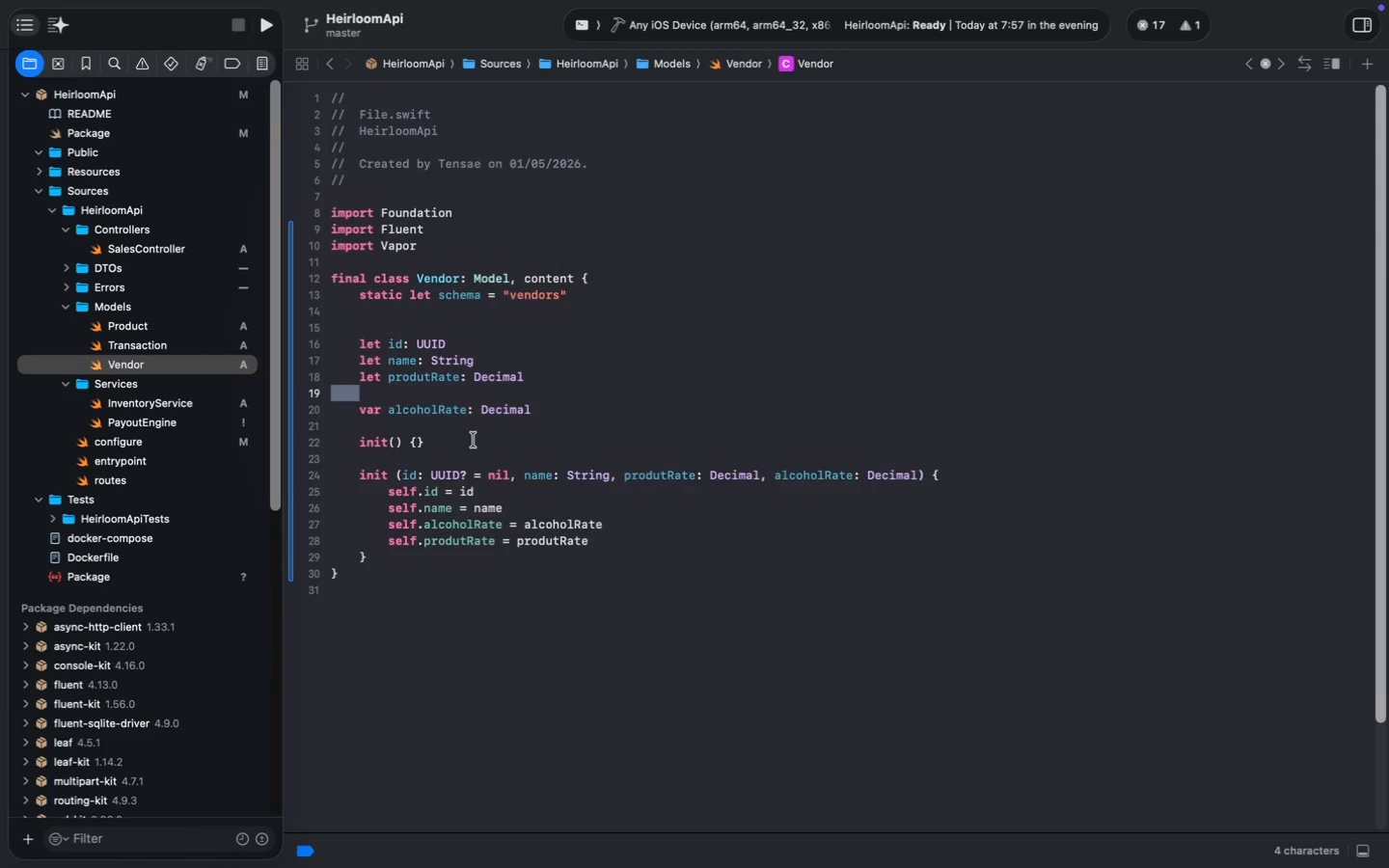 
key(Meta+Z)
 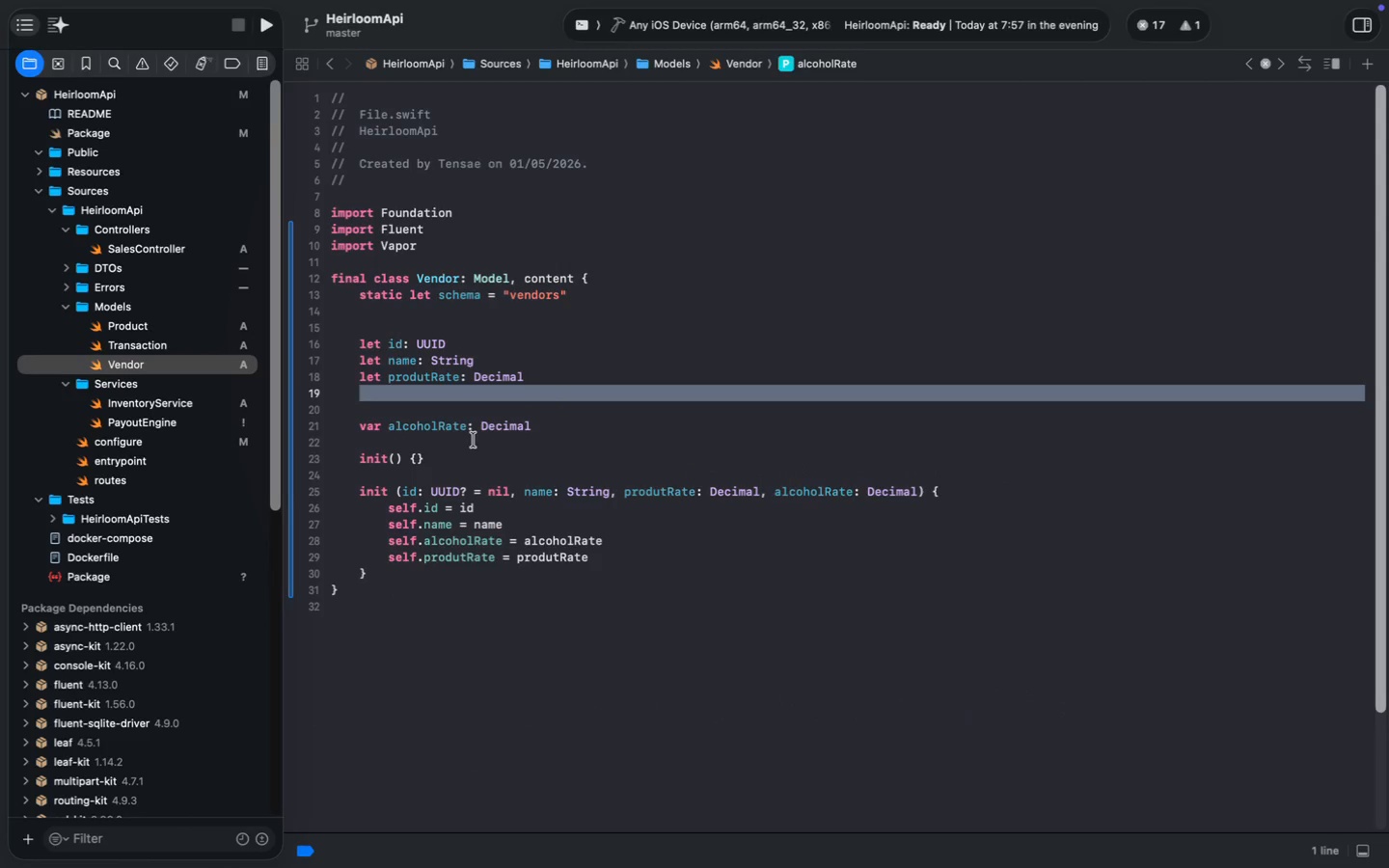 
key(Meta+Z)
 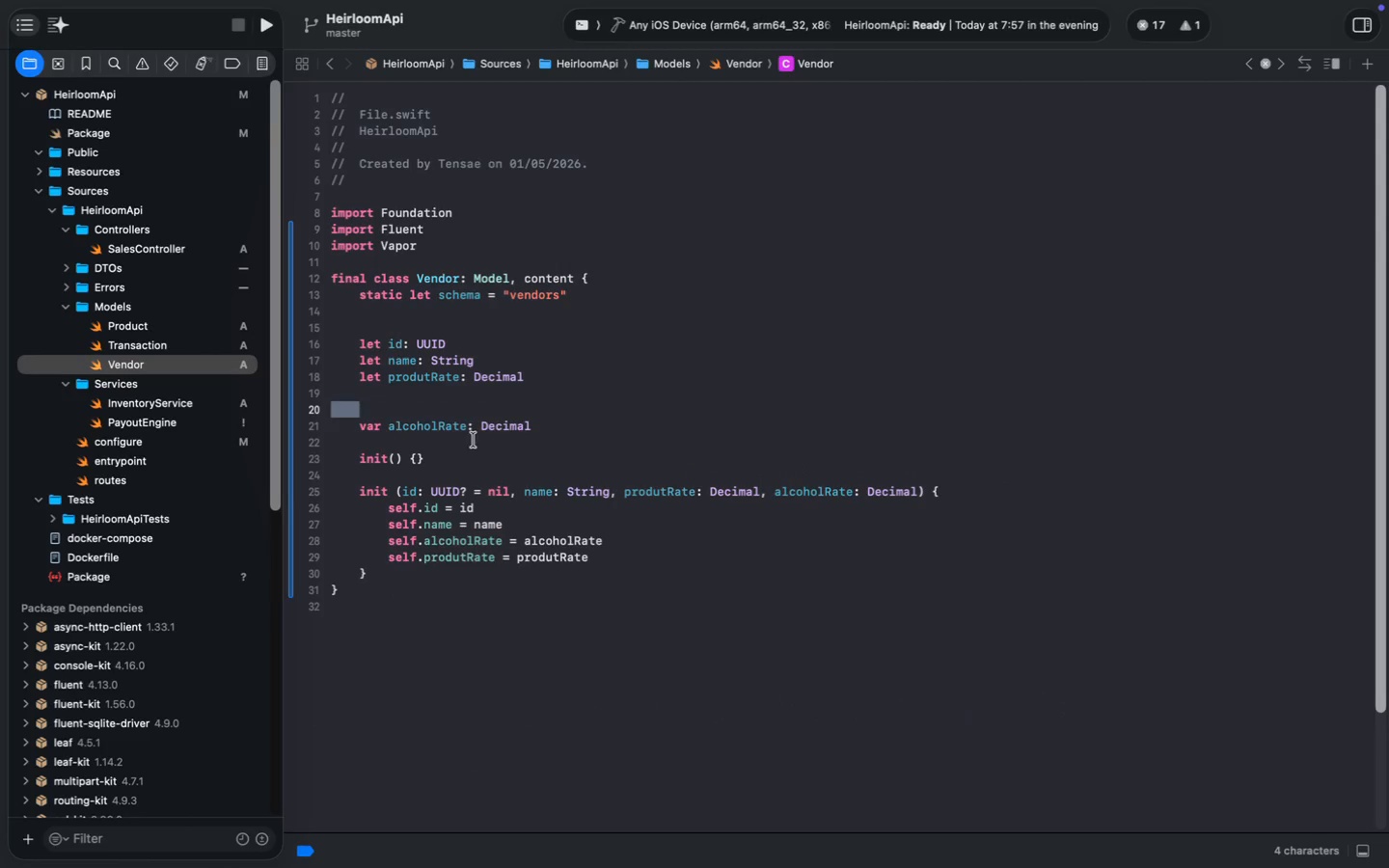 
key(Meta+Z)
 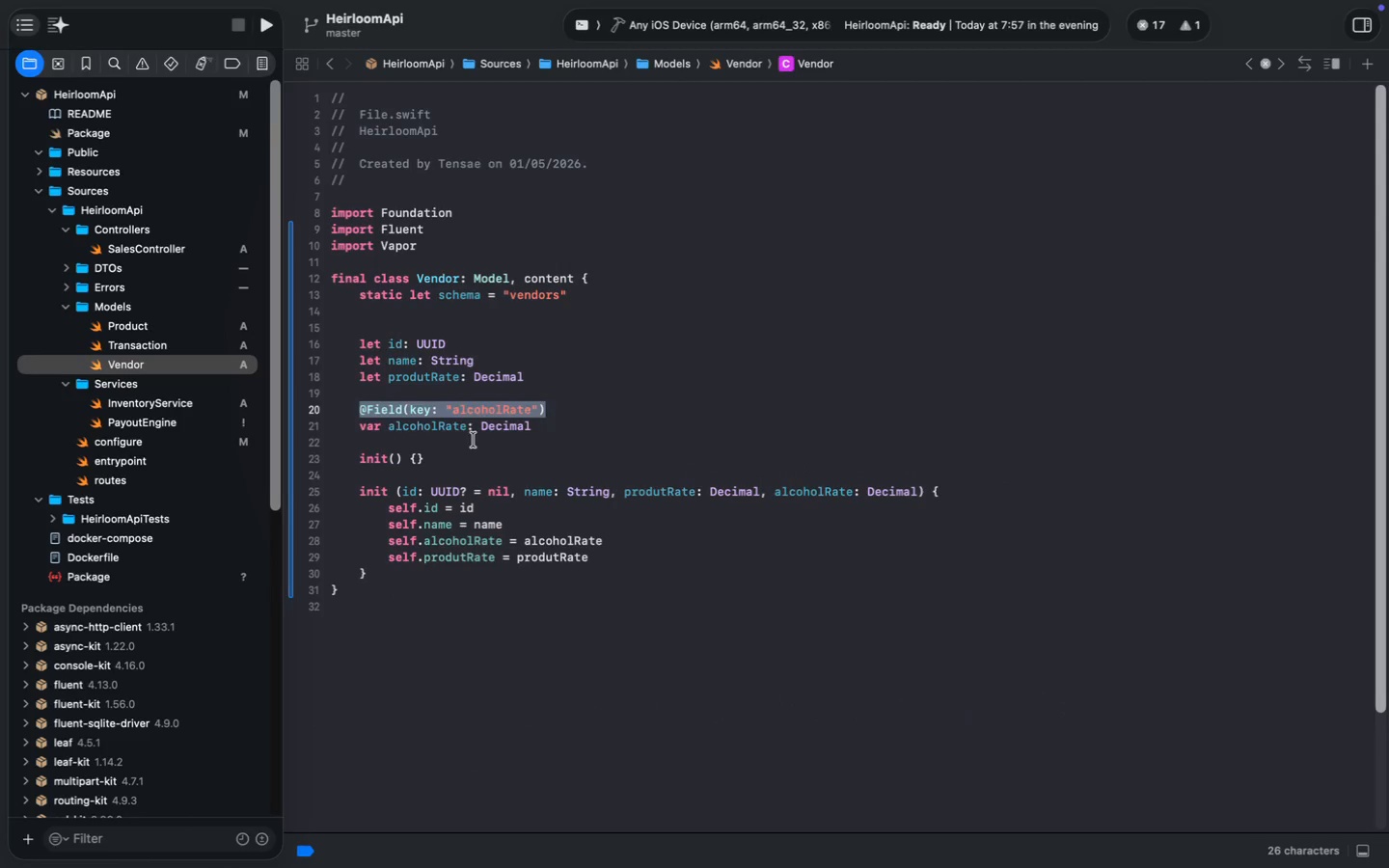 
key(Meta+Z)
 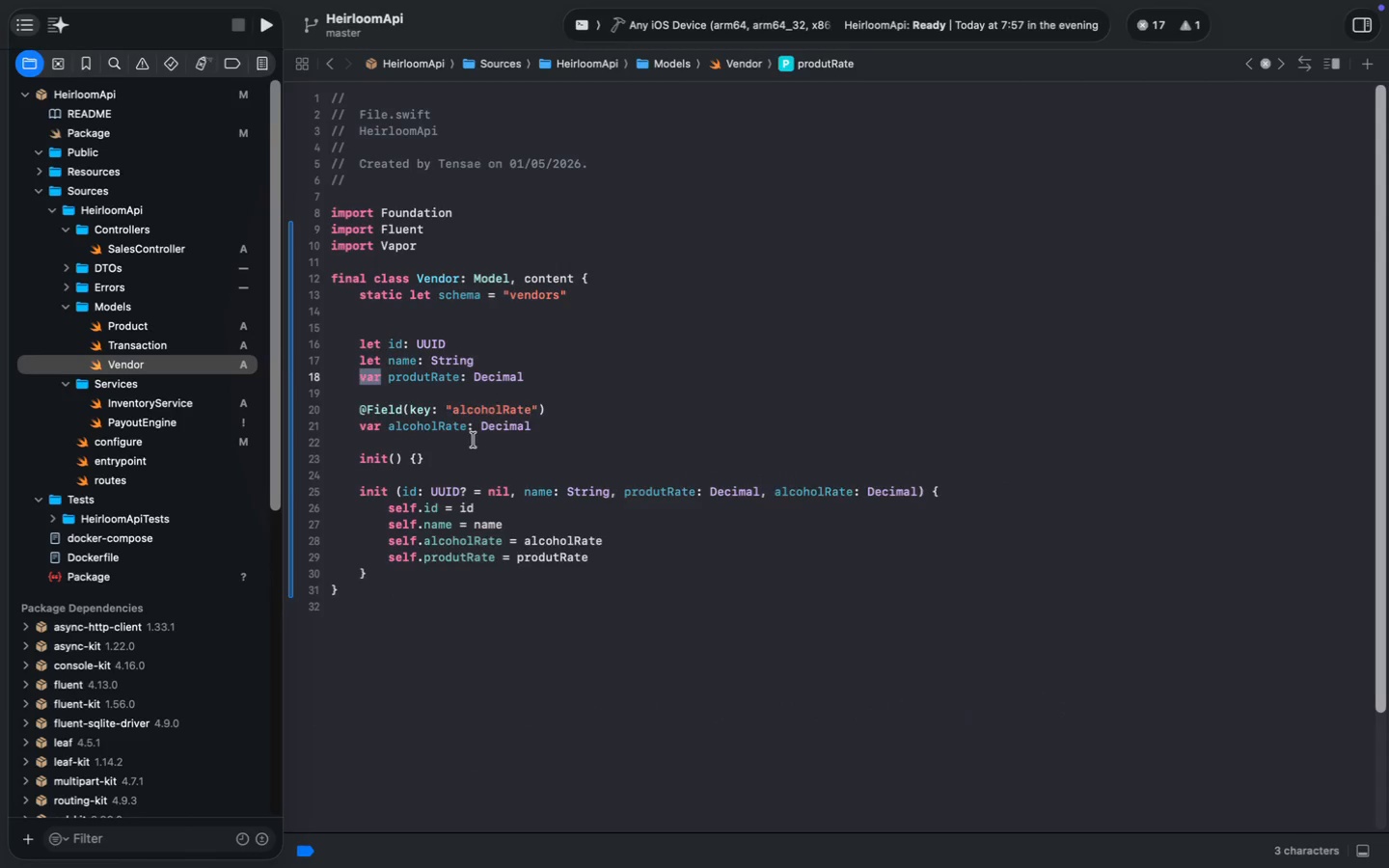 
key(Meta+Z)
 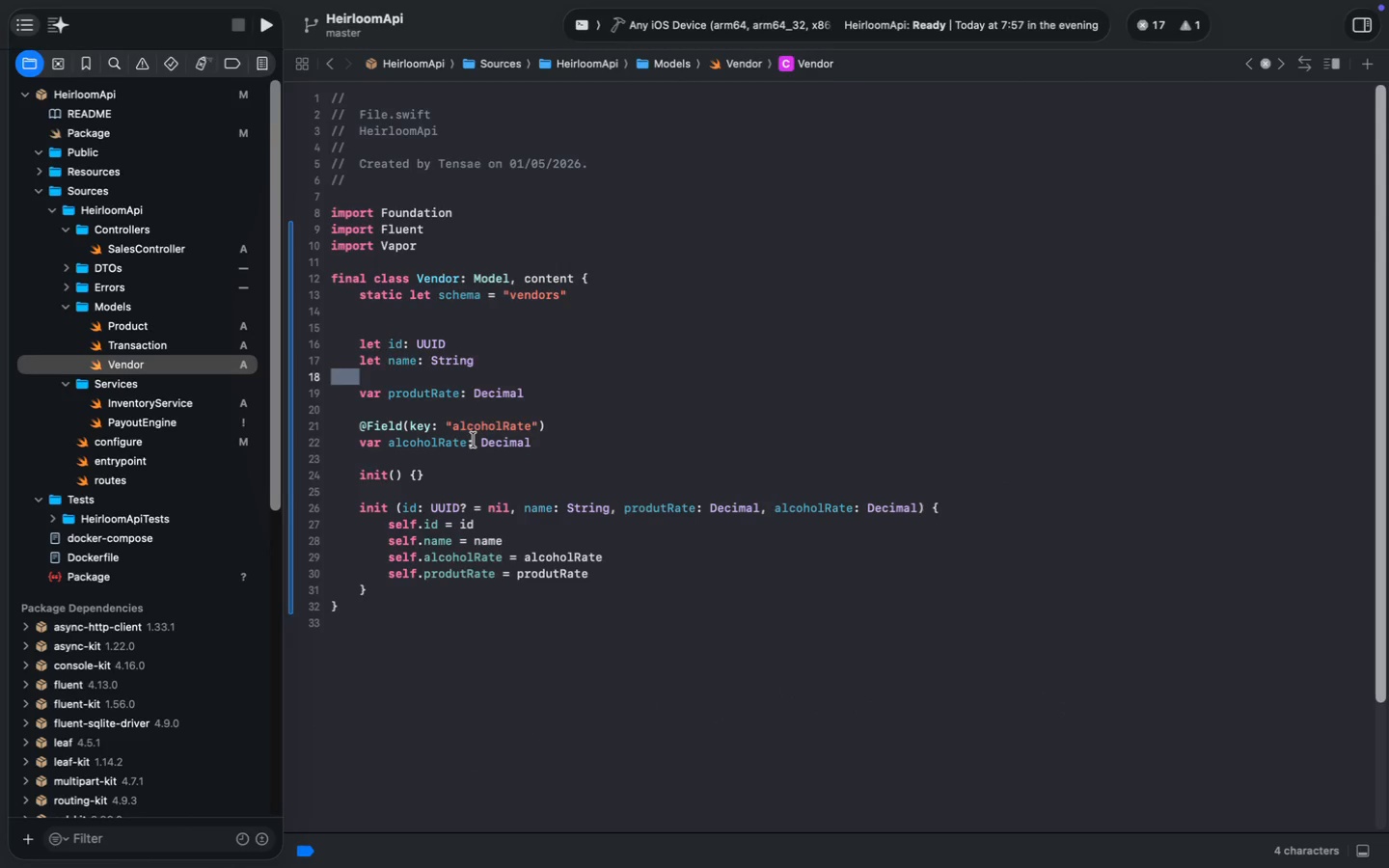 
key(Meta+Z)
 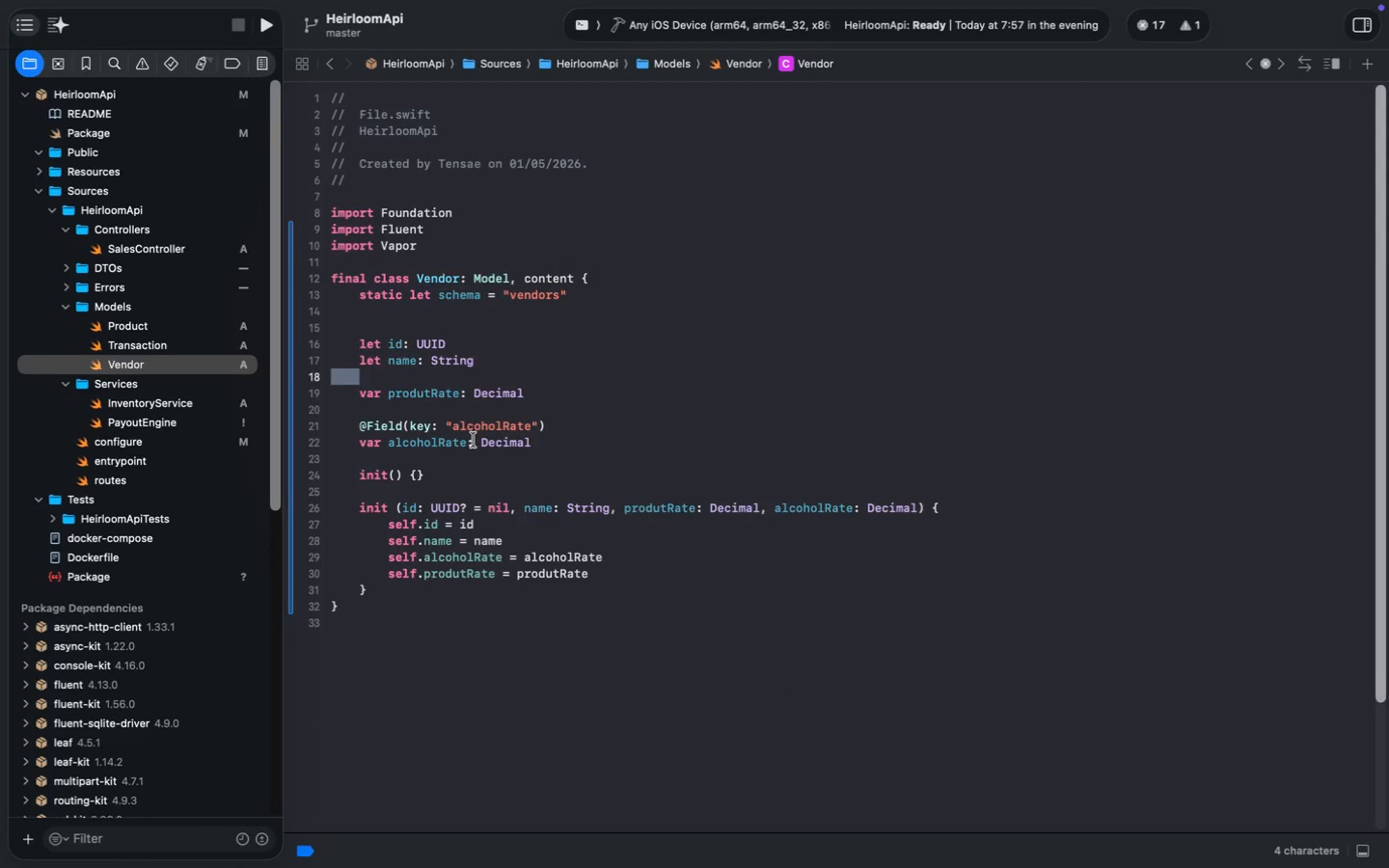 
key(Meta+Z)
 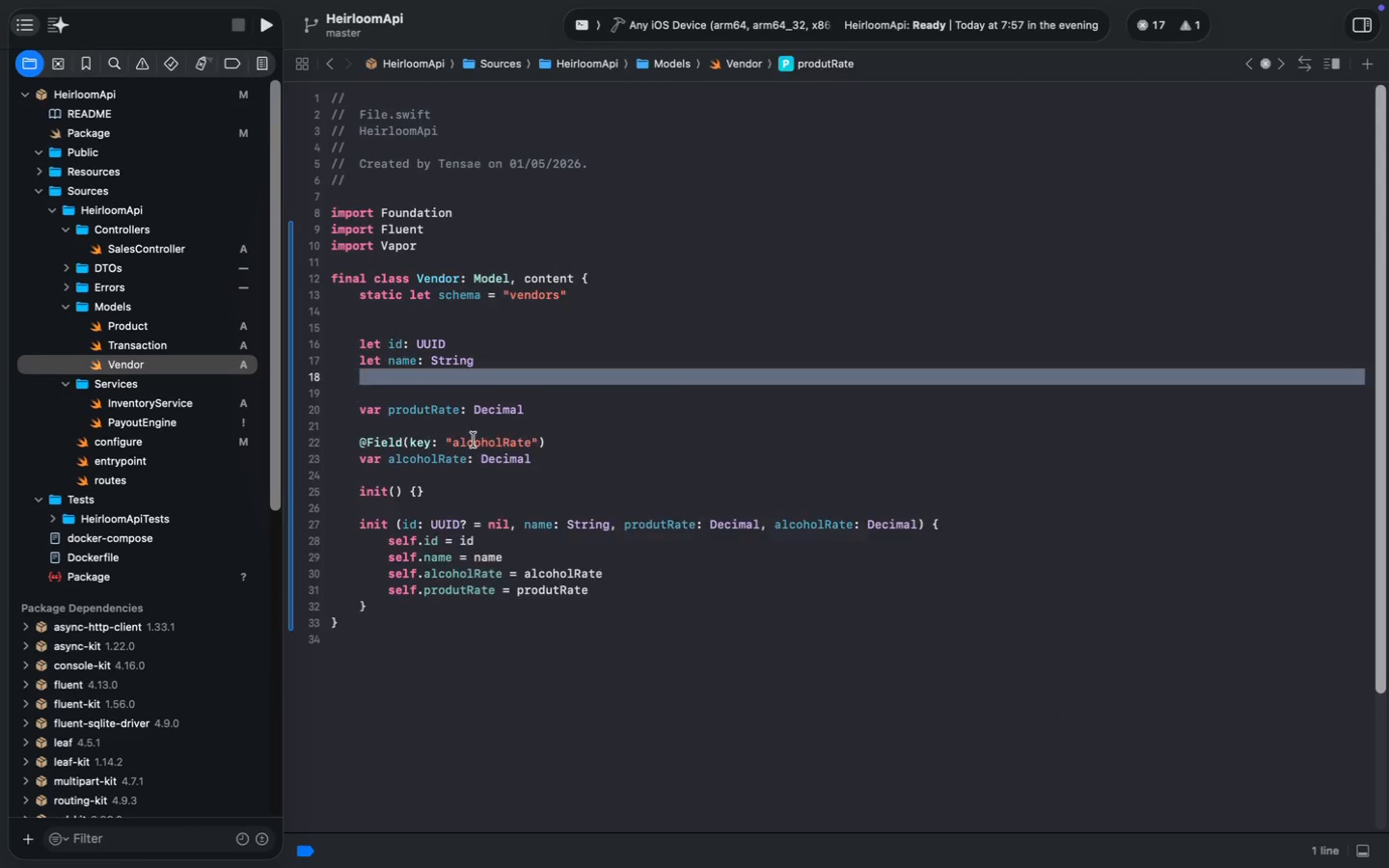 
key(Meta+Z)
 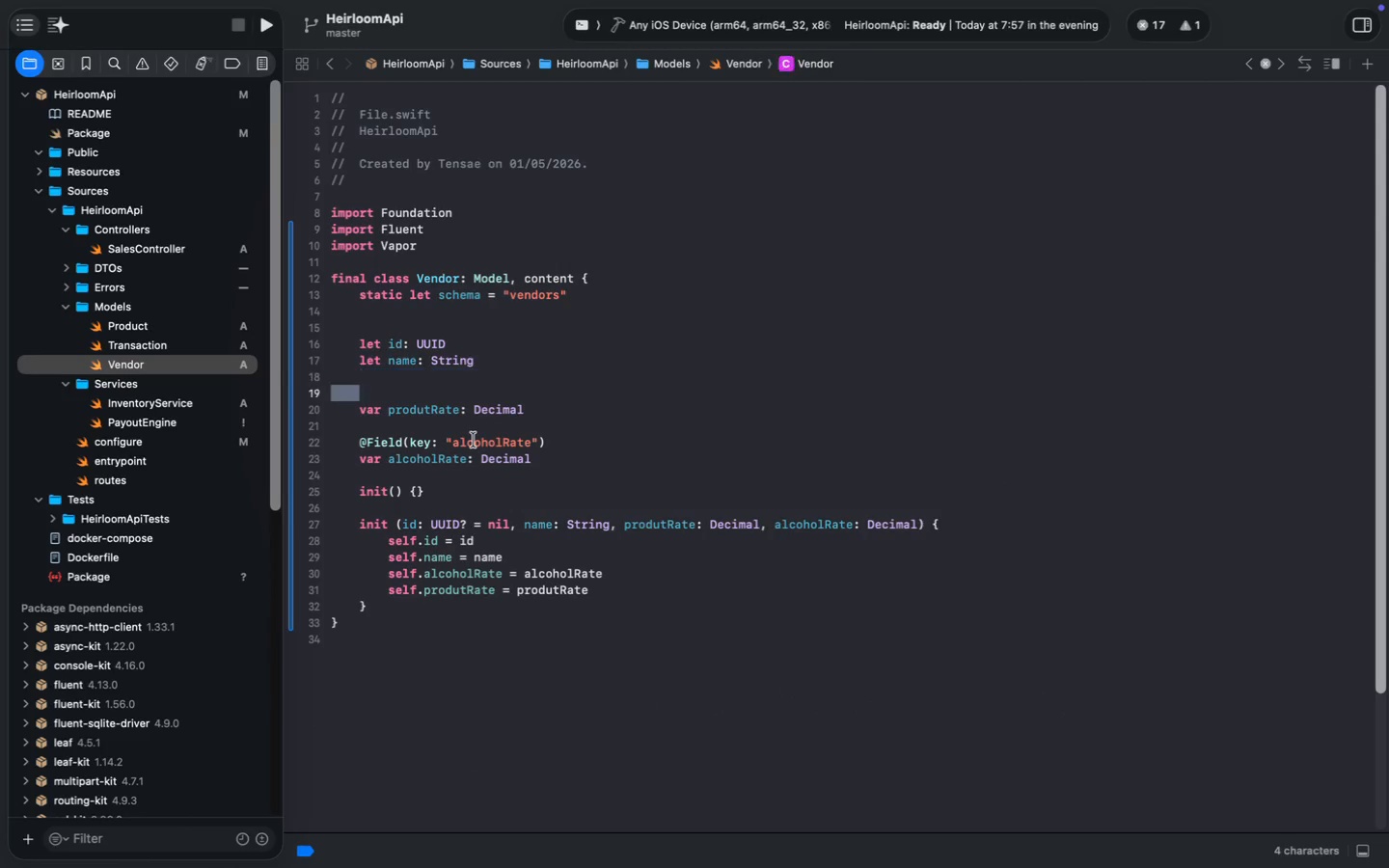 
key(Meta+Z)
 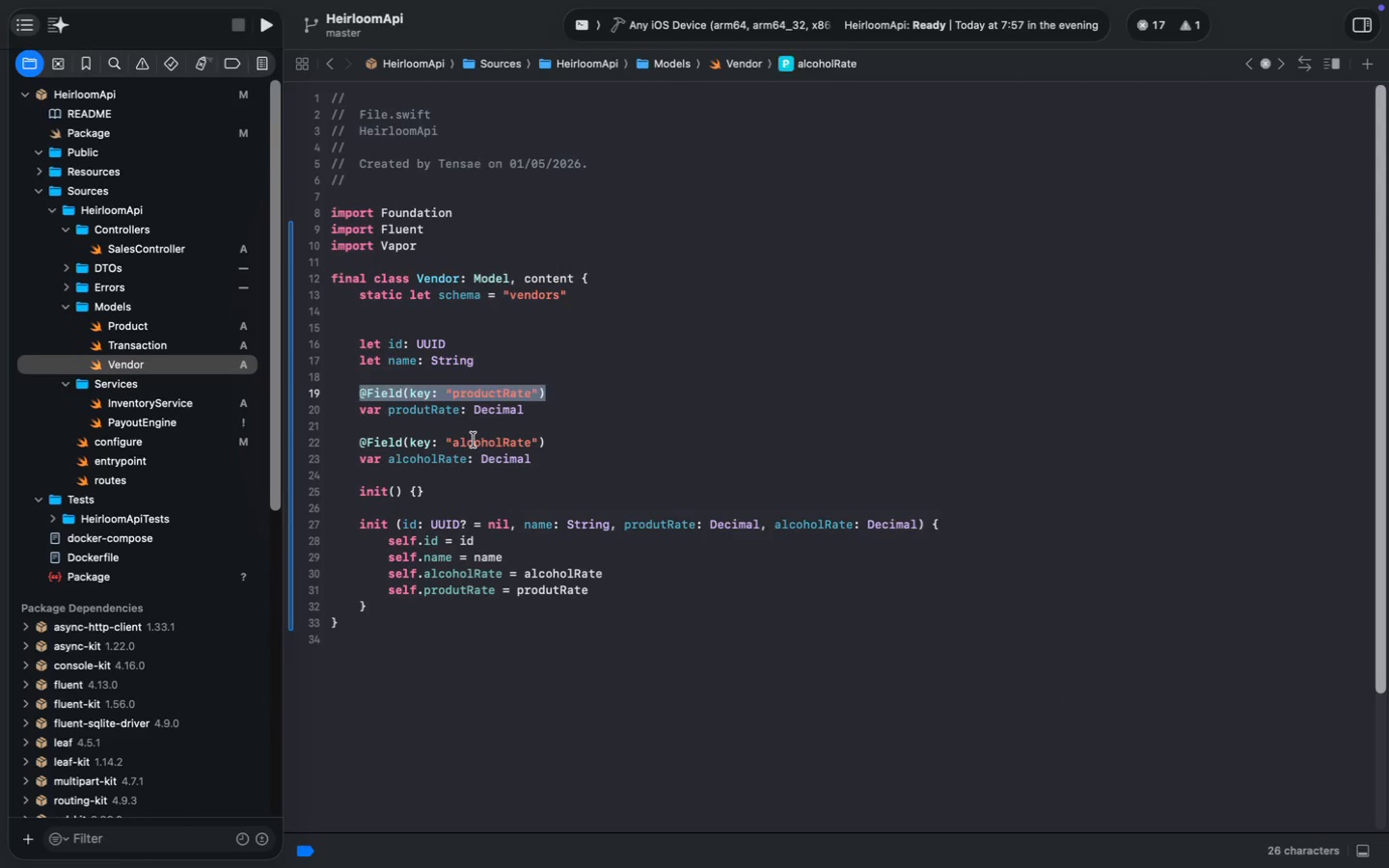 
key(Meta+Z)
 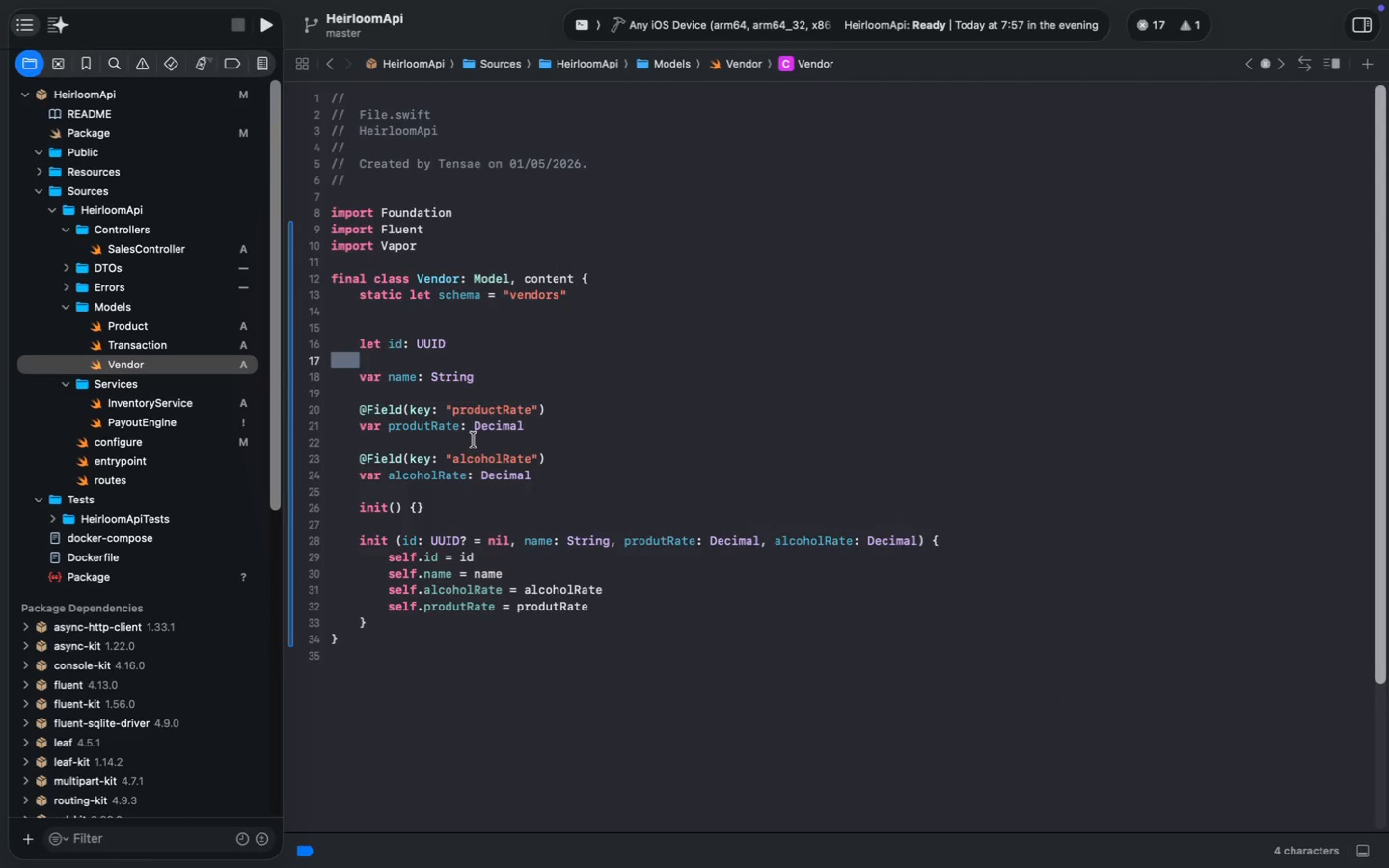 
hold_key(key=Z, duration=0.78)
 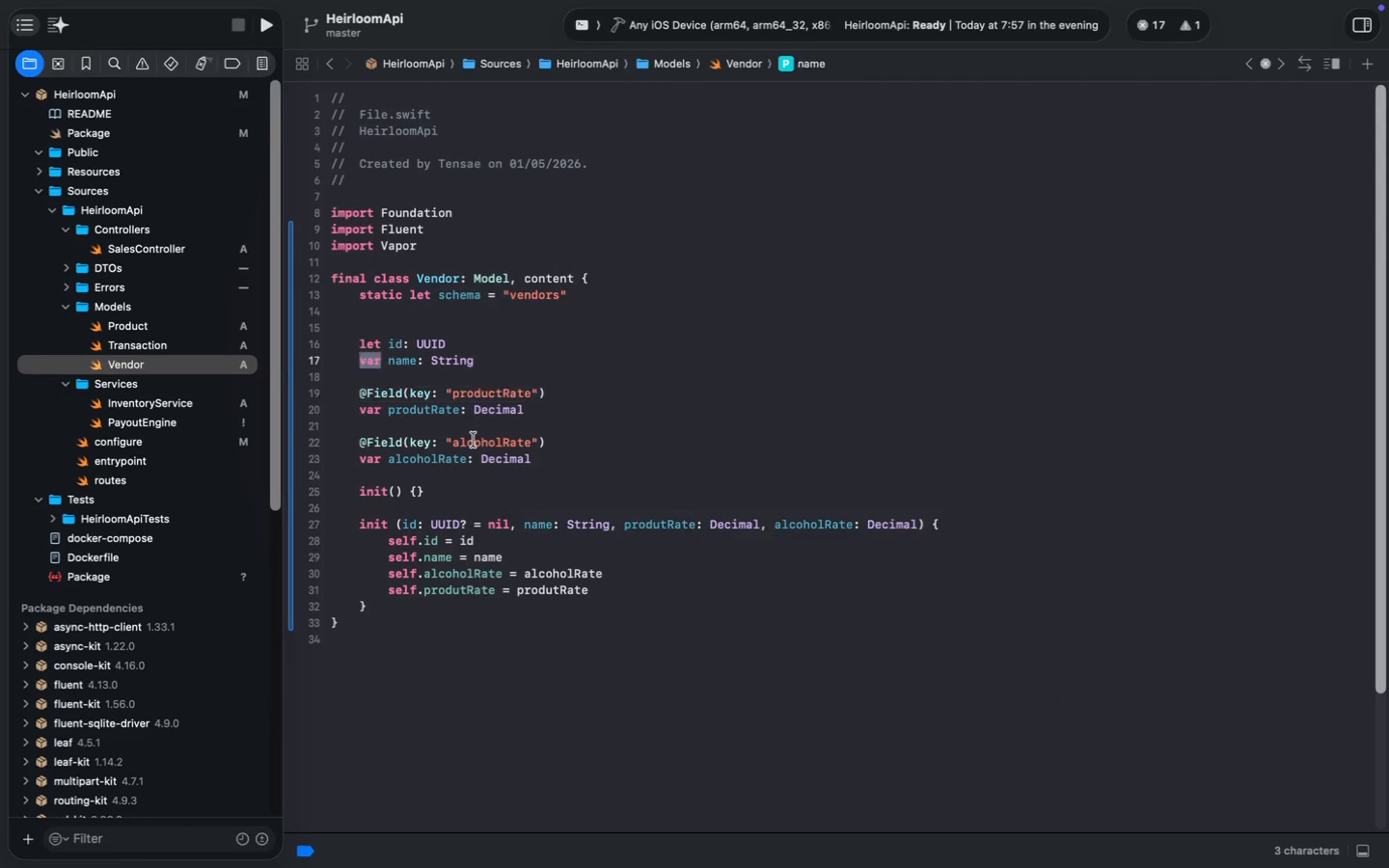 
key(Meta+Z)
 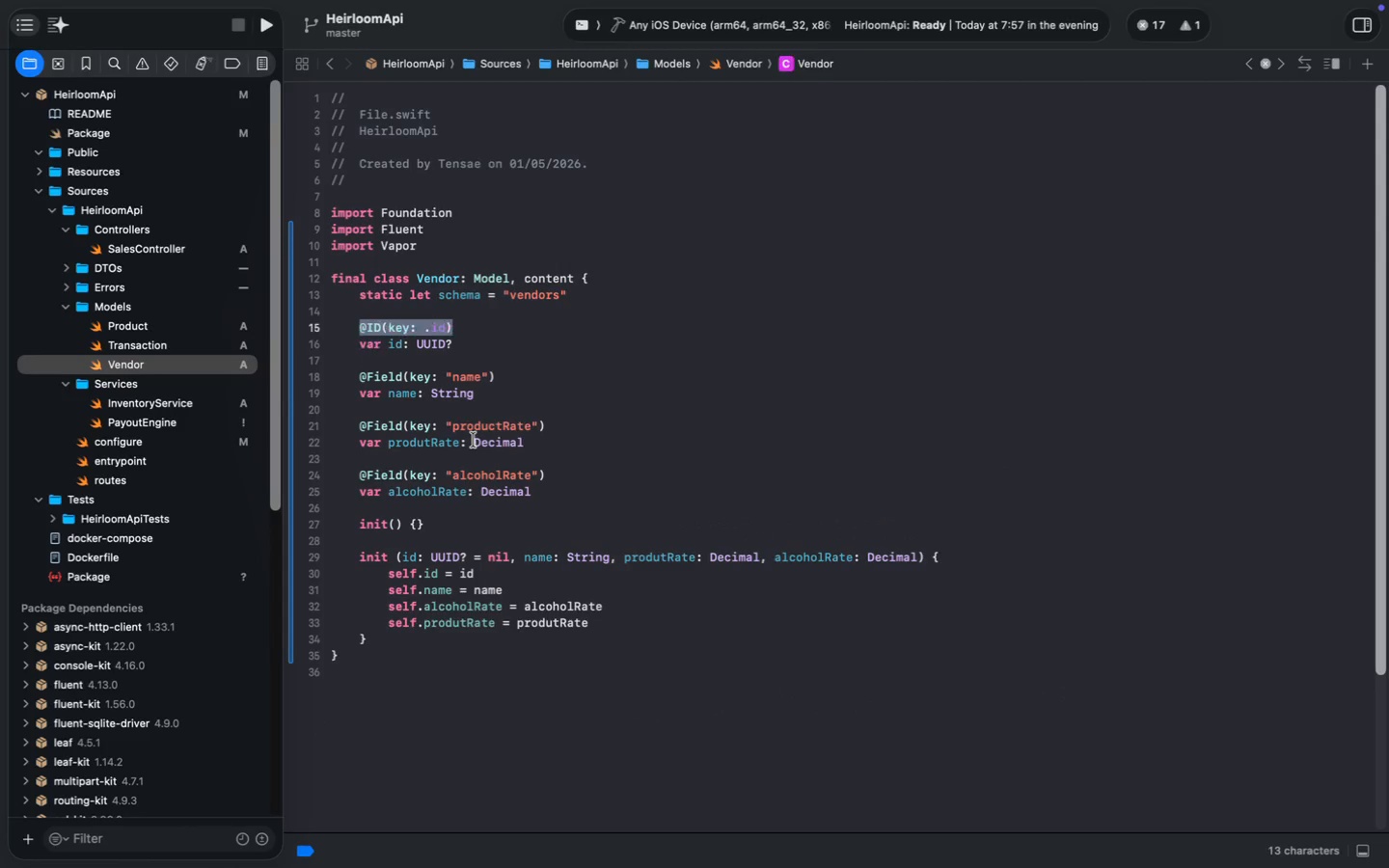 
key(Meta+Z)
 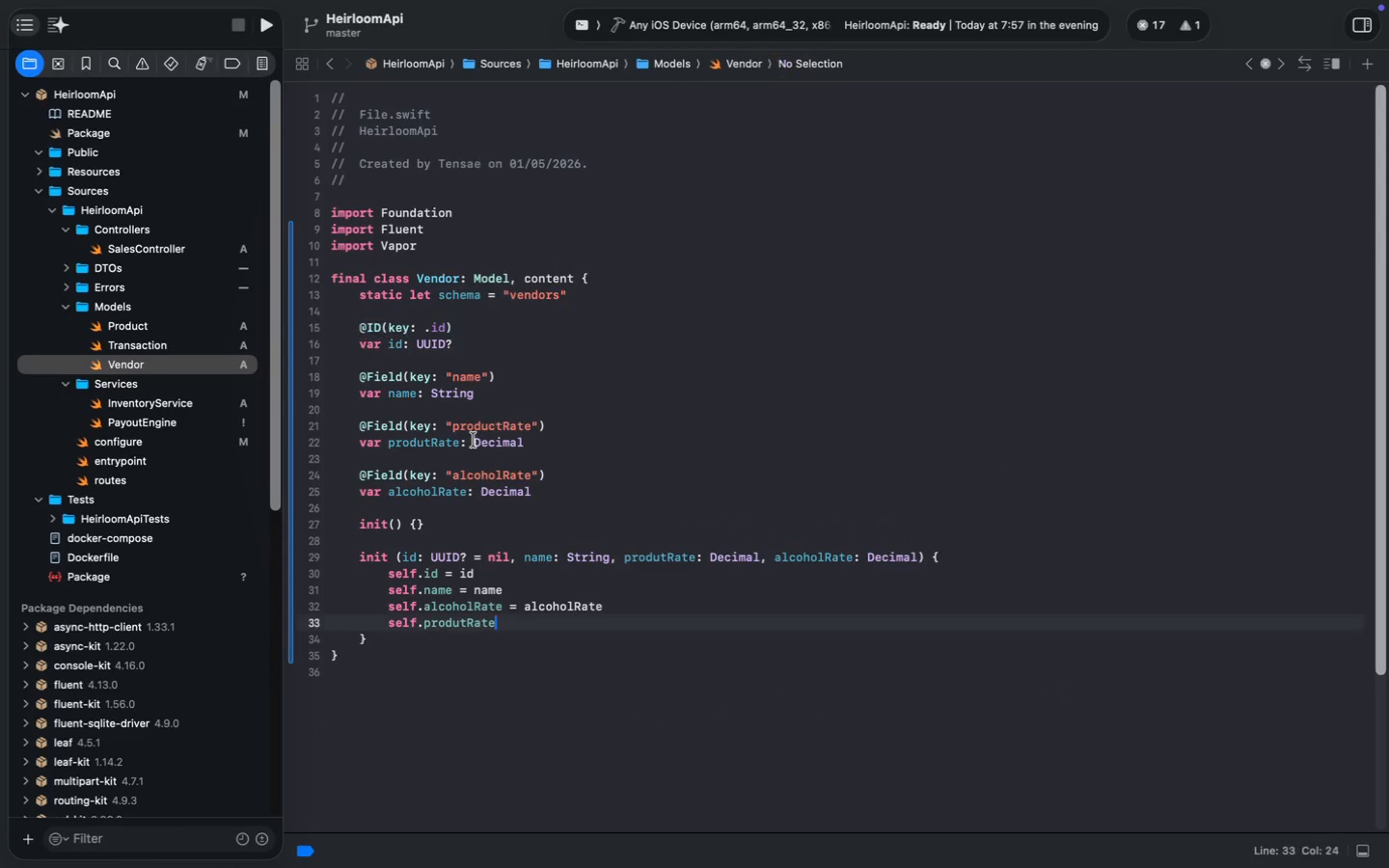 
key(Meta+Z)
 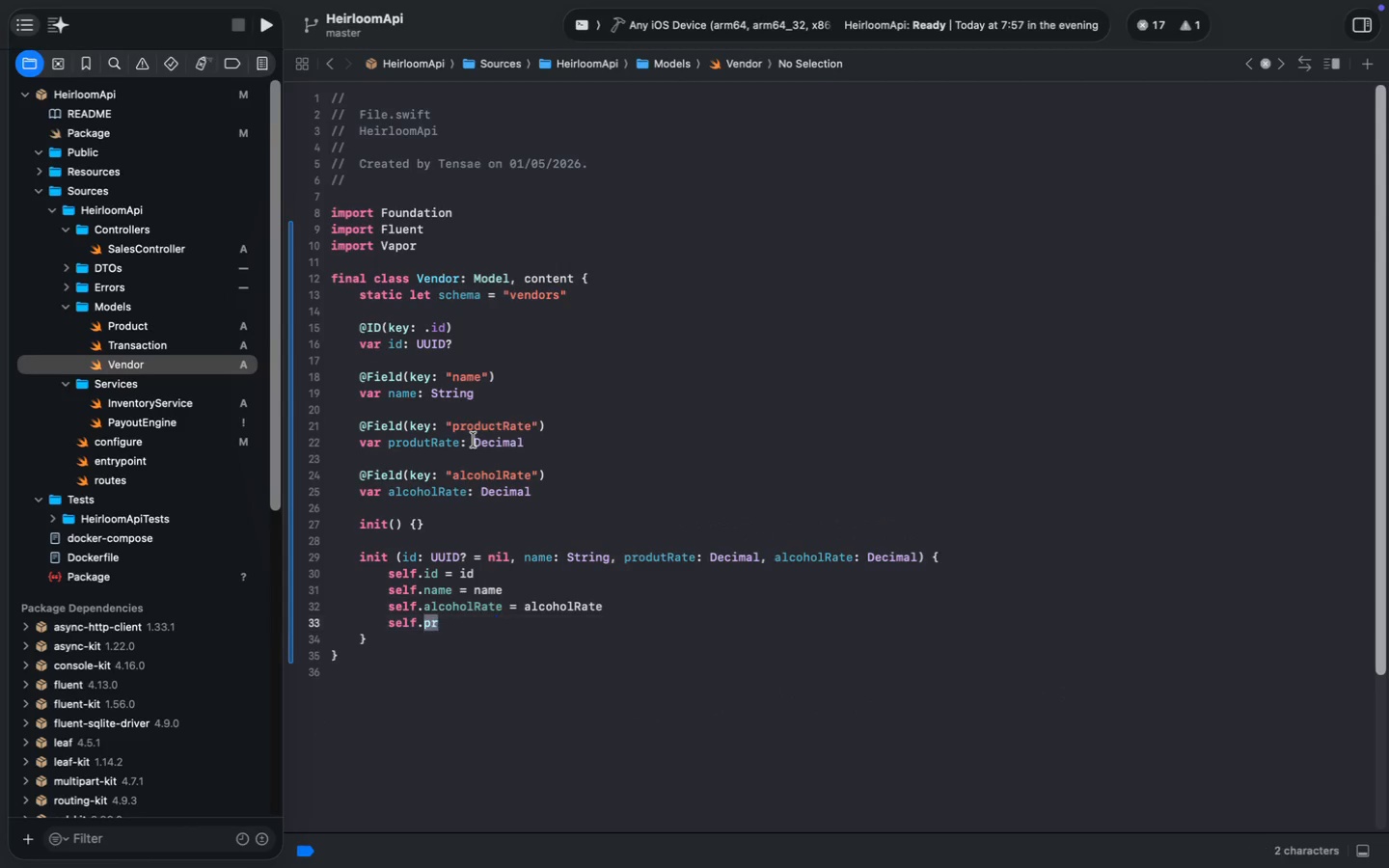 
key(Meta+Z)
 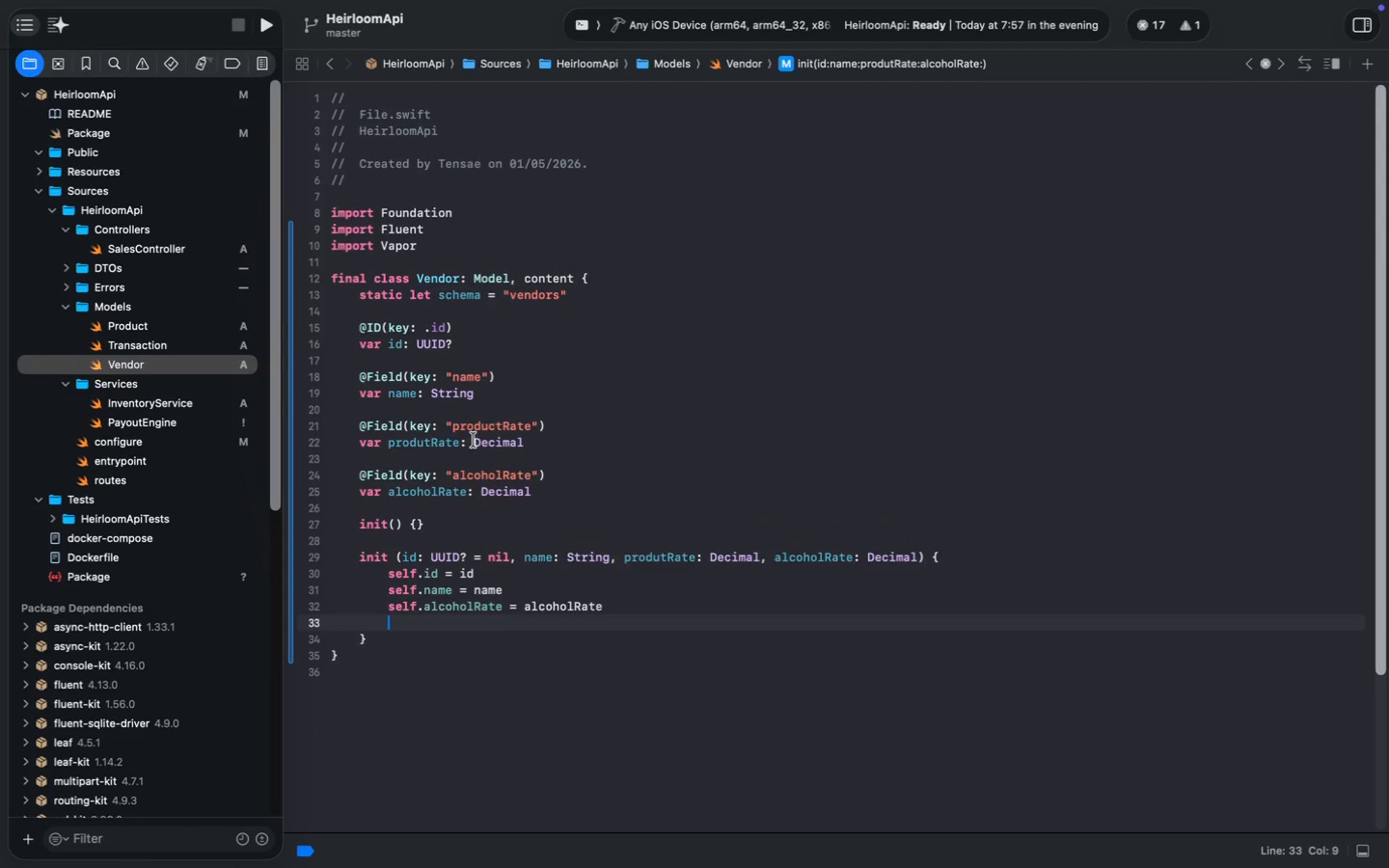 
key(Meta+Shift+Z)
 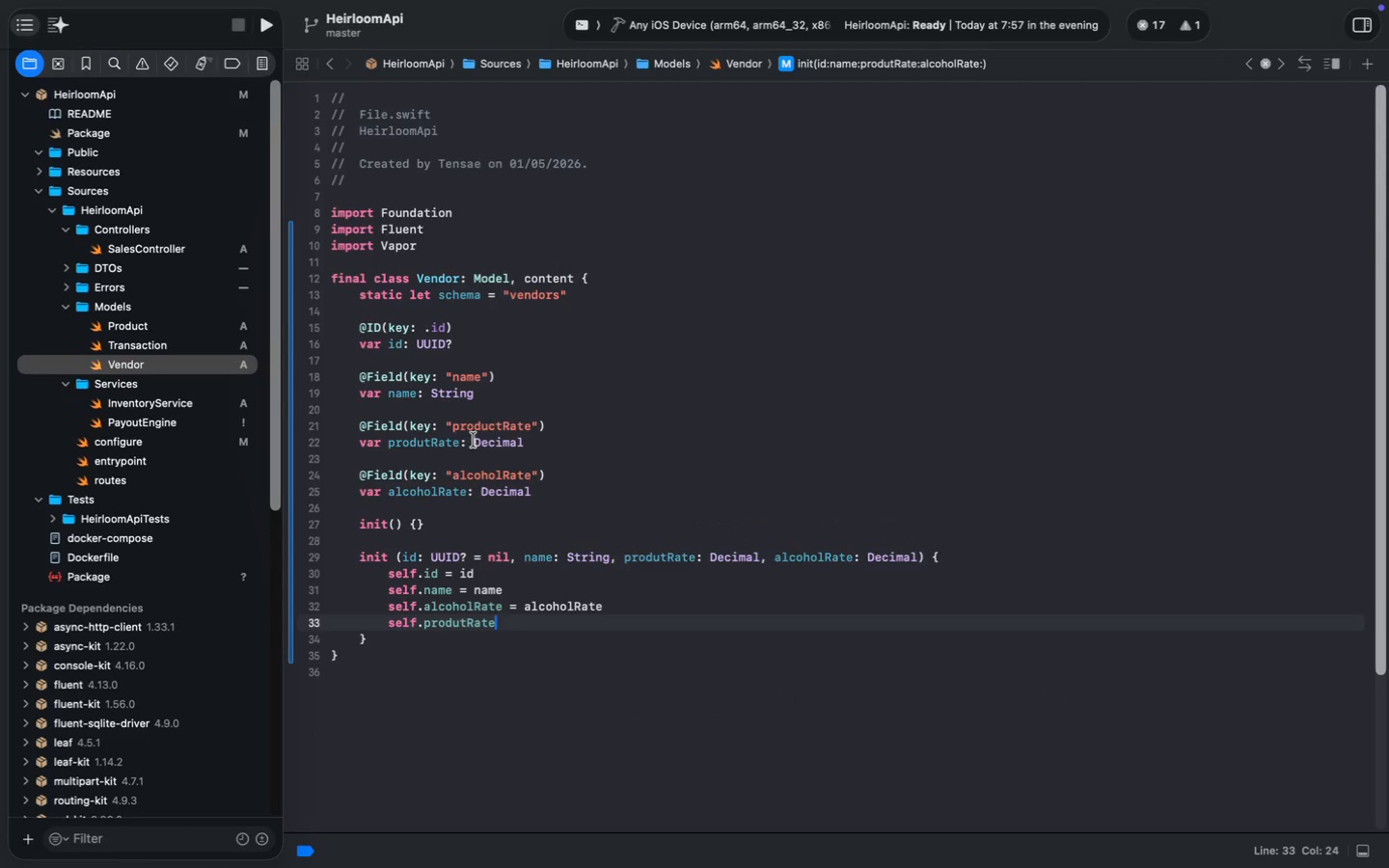 
key(Meta+Shift+Z)
 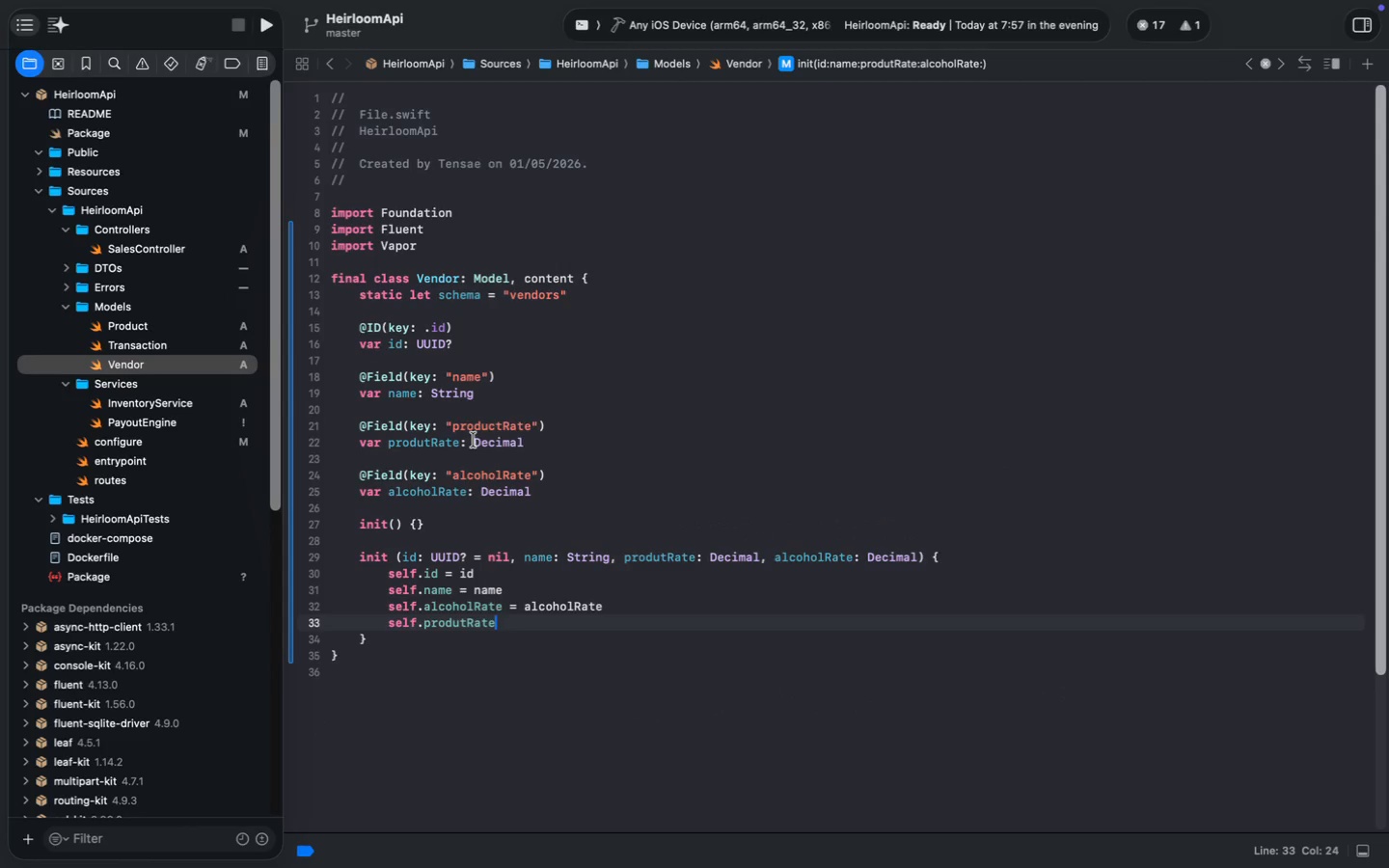 
key(Meta+Shift+Z)
 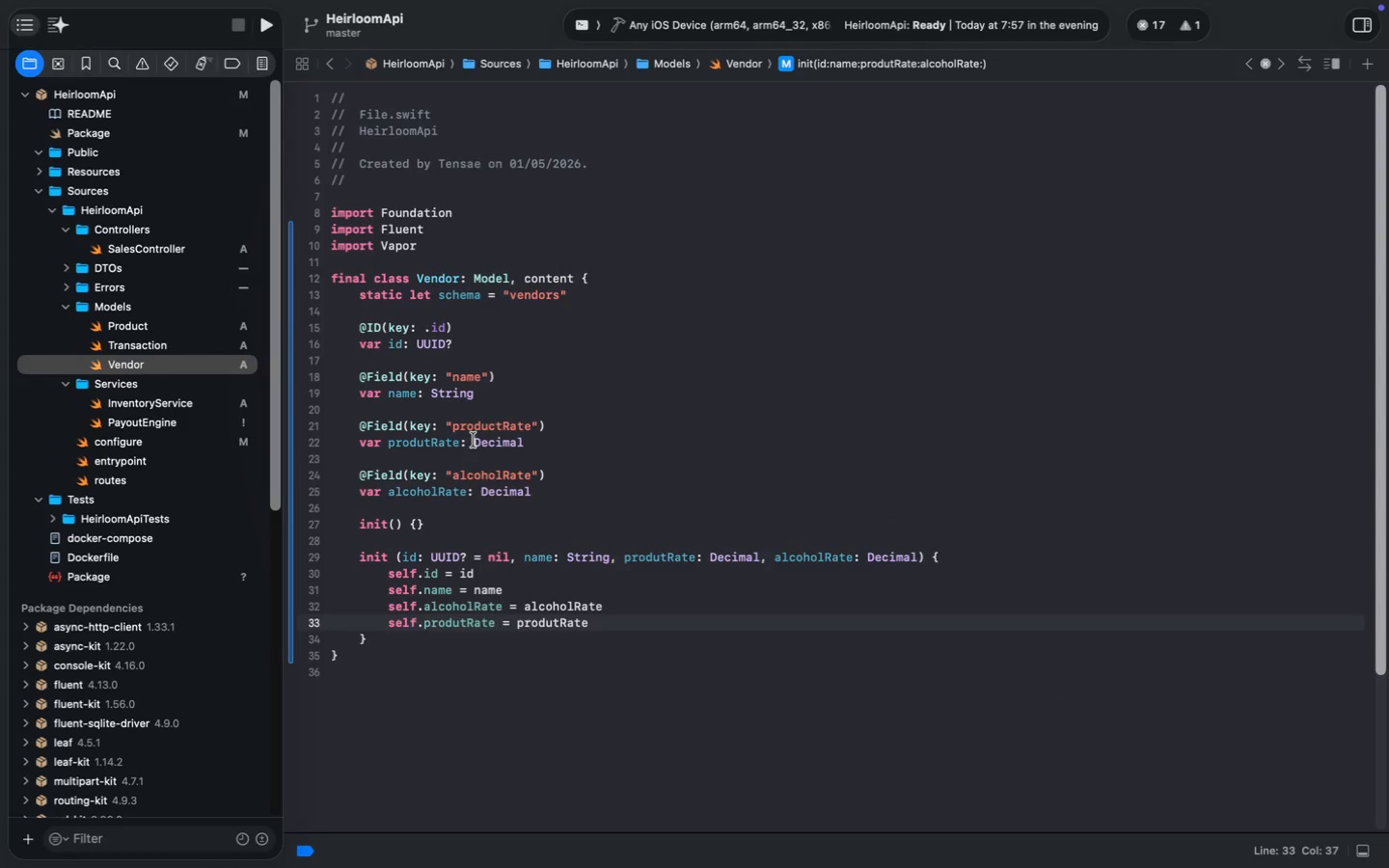 
key(Meta+S)
 